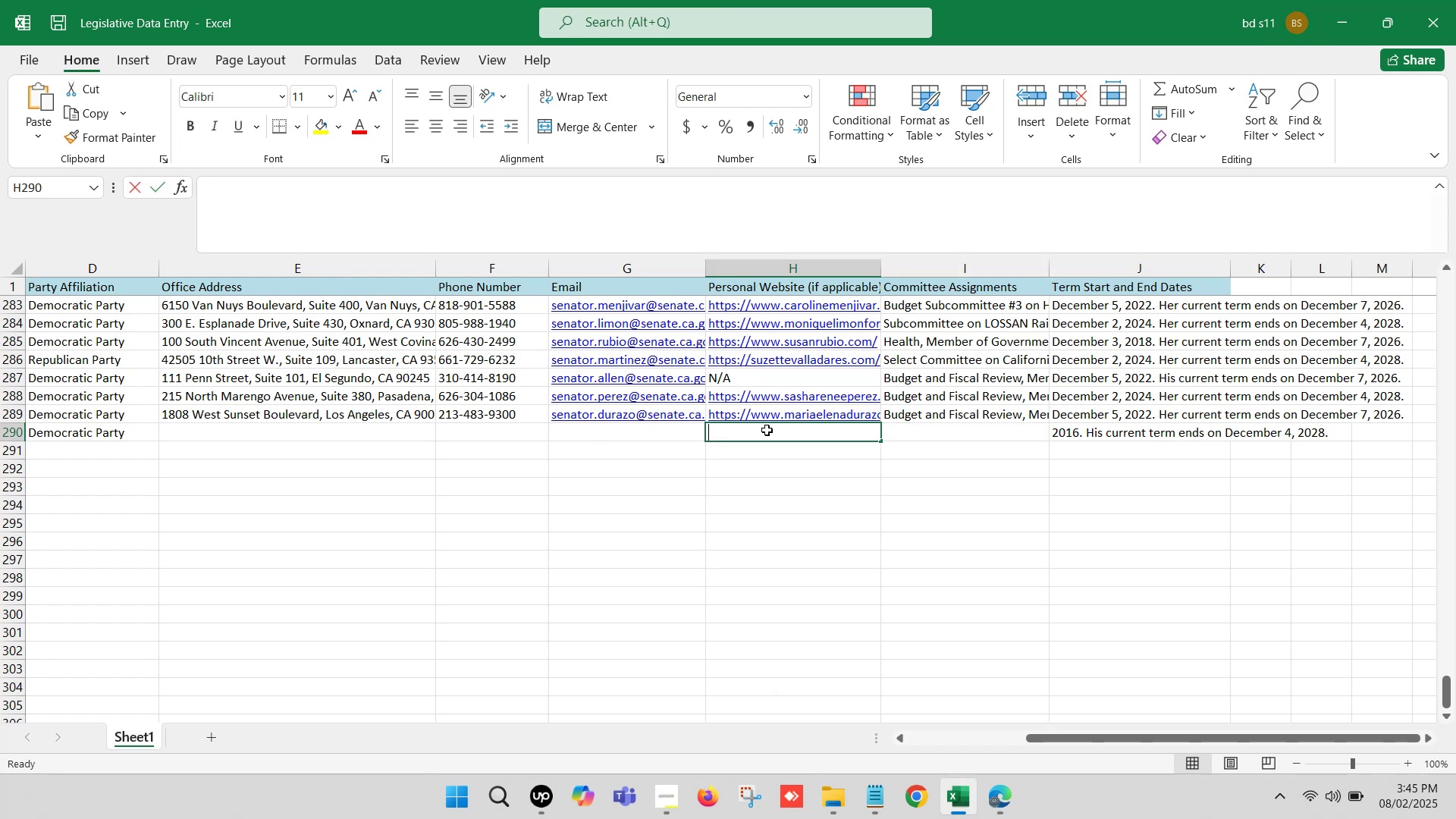 
key(Control+V)
 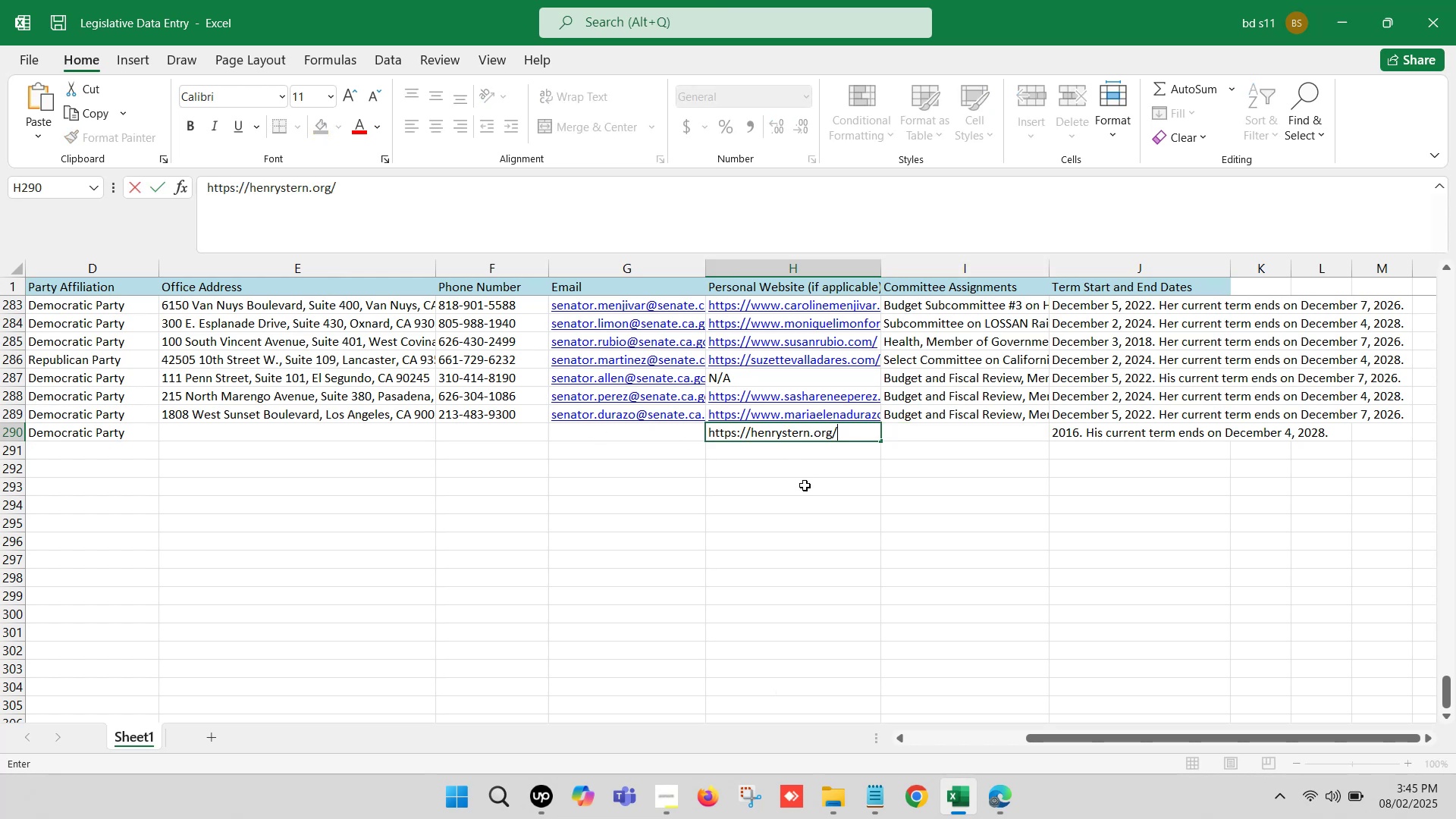 
left_click([808, 495])
 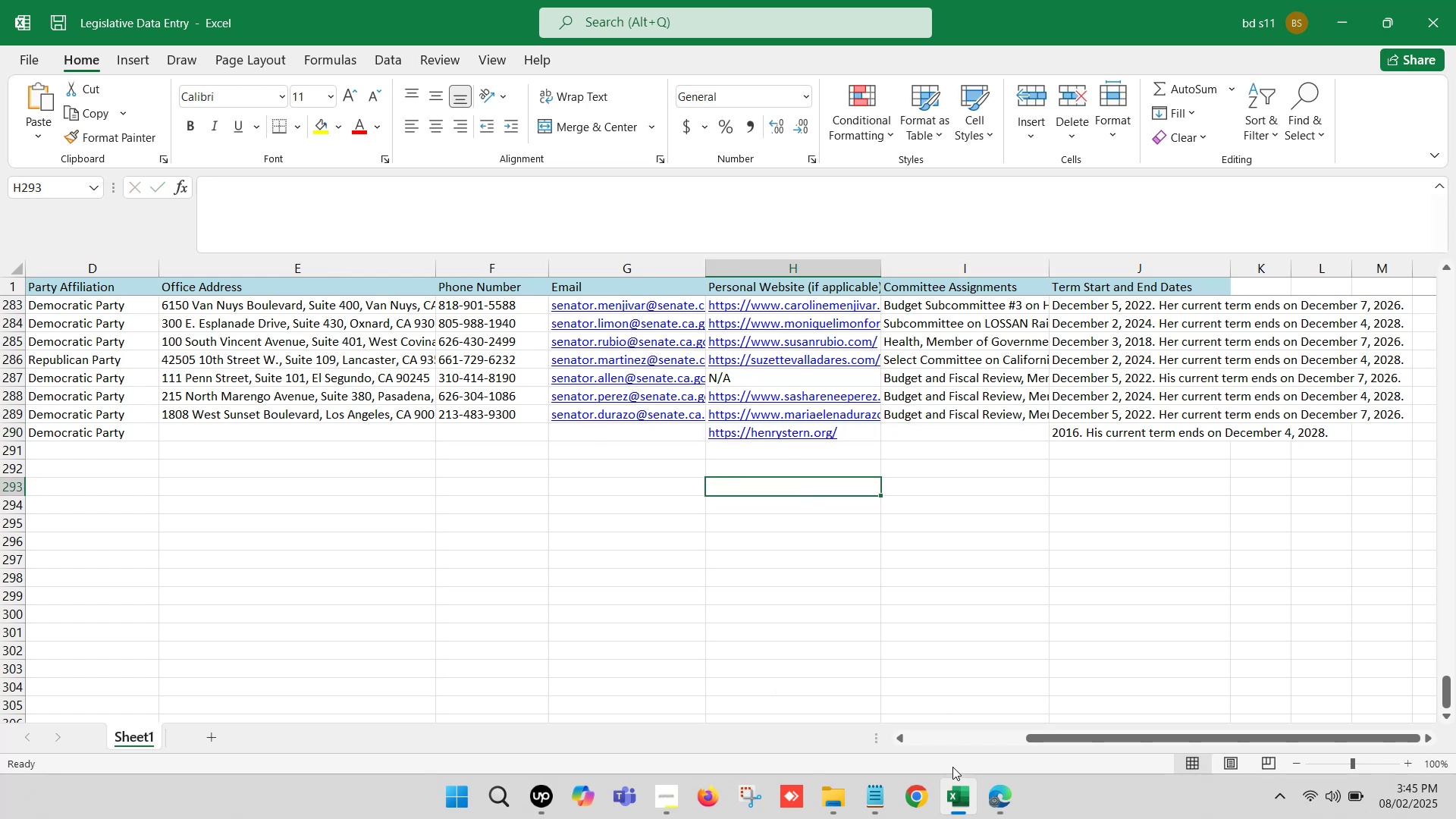 
left_click([956, 802])
 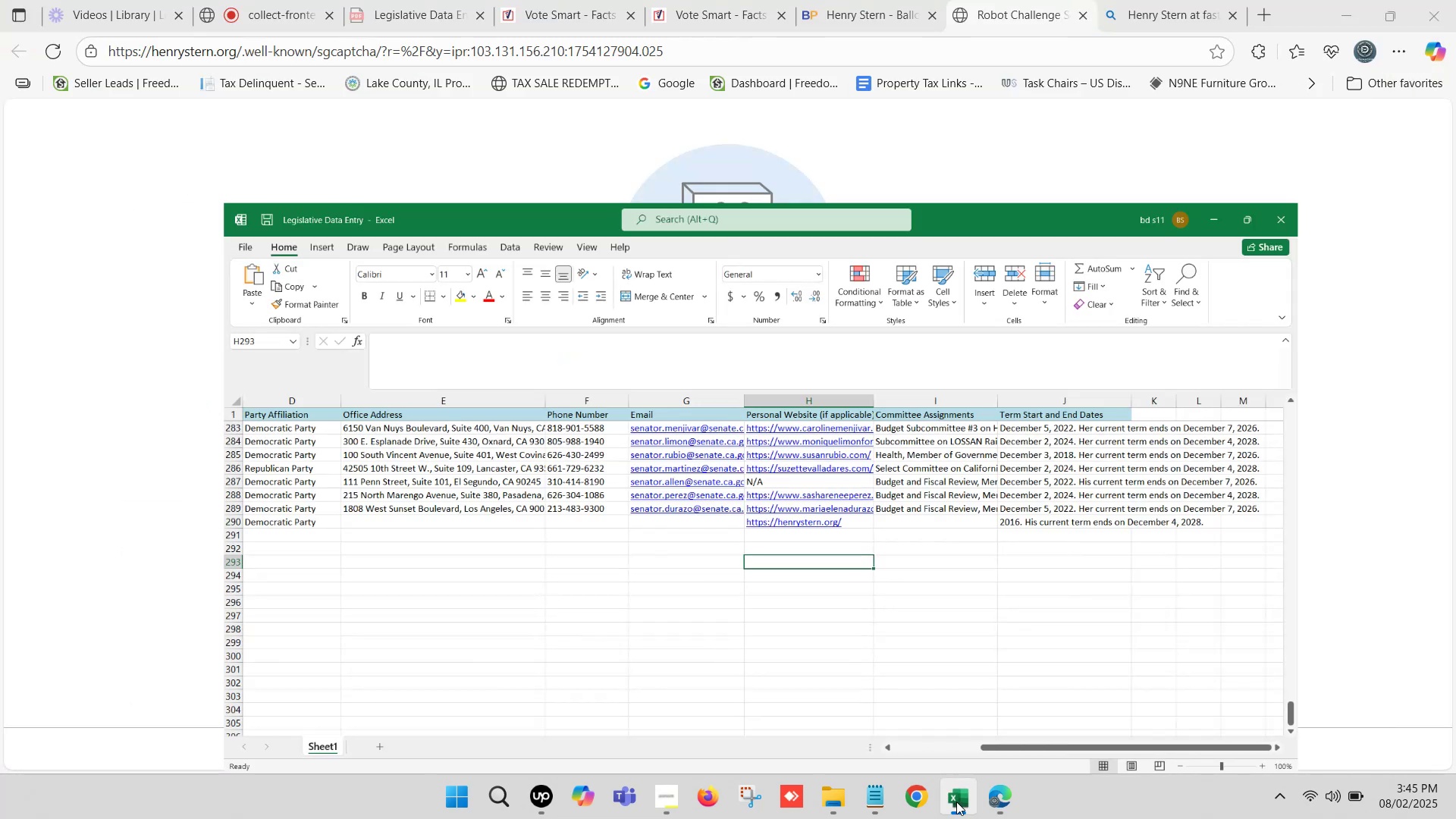 
left_click([1081, 17])
 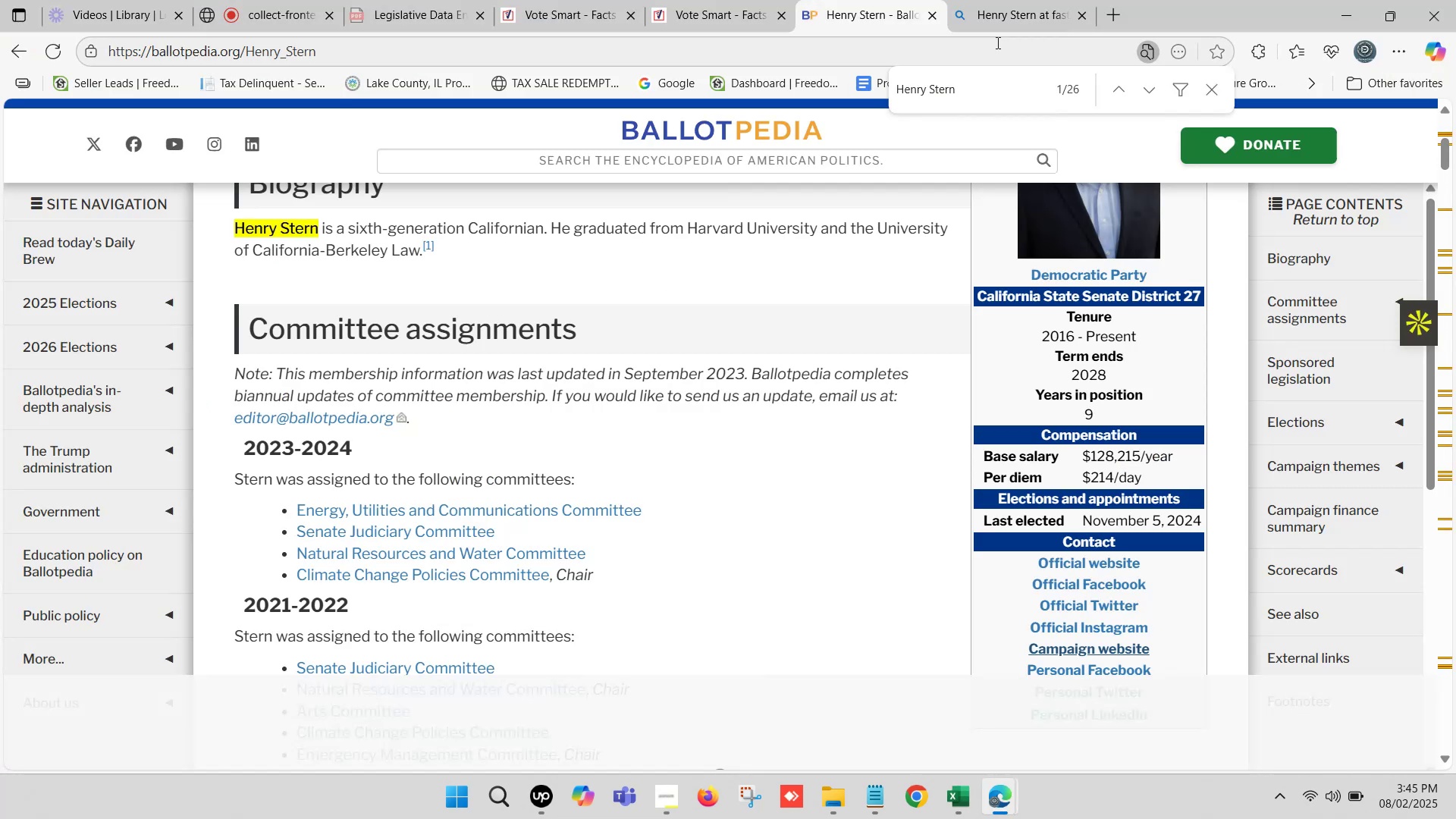 
left_click([855, 0])
 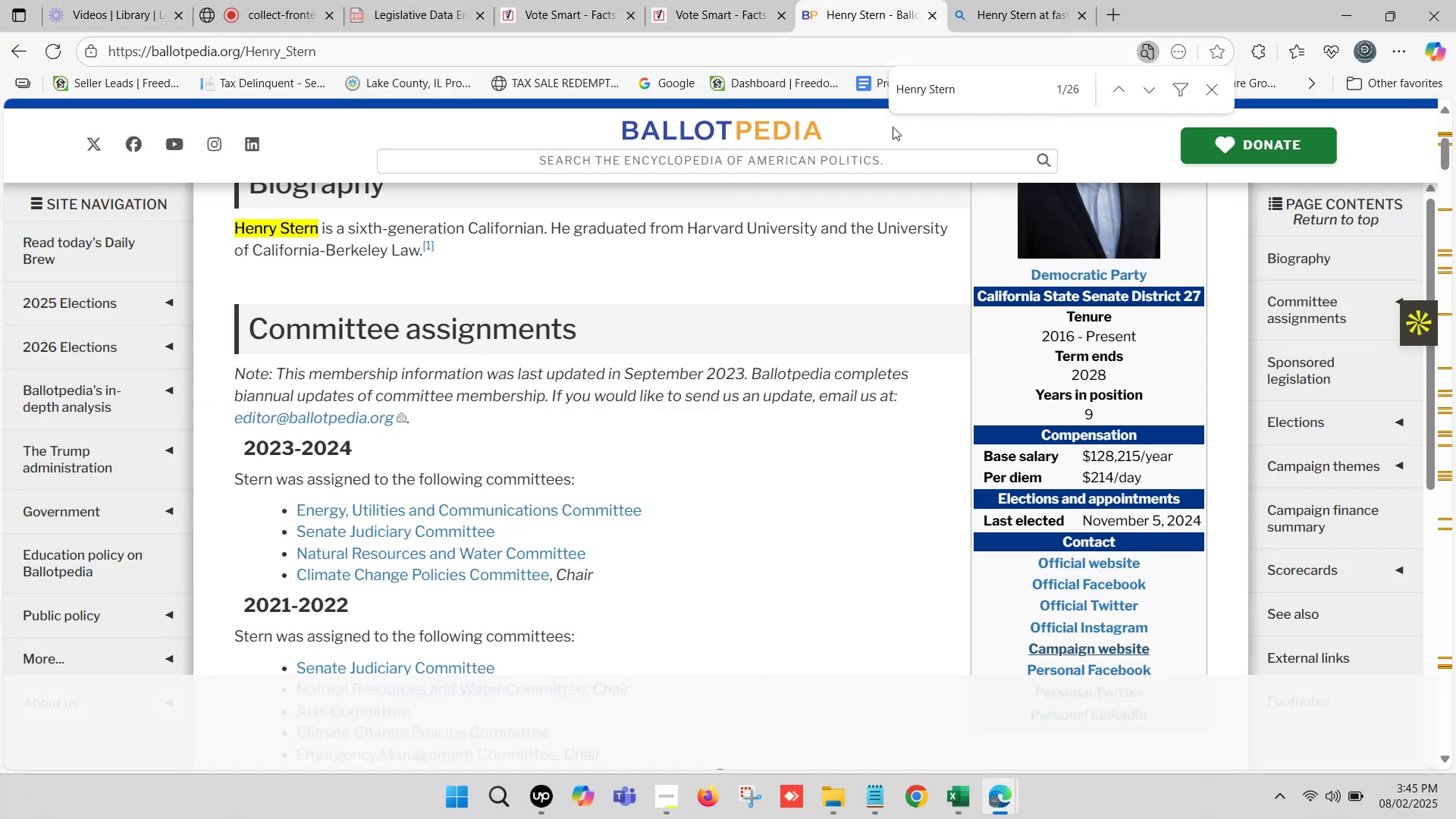 
scroll: coordinate [802, 340], scroll_direction: up, amount: 3.0
 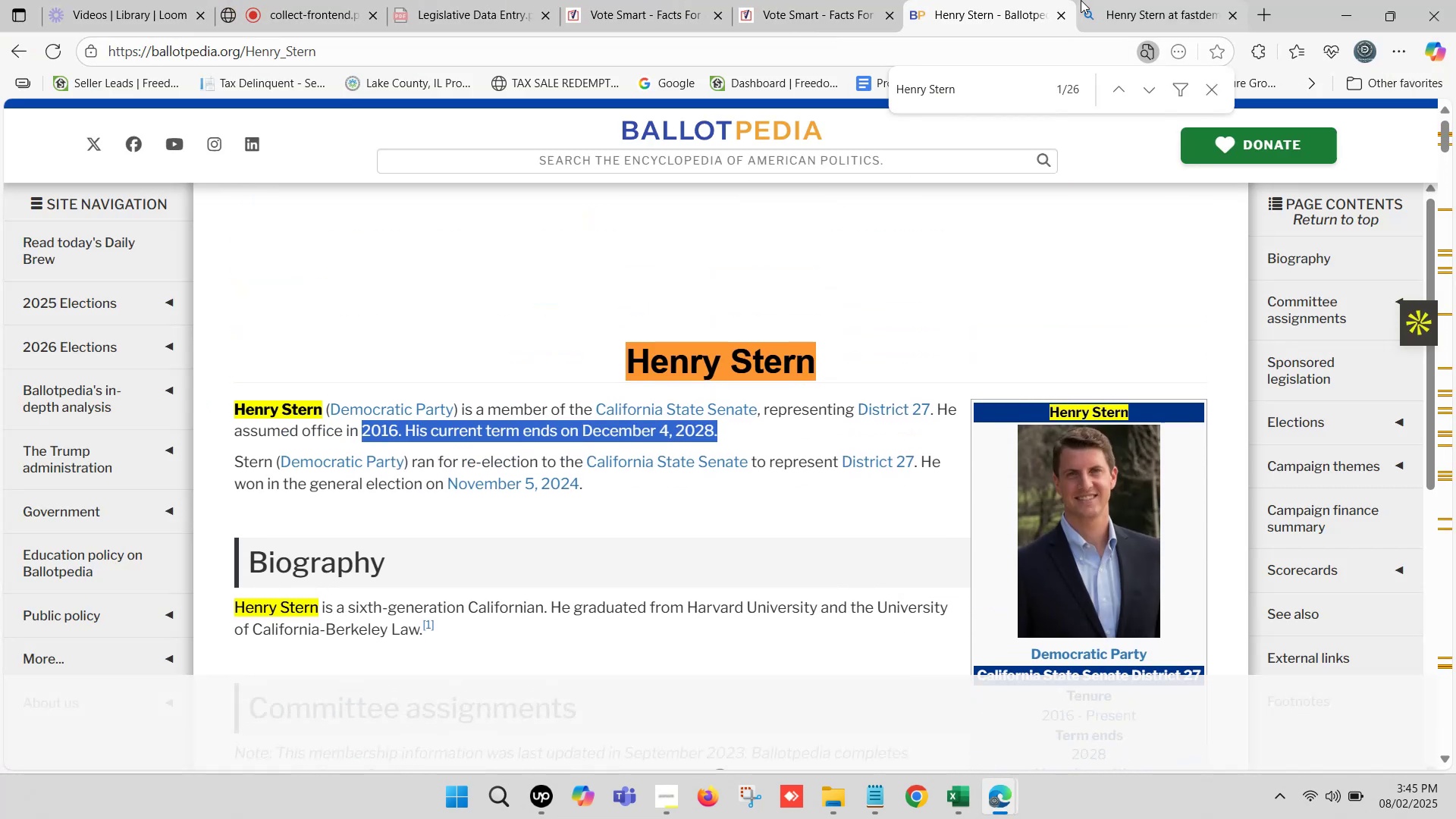 
left_click([1081, 0])
 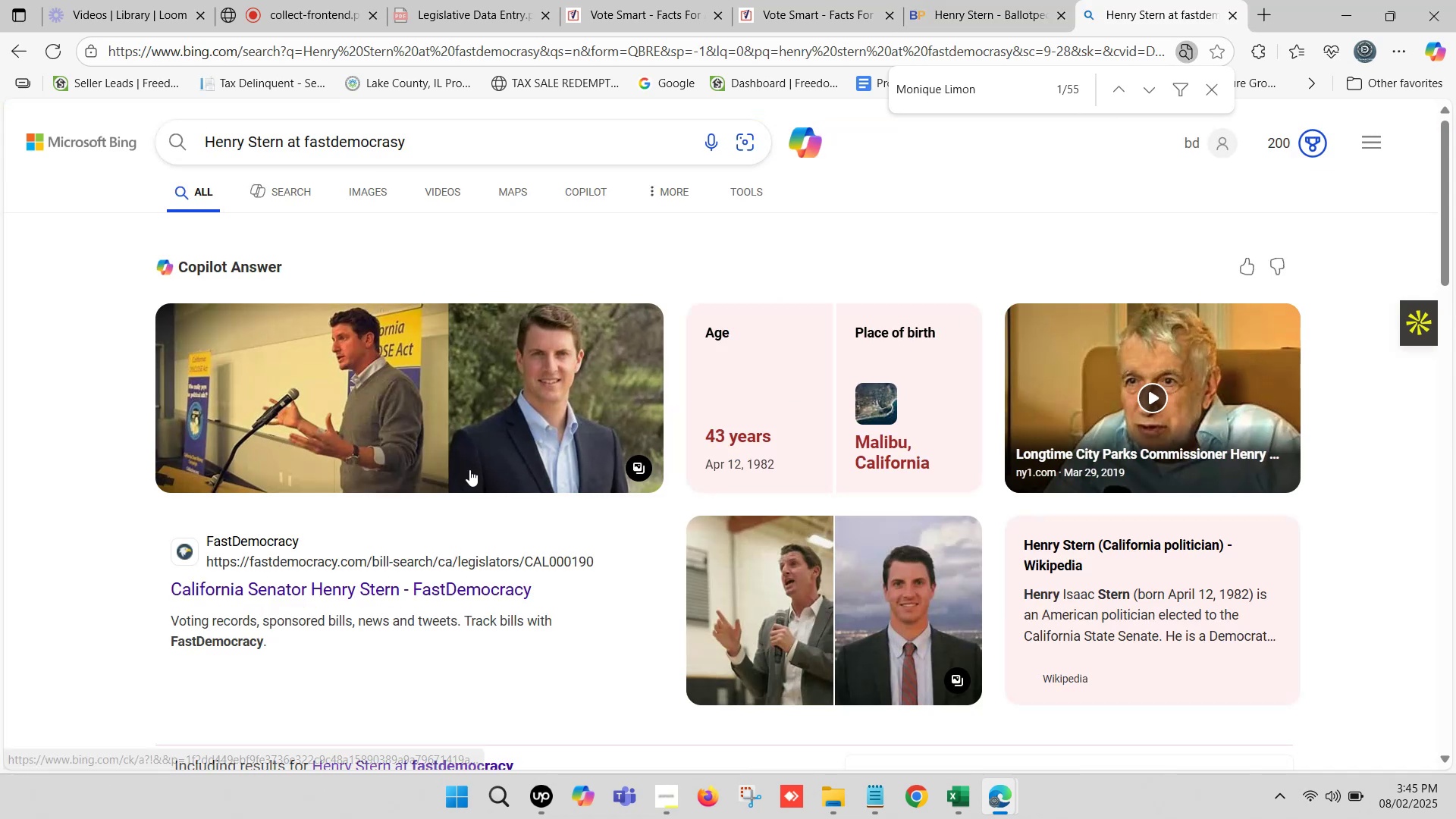 
scroll: coordinate [467, 473], scroll_direction: down, amount: 1.0
 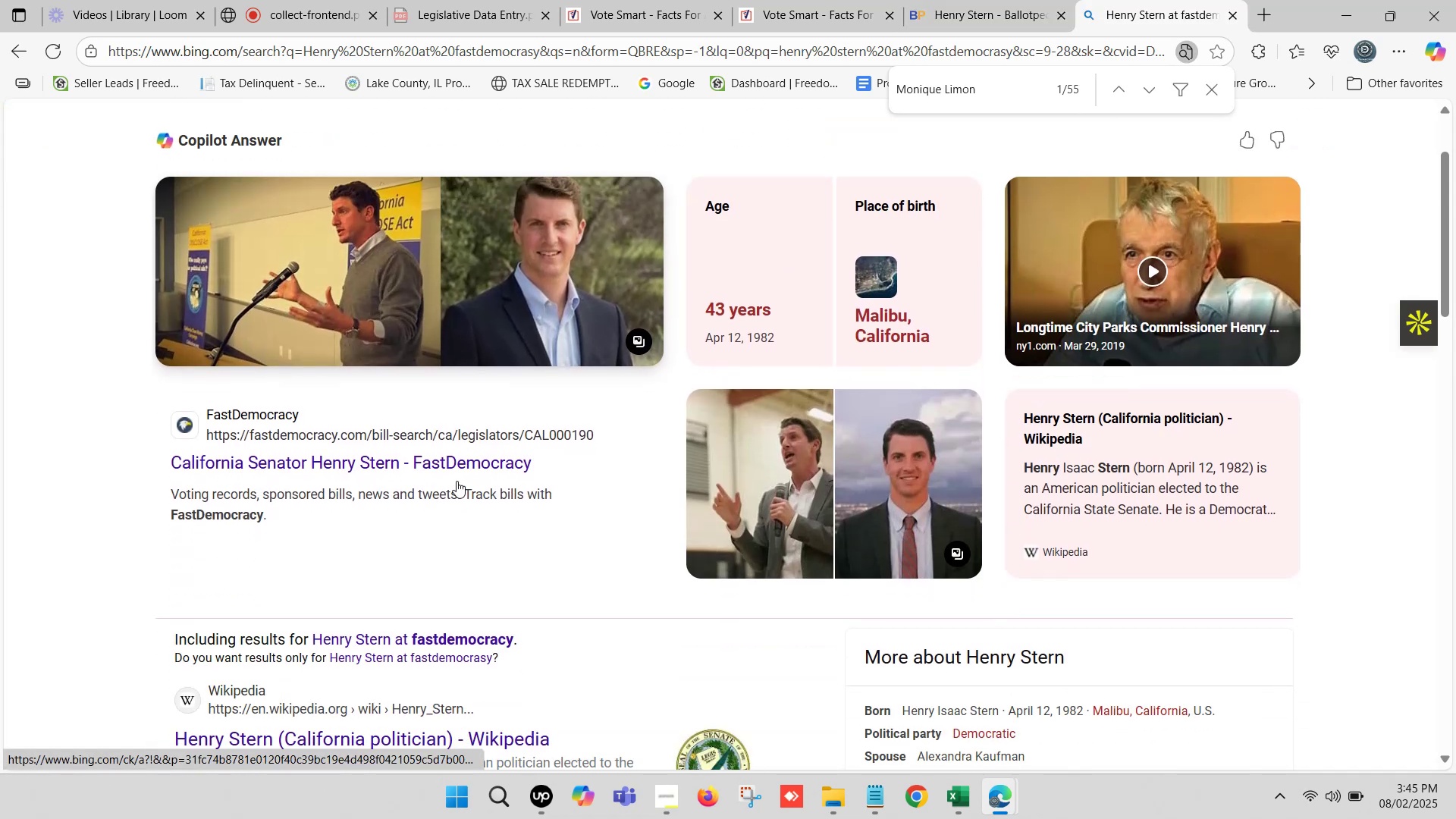 
hold_key(key=ControlLeft, duration=1.48)
left_click([452, 465])
 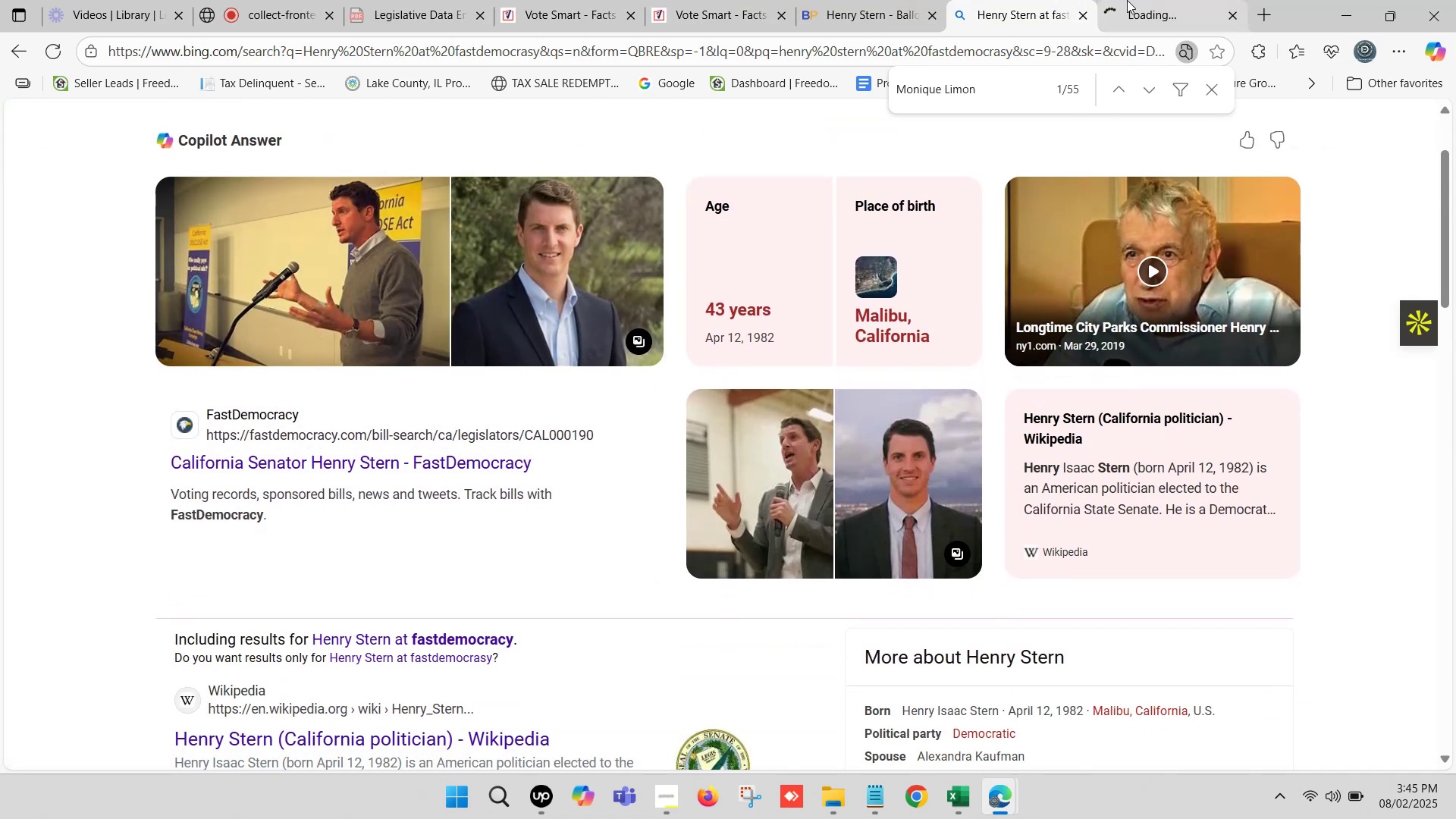 
left_click([1127, 0])
 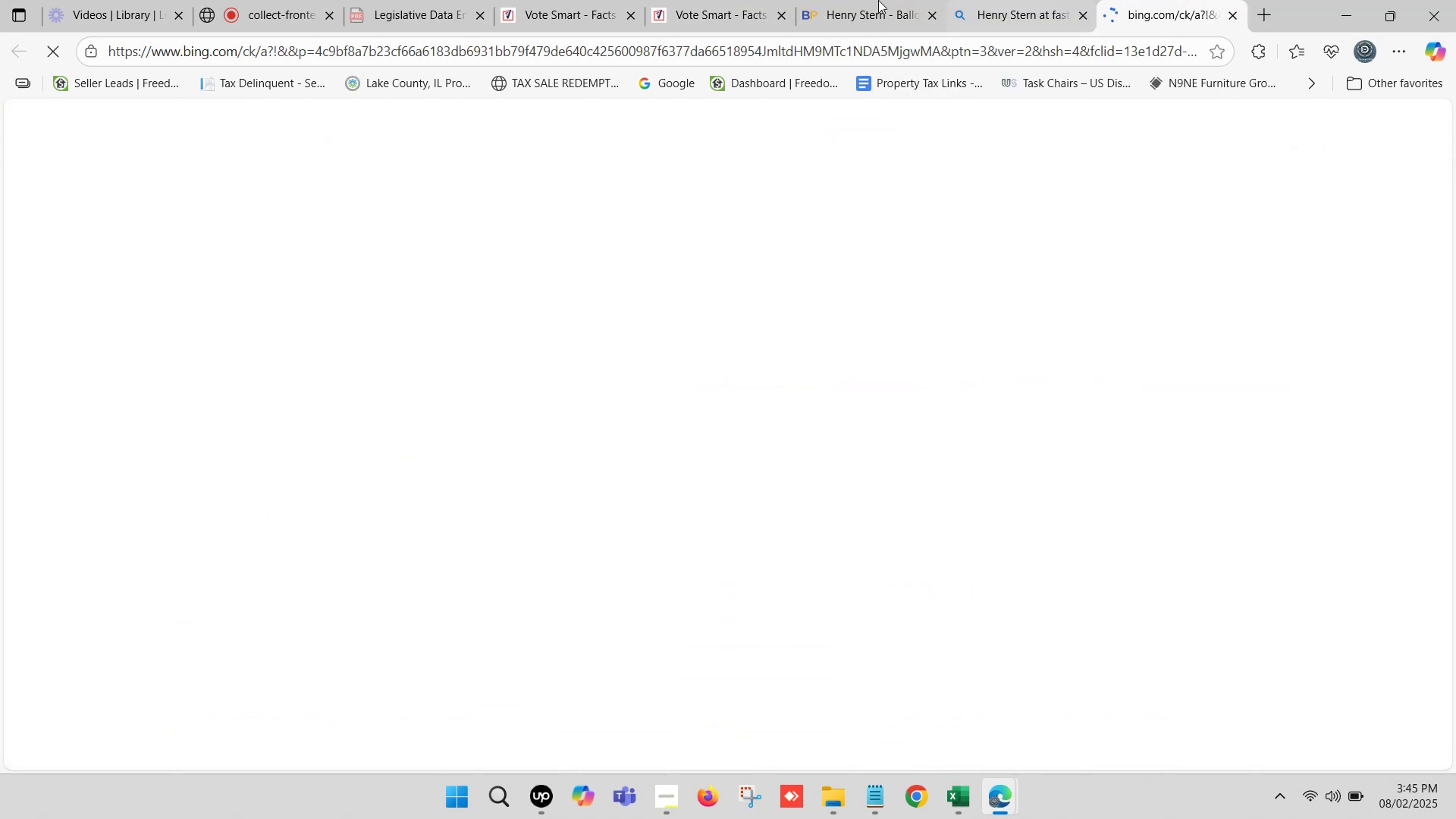 
left_click([877, 0])
 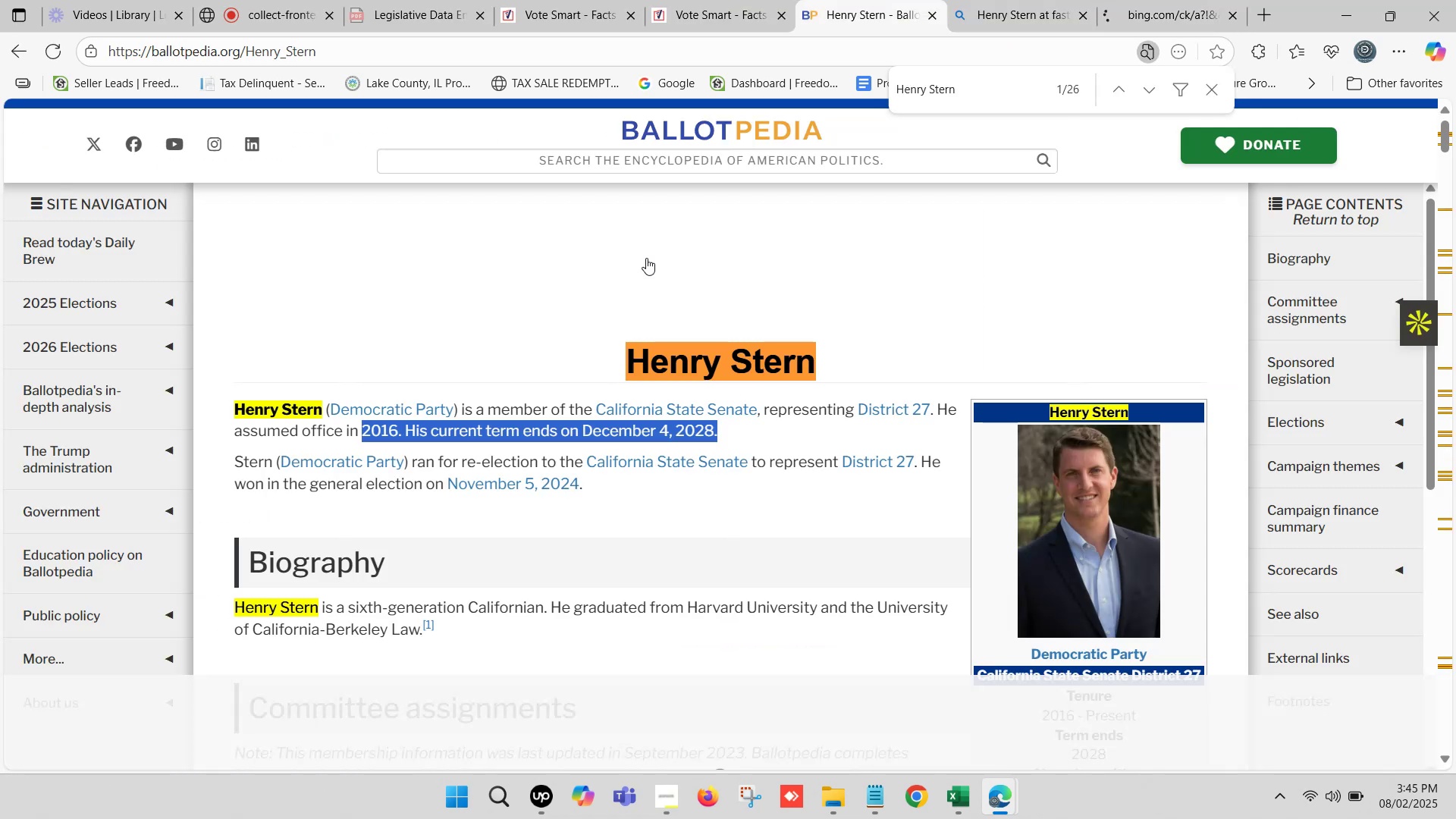 
scroll: coordinate [449, 517], scroll_direction: down, amount: 3.0
 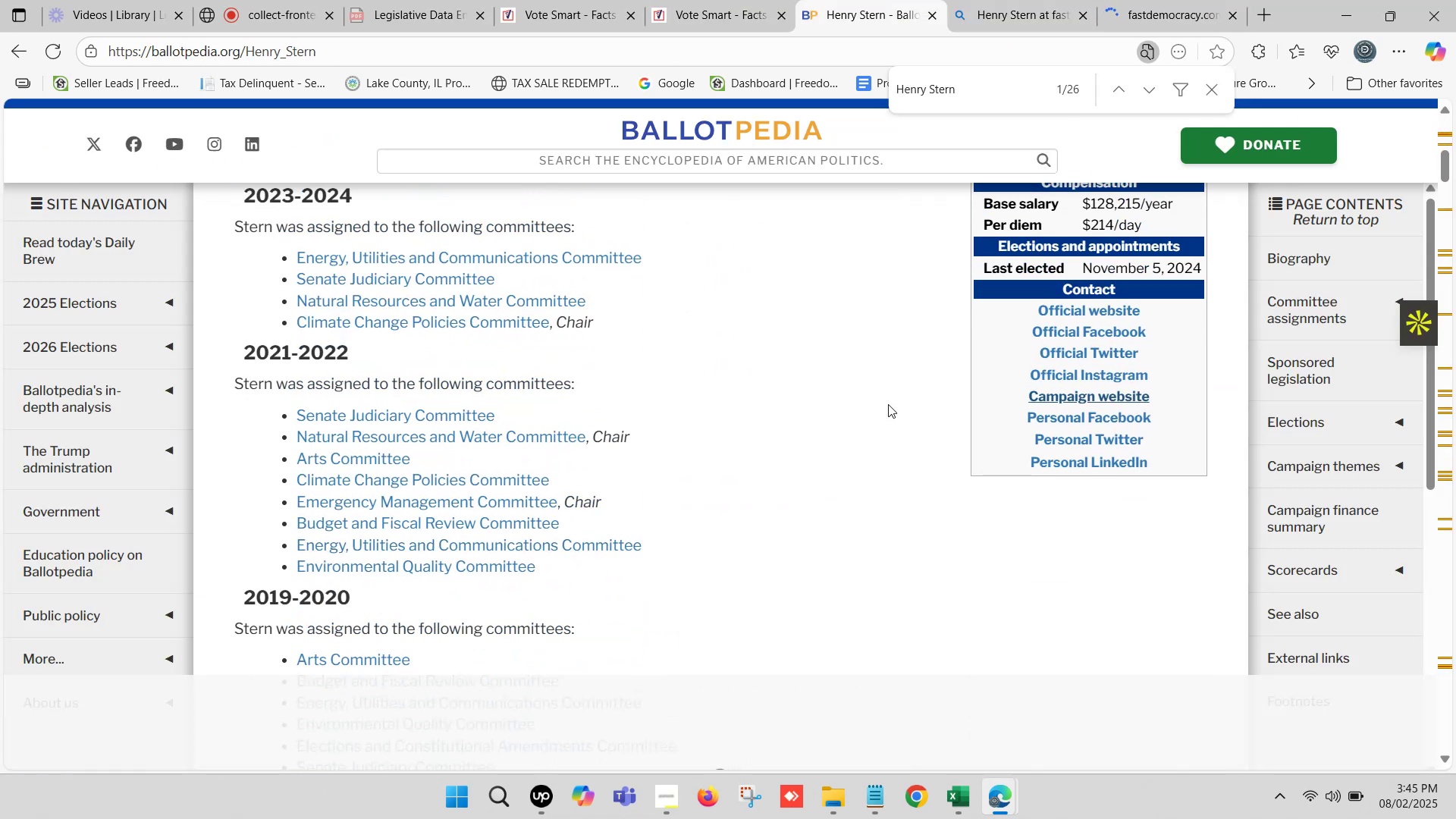 
hold_key(key=ControlLeft, duration=0.41)
left_click([1091, 309])
 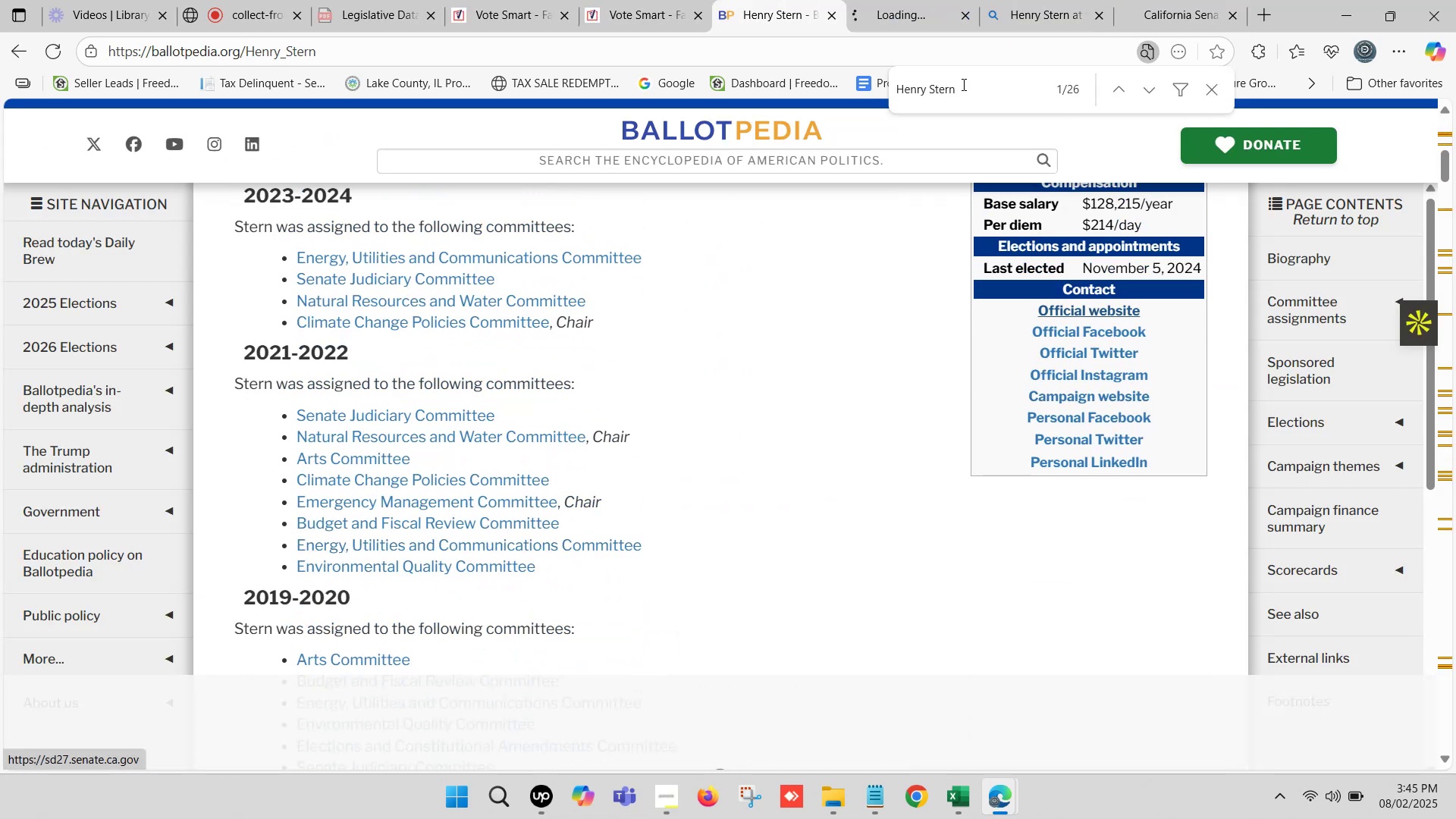 
left_click([919, 0])
 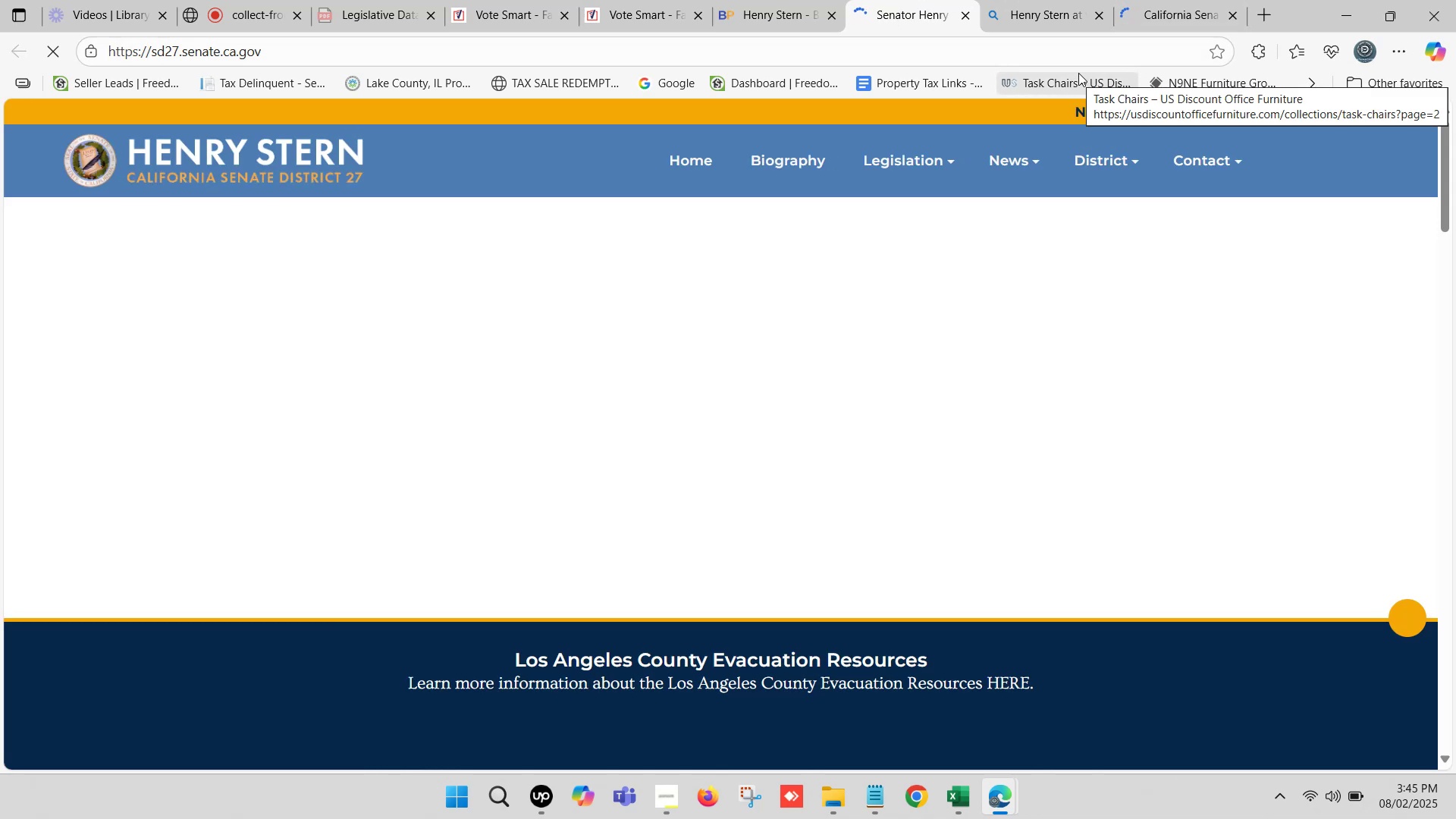 
double_click([1170, 0])
 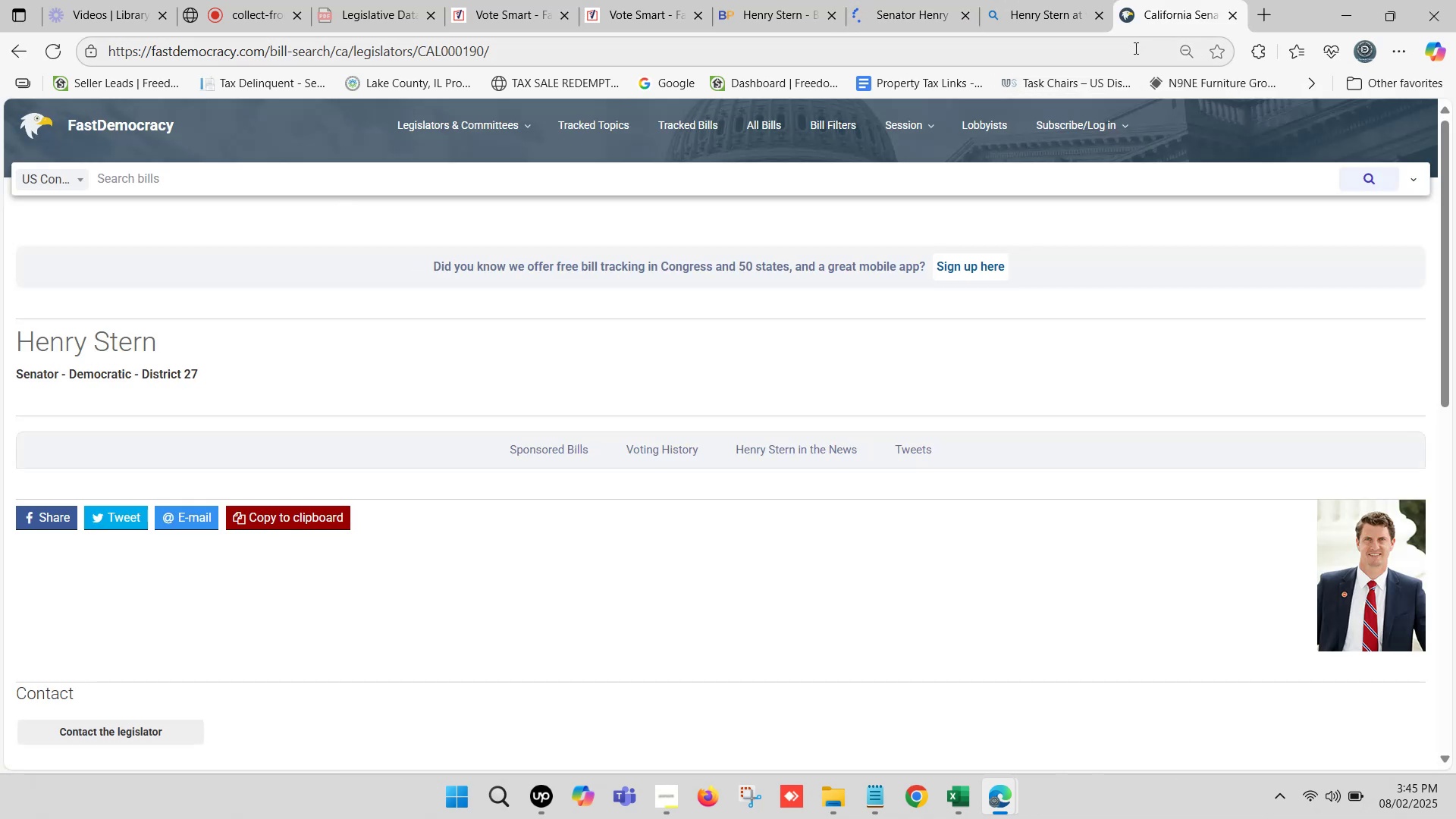 
scroll: coordinate [215, 538], scroll_direction: down, amount: 3.0
 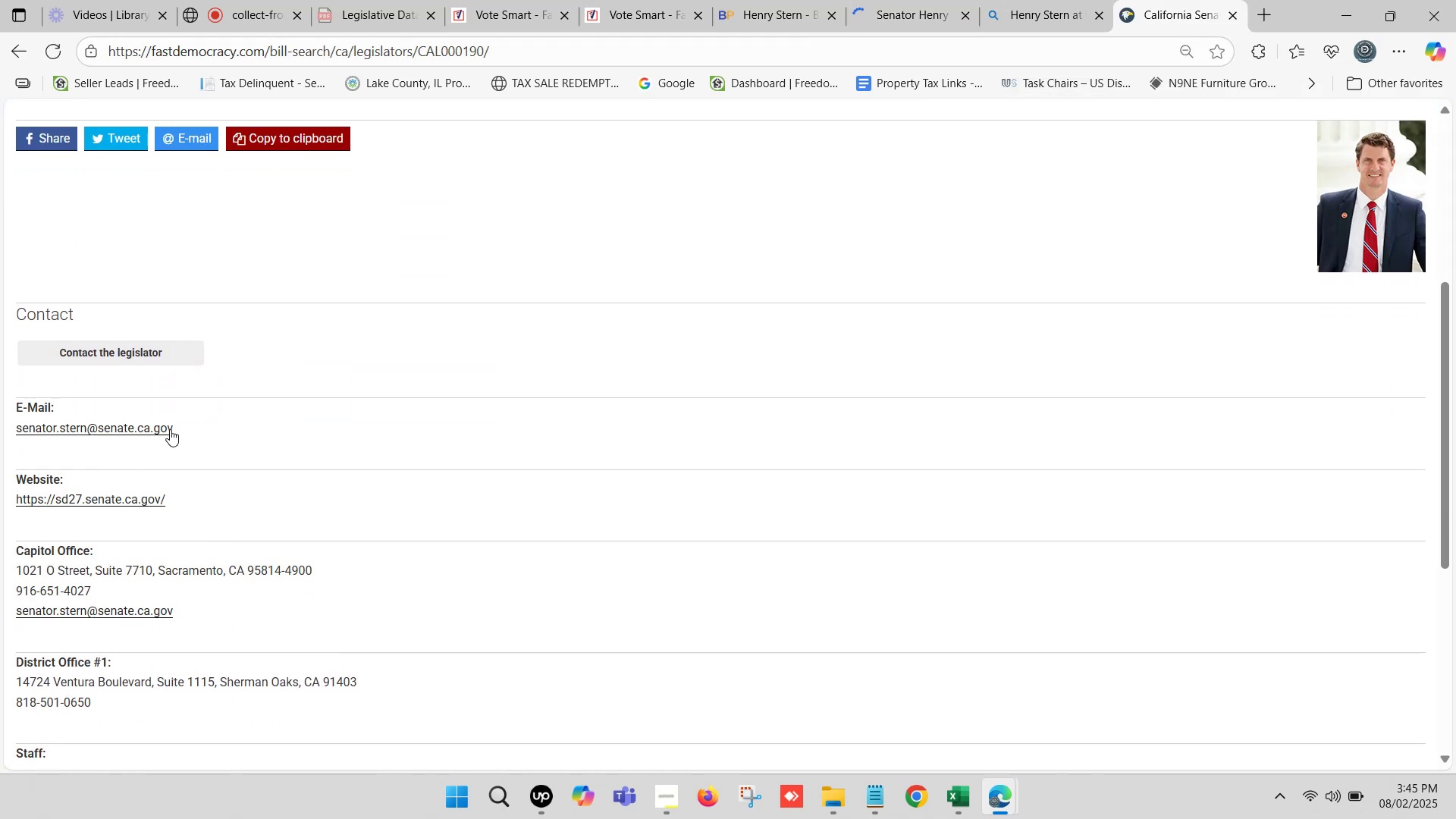 
right_click([160, 429])
 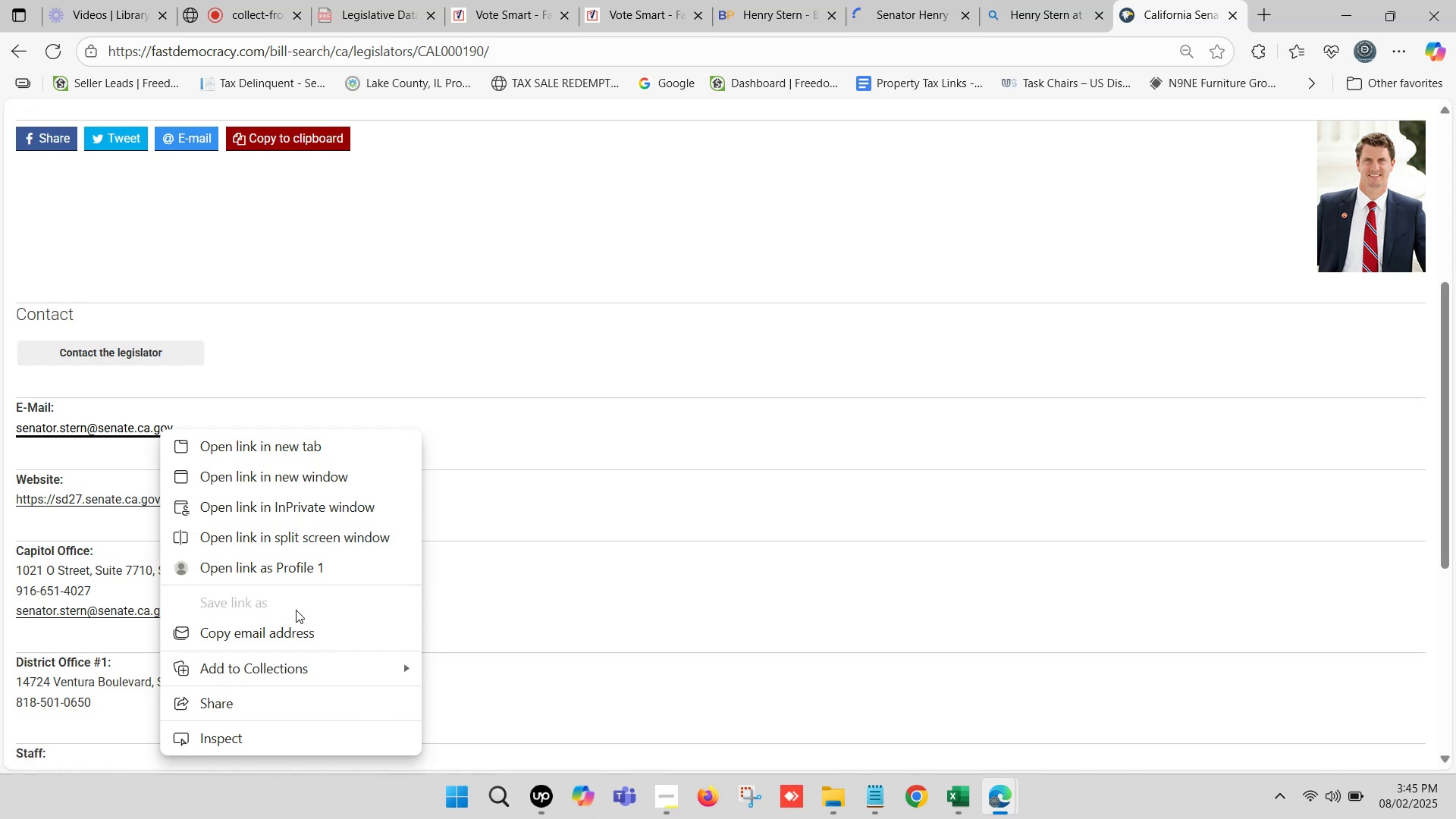 
left_click([299, 628])
 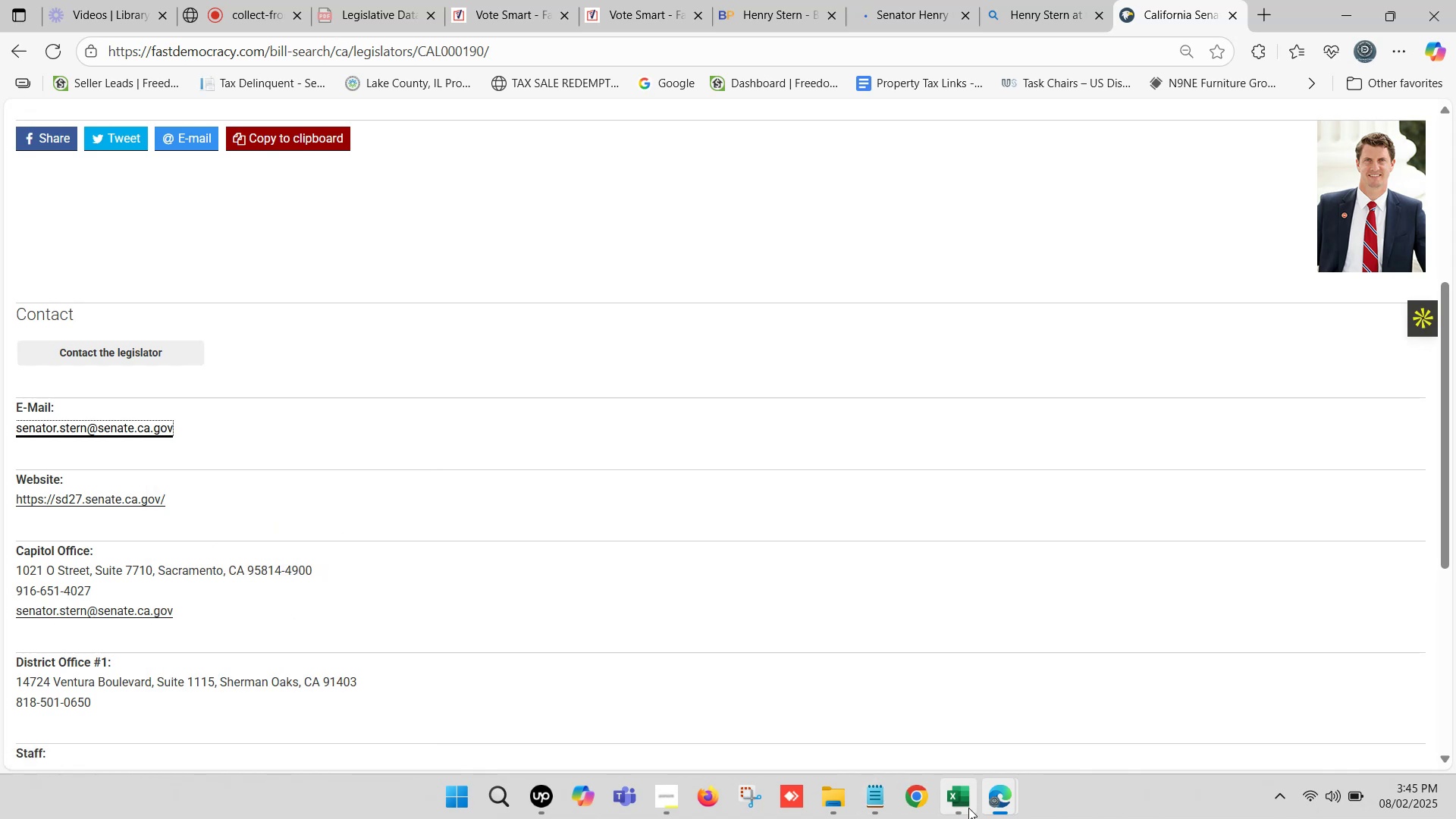 
left_click([968, 805])
 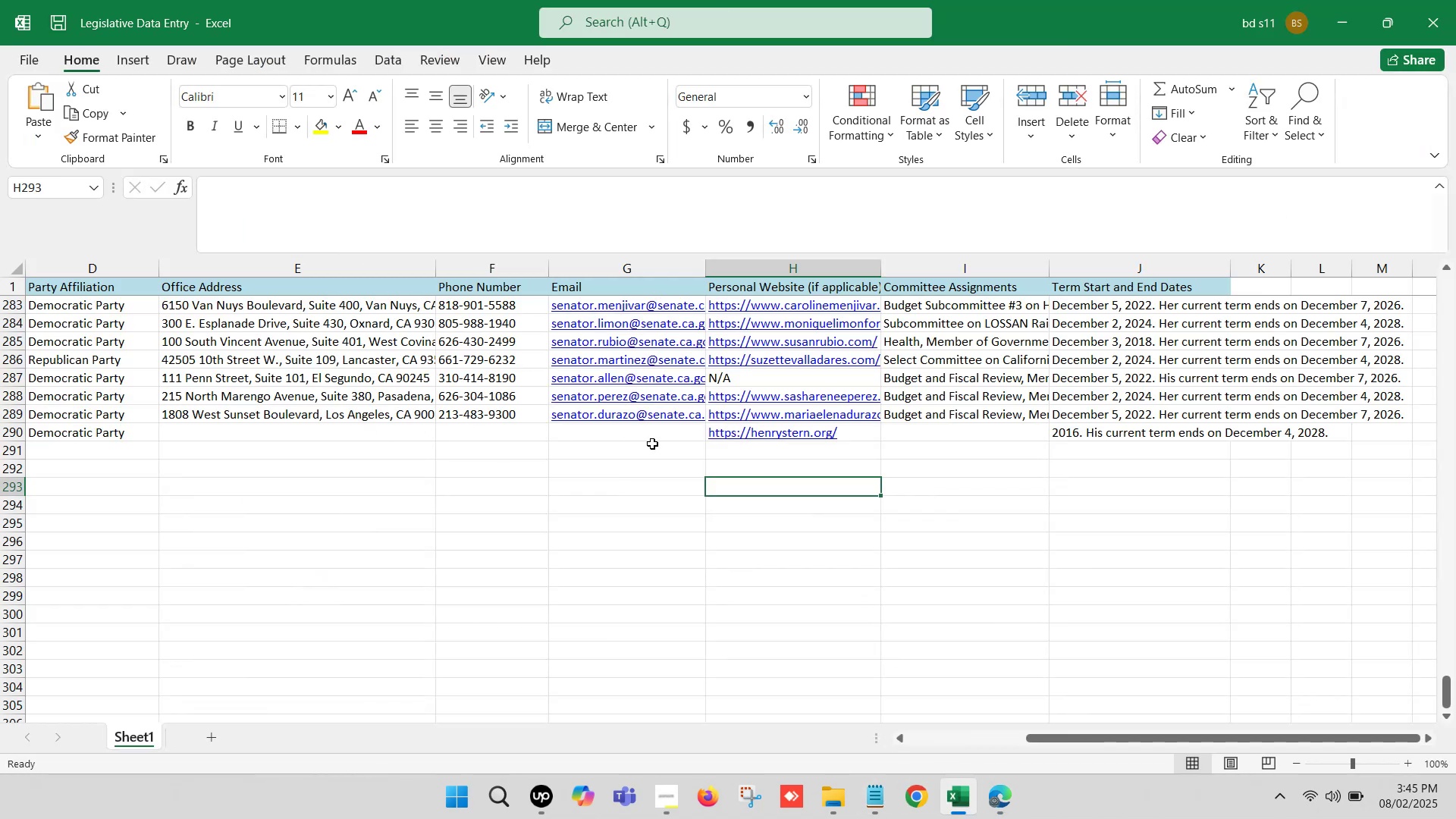 
left_click([645, 433])
 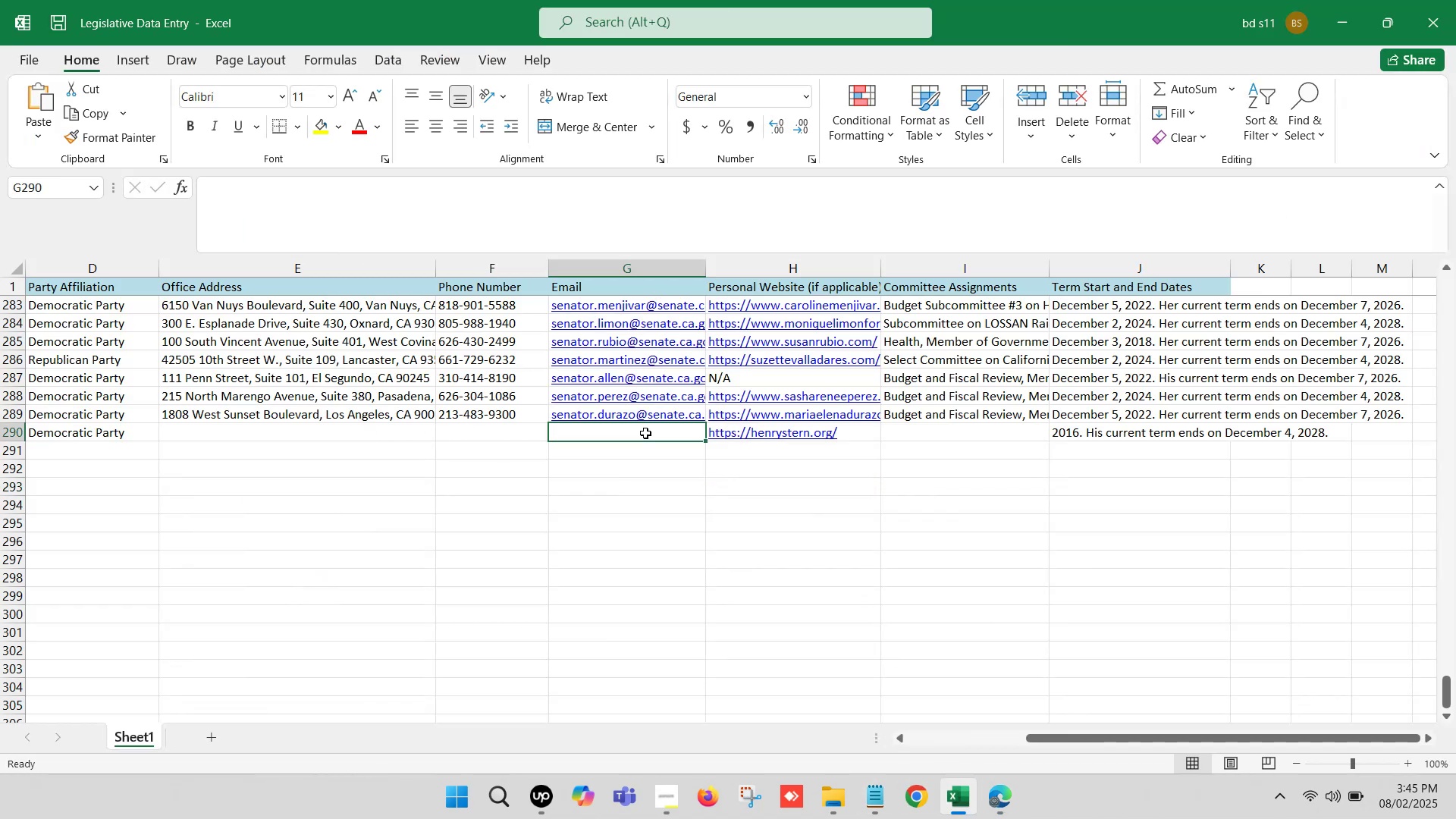 
double_click([645, 433])
 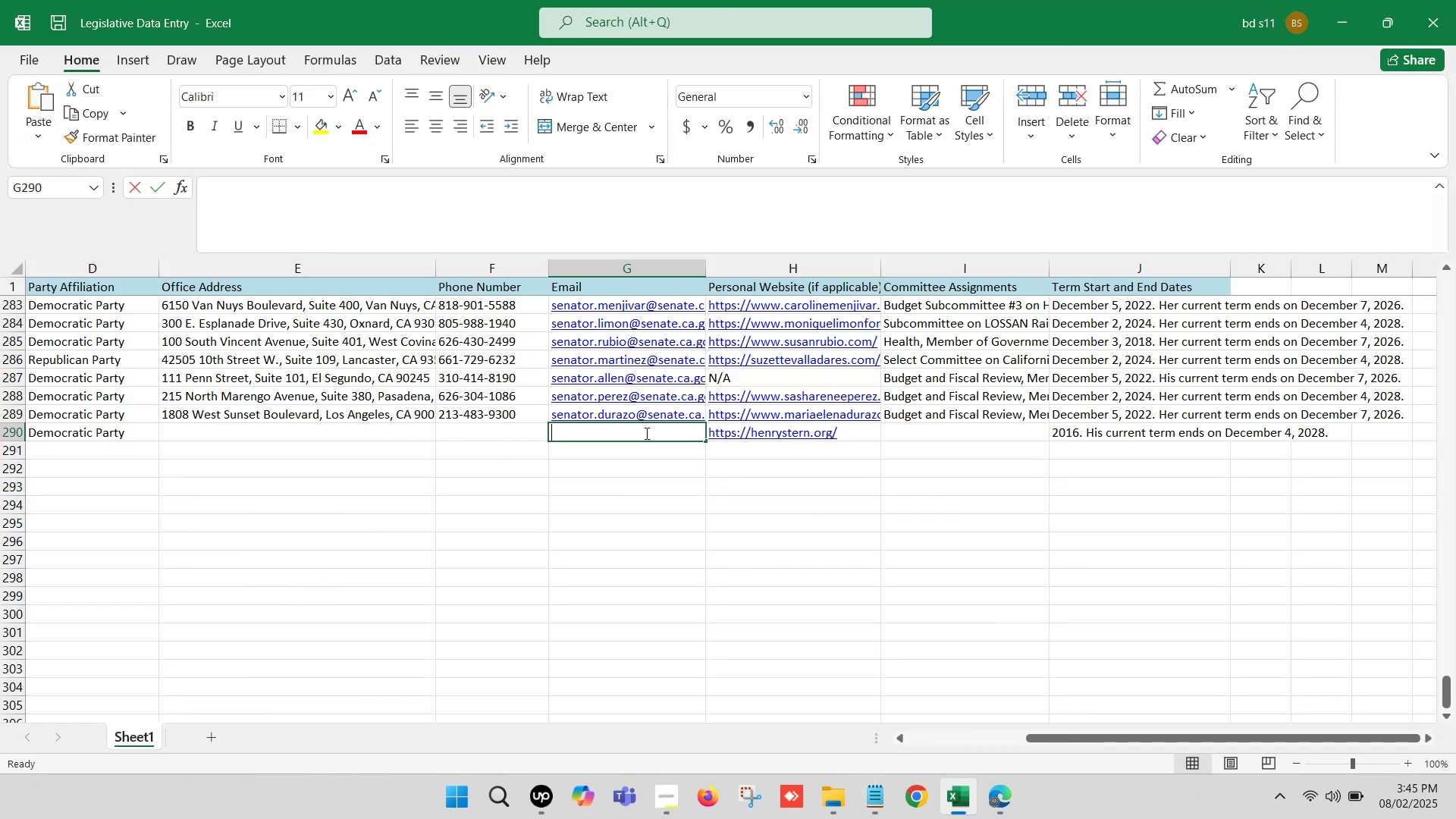 
key(Control+V)
 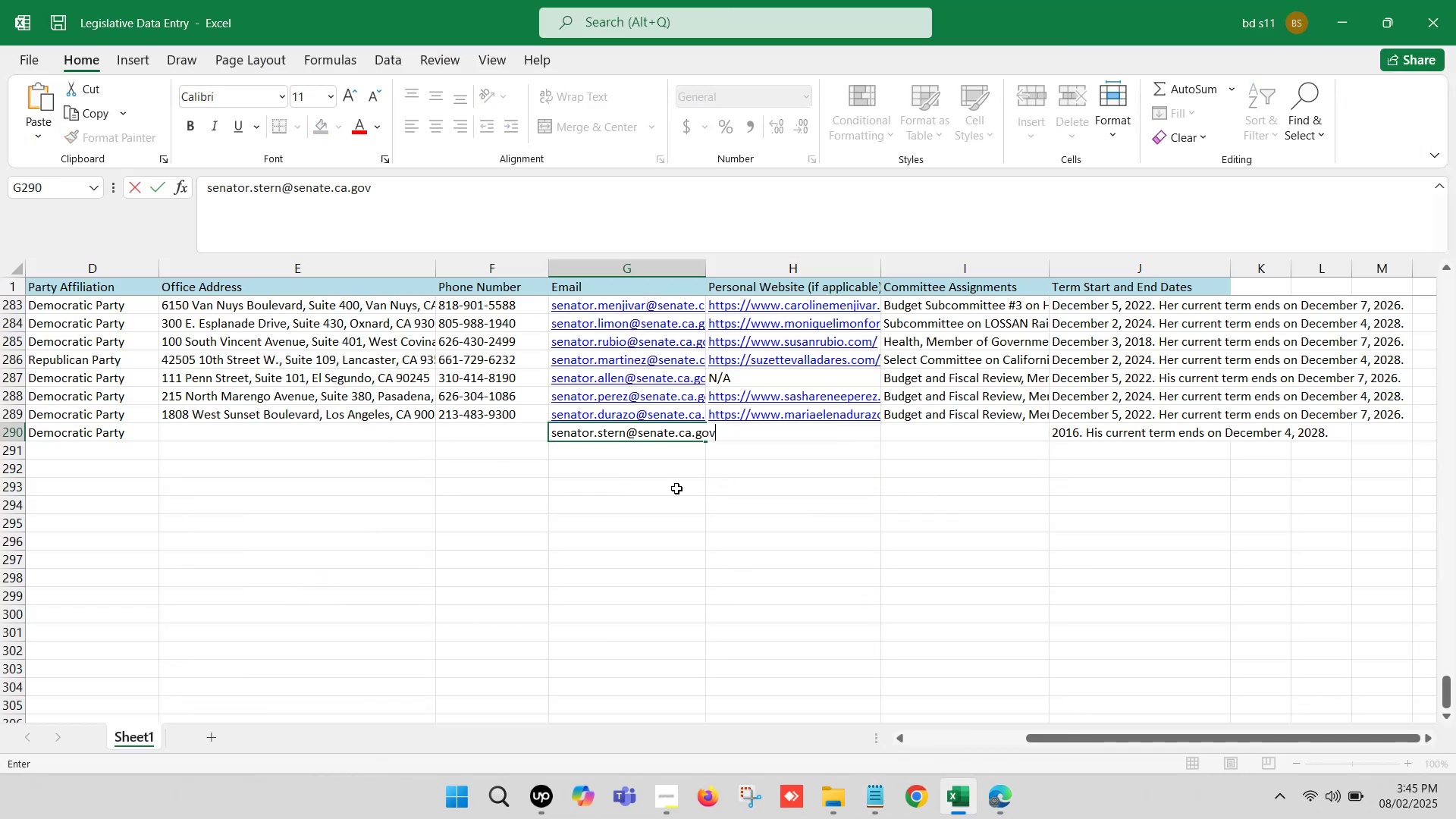 
left_click([680, 500])
 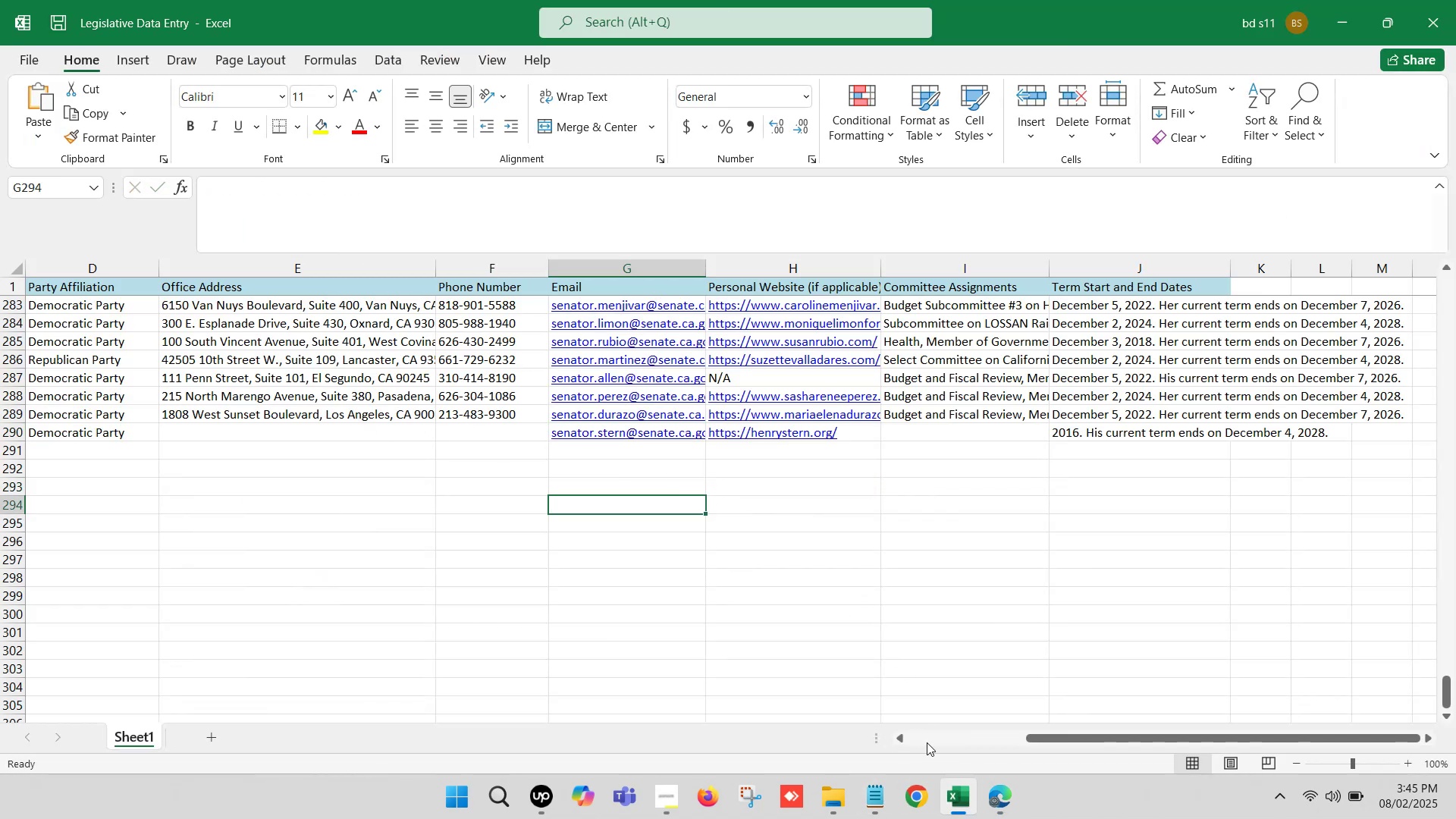 
left_click([950, 814])
 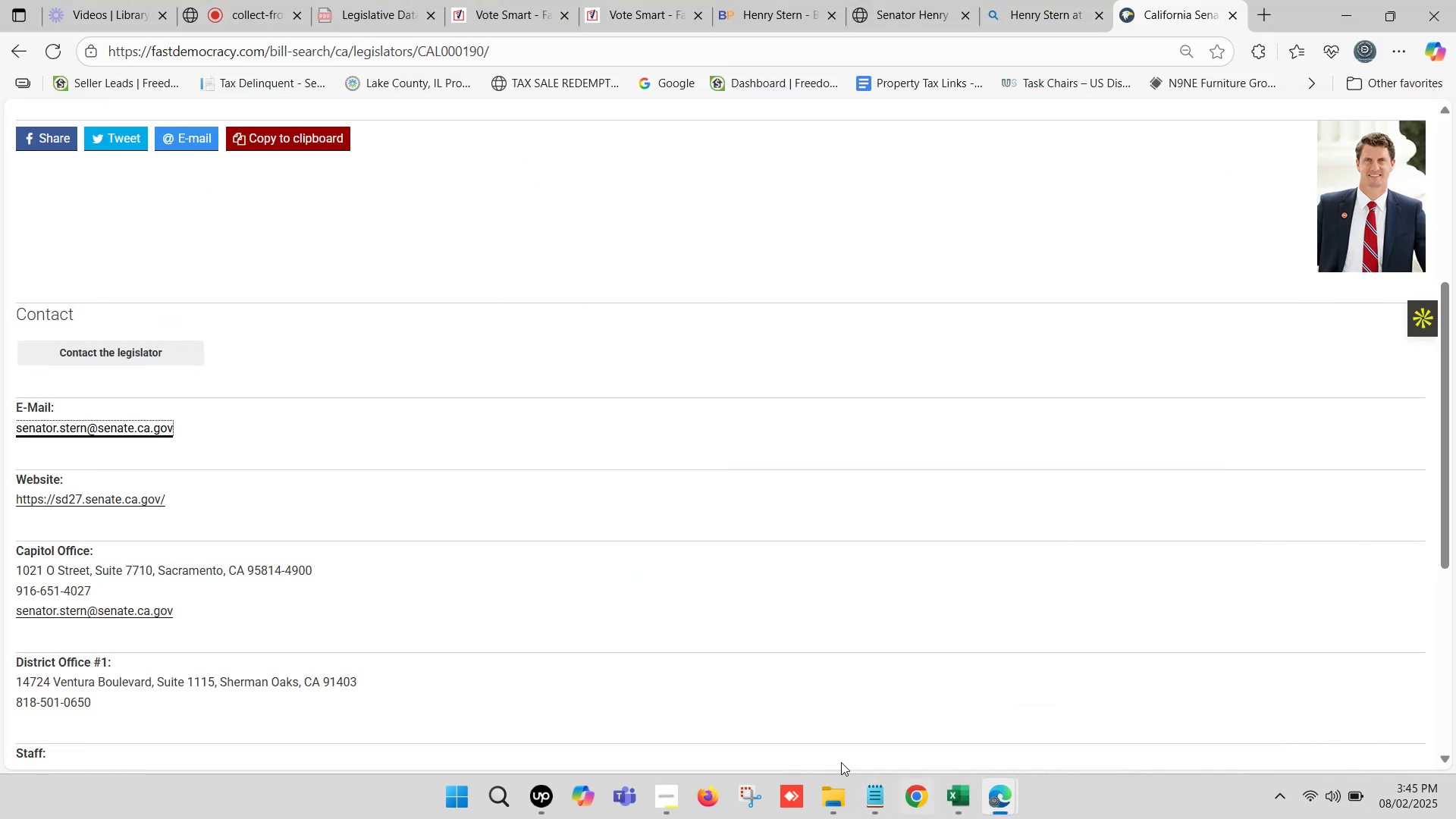 
scroll: coordinate [421, 517], scroll_direction: down, amount: 1.0
 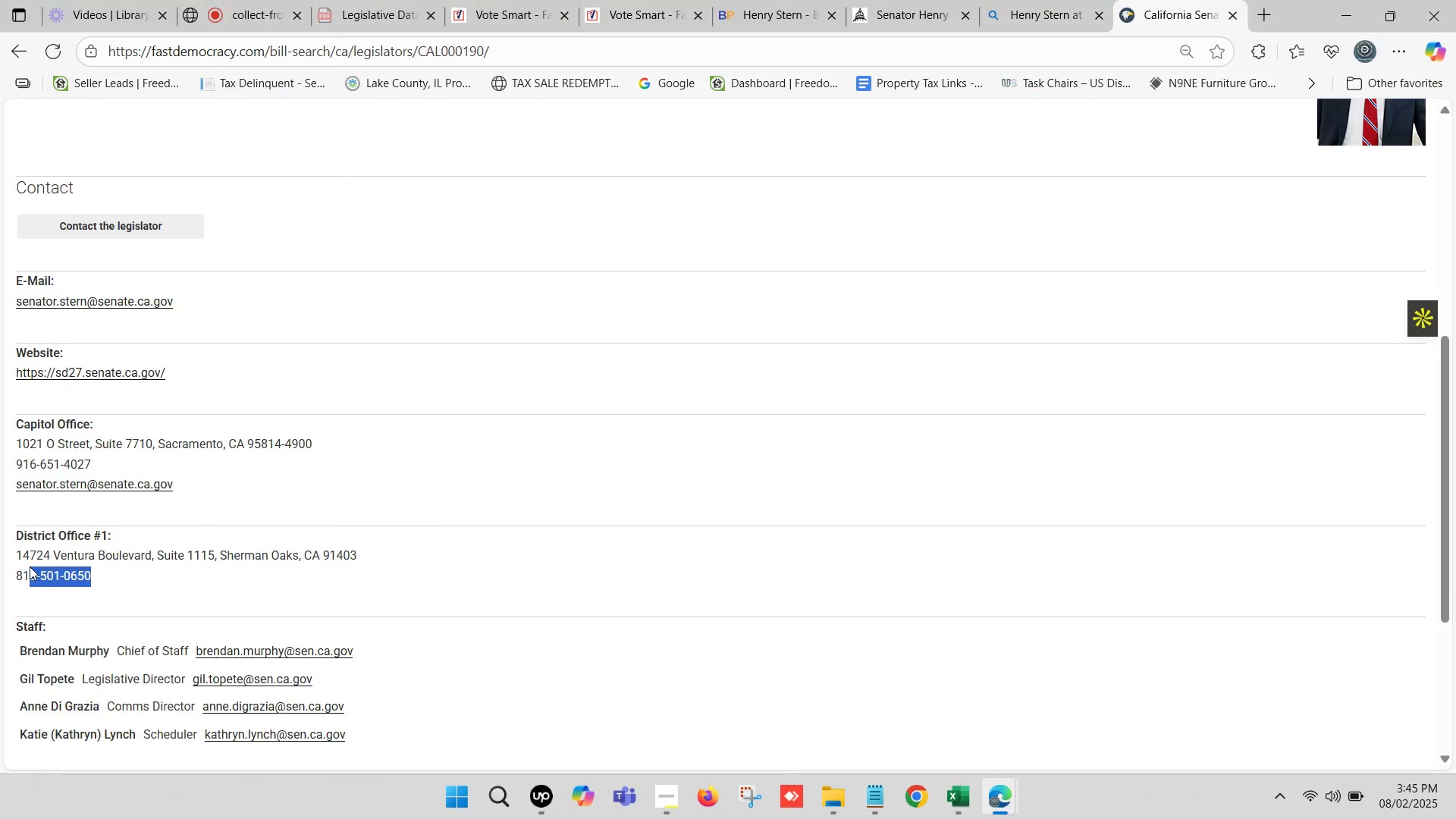 
key(Control+C)
 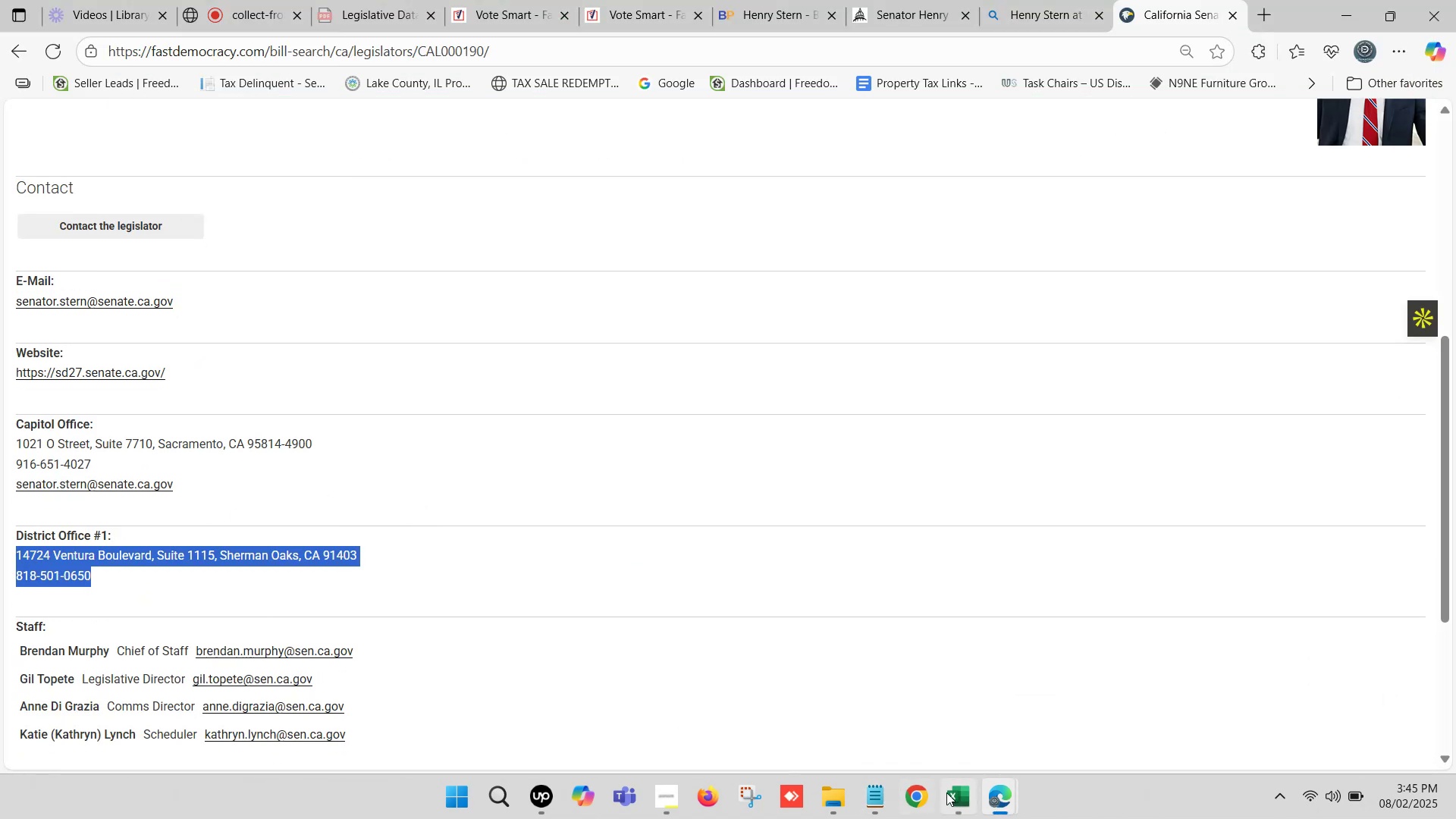 
left_click([962, 795])
 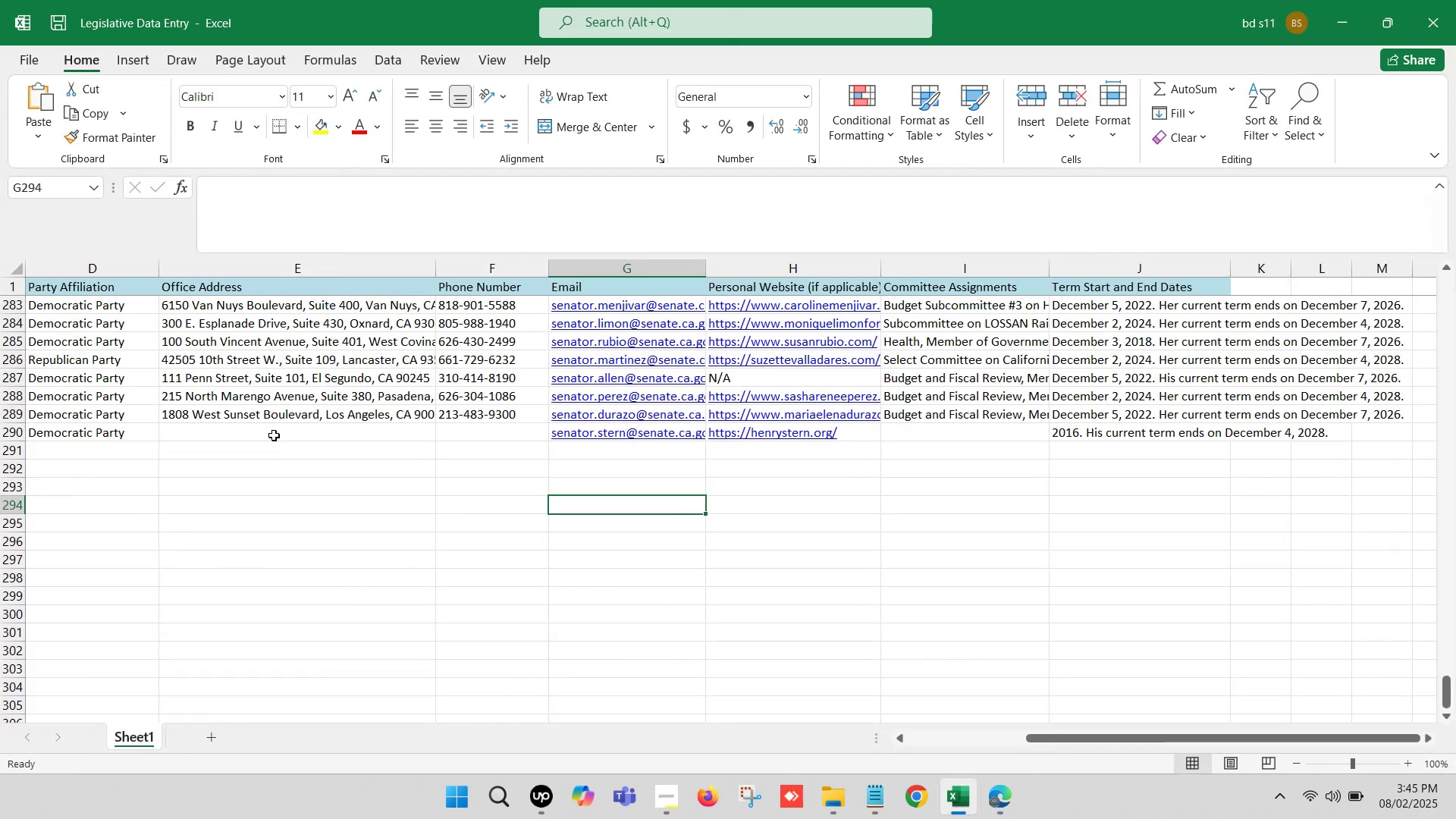 
double_click([274, 432])
 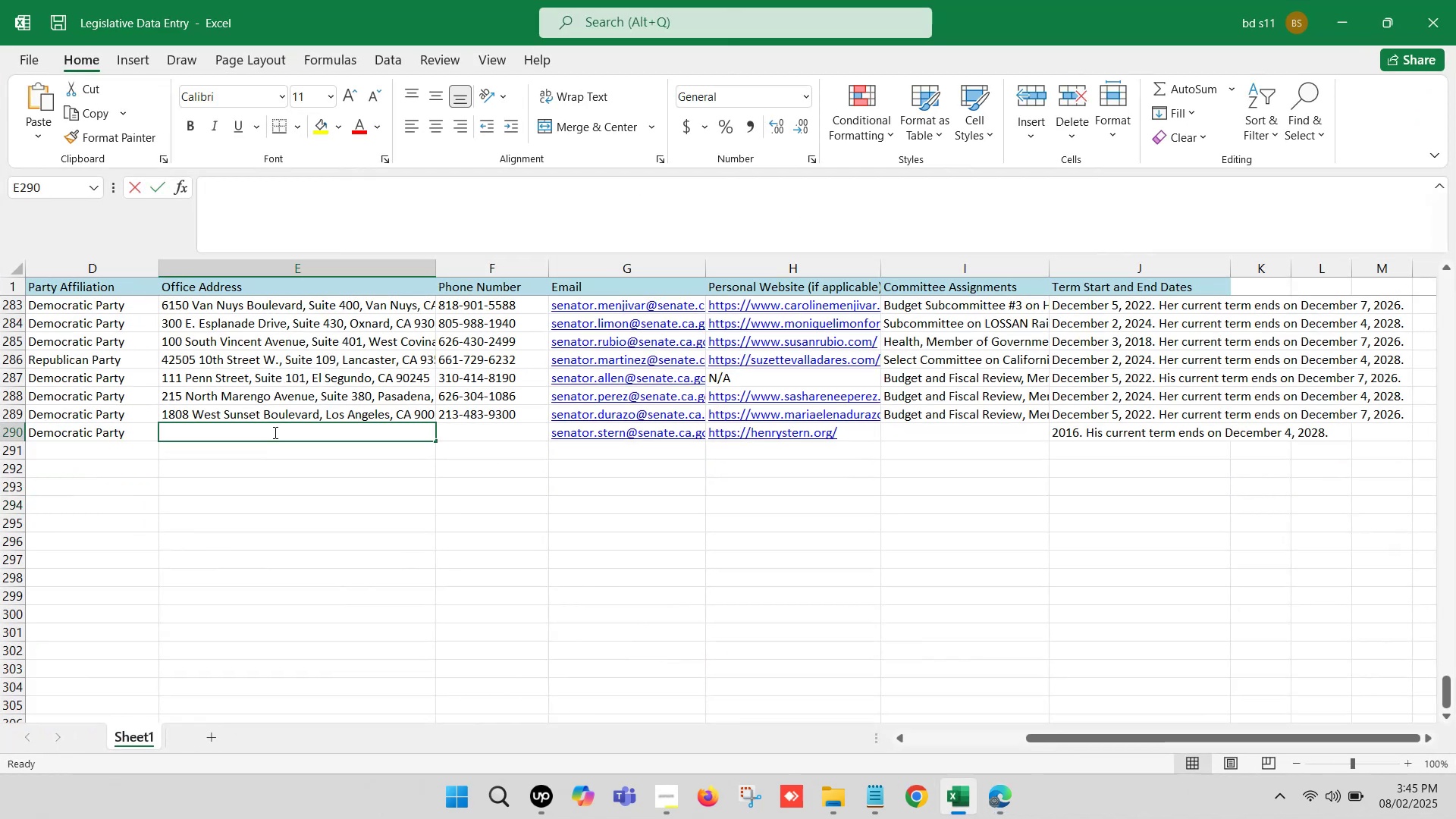 
key(Control+V)
 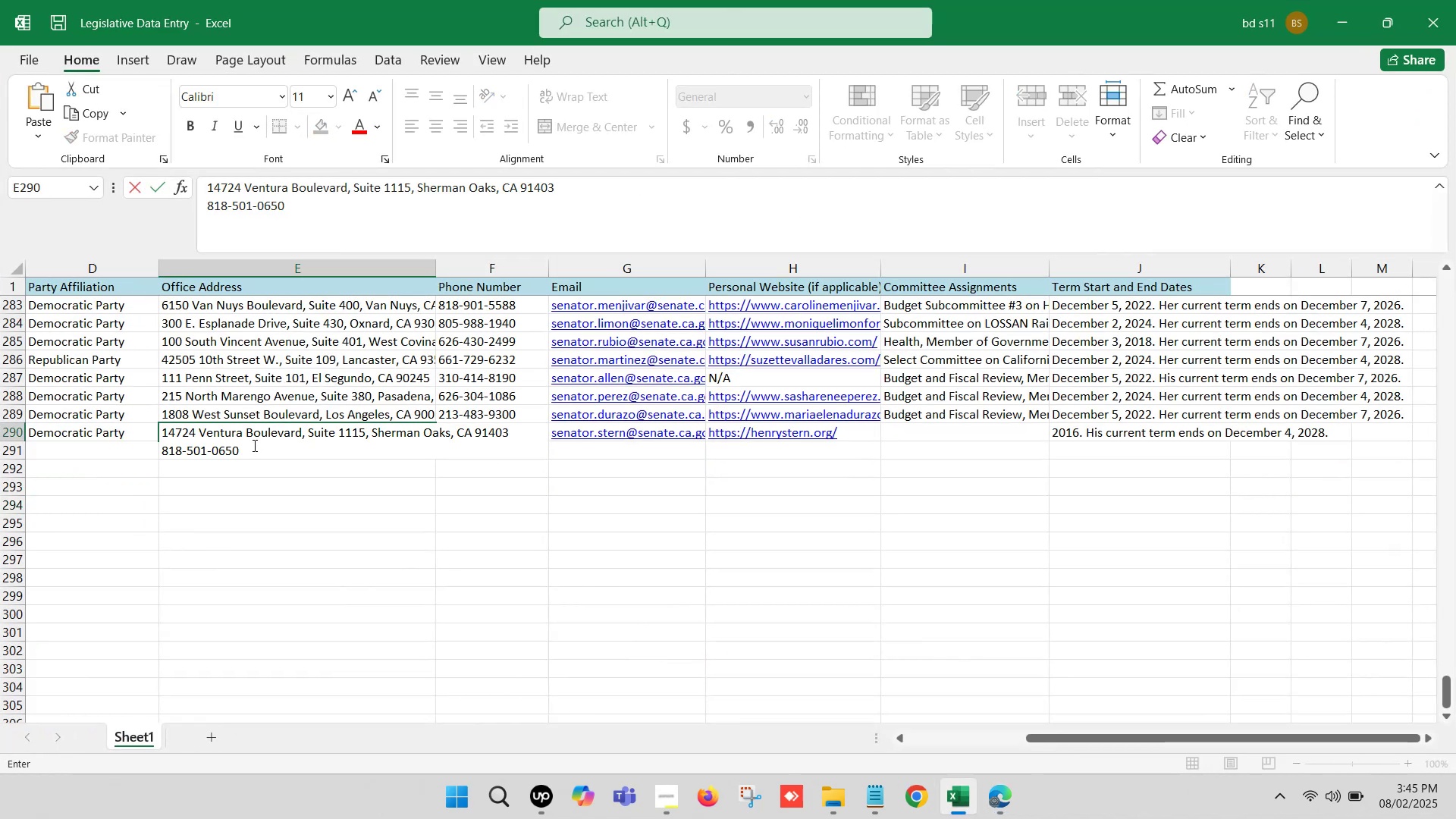 
key(Control+ControlLeft)
 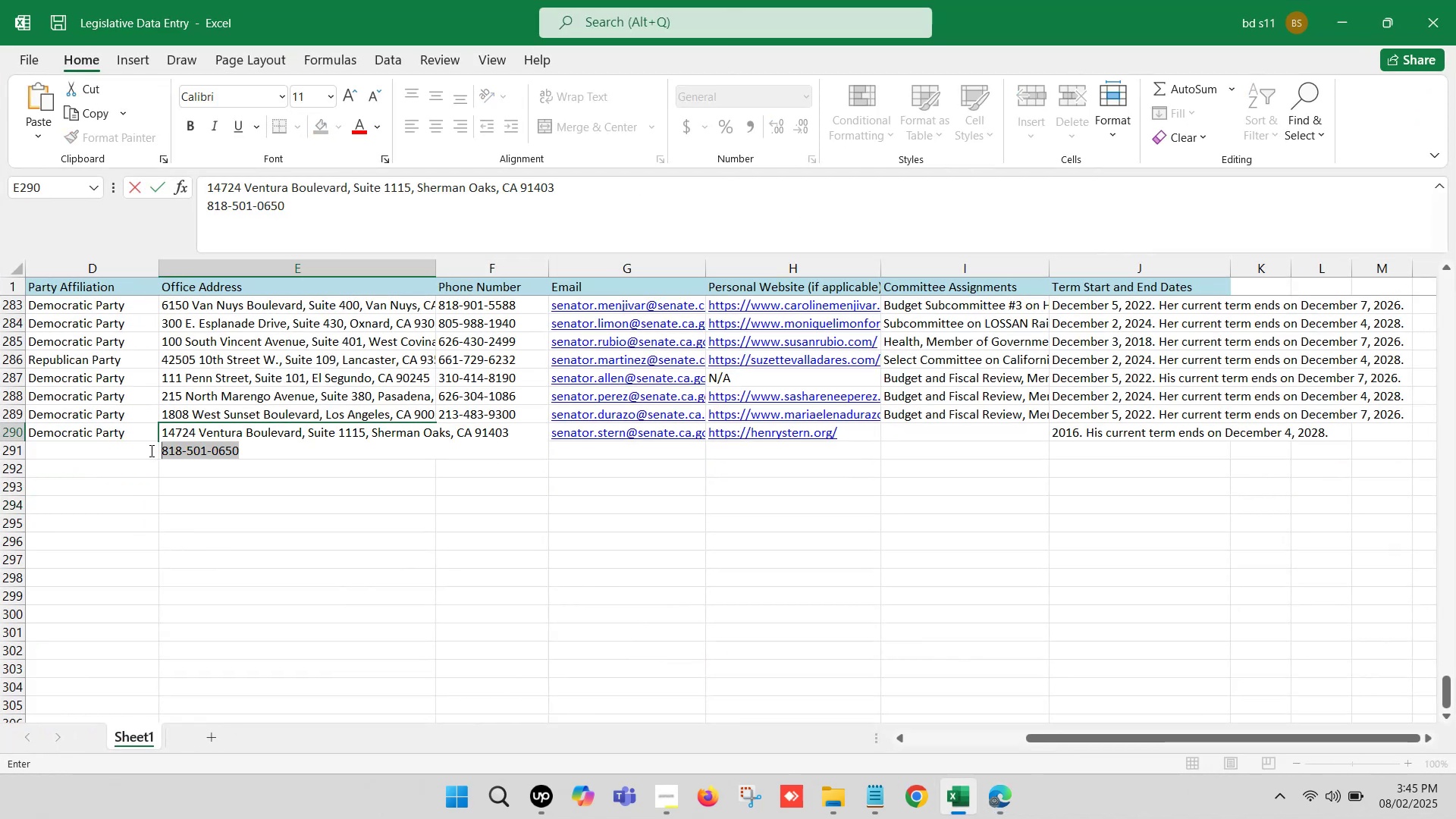 
key(Control+X)
 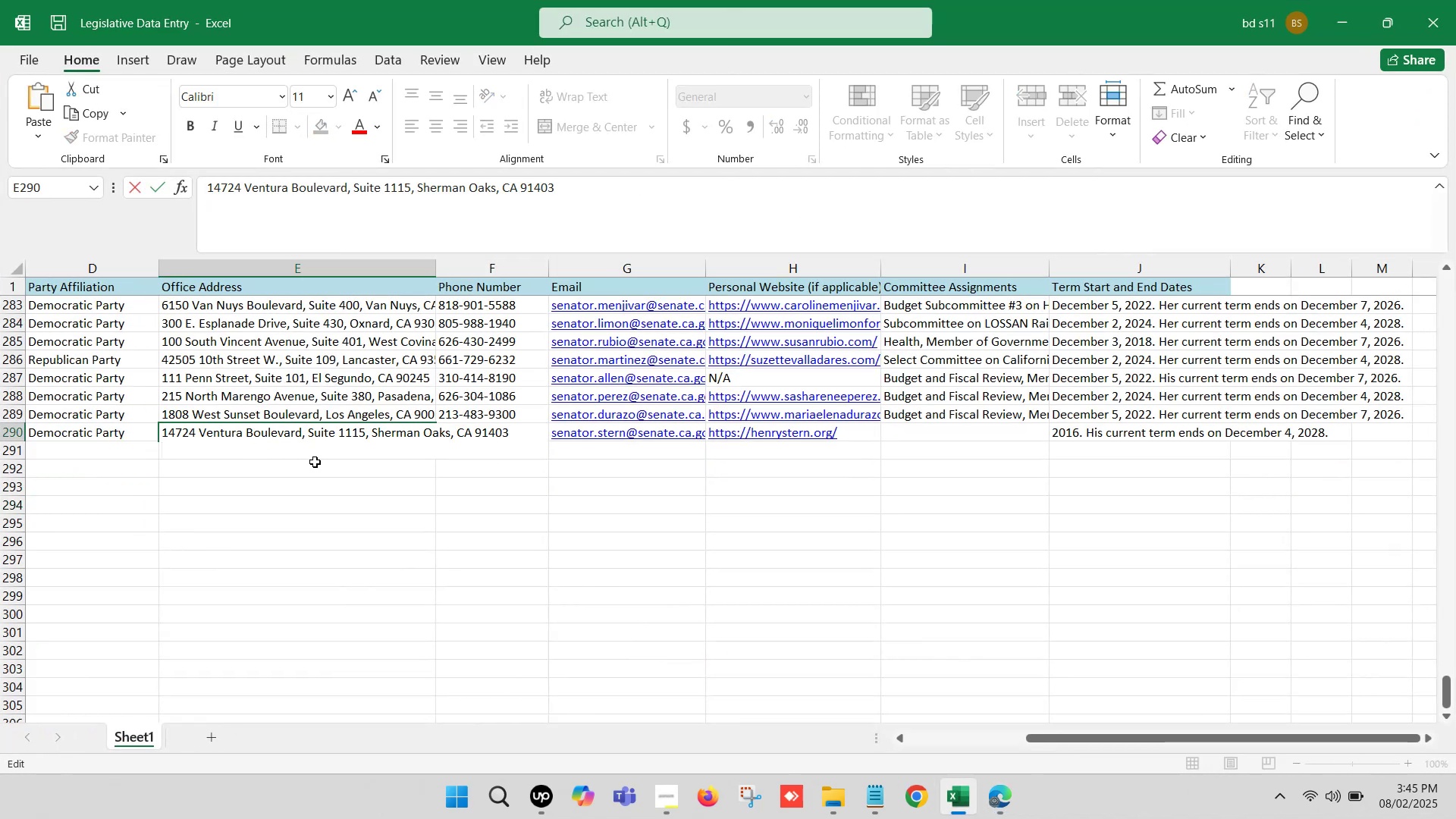 
key(Backspace)
 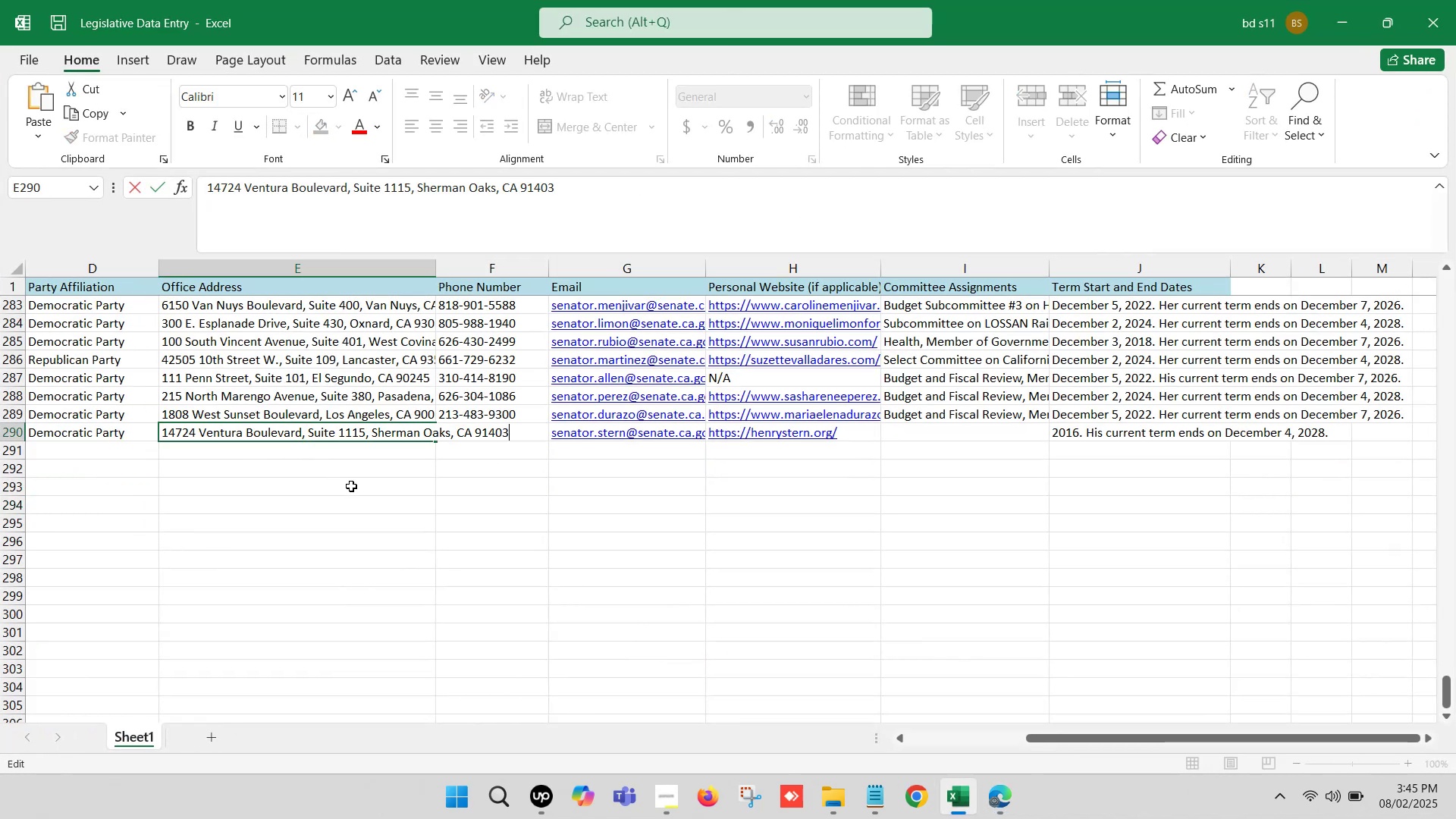 
left_click([360, 491])
 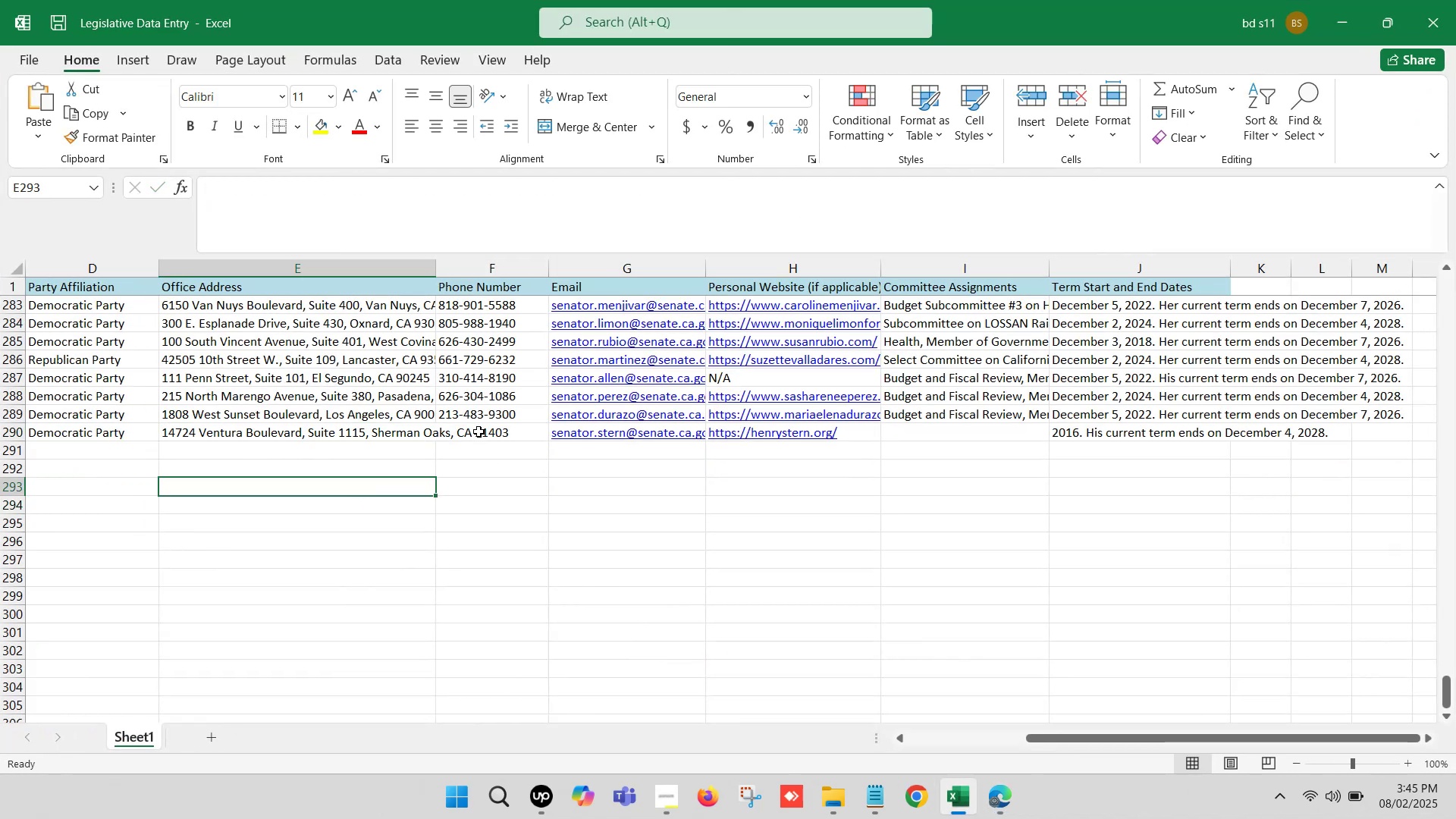 
left_click([480, 429])
 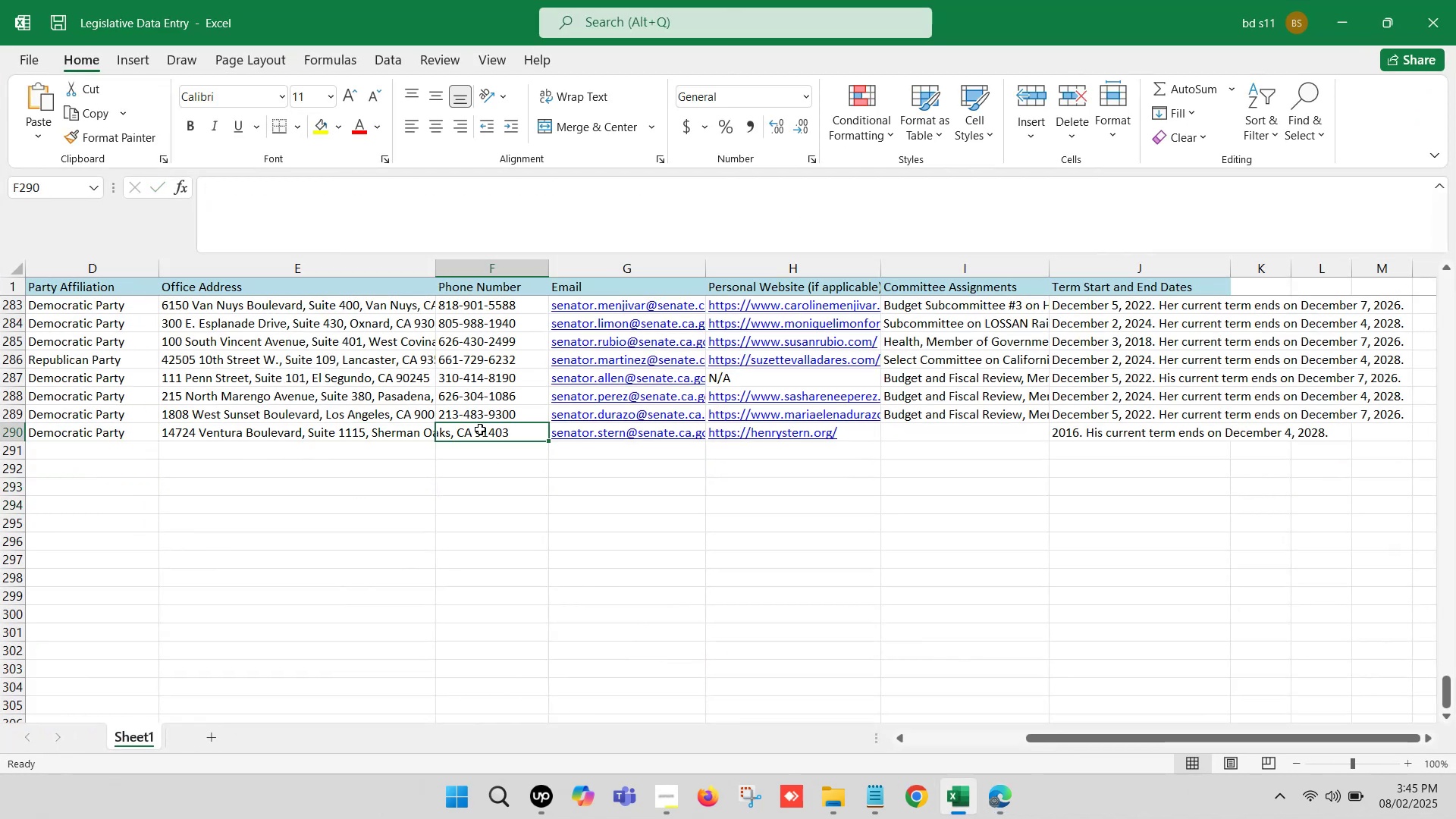 
key(Control+ControlLeft)
 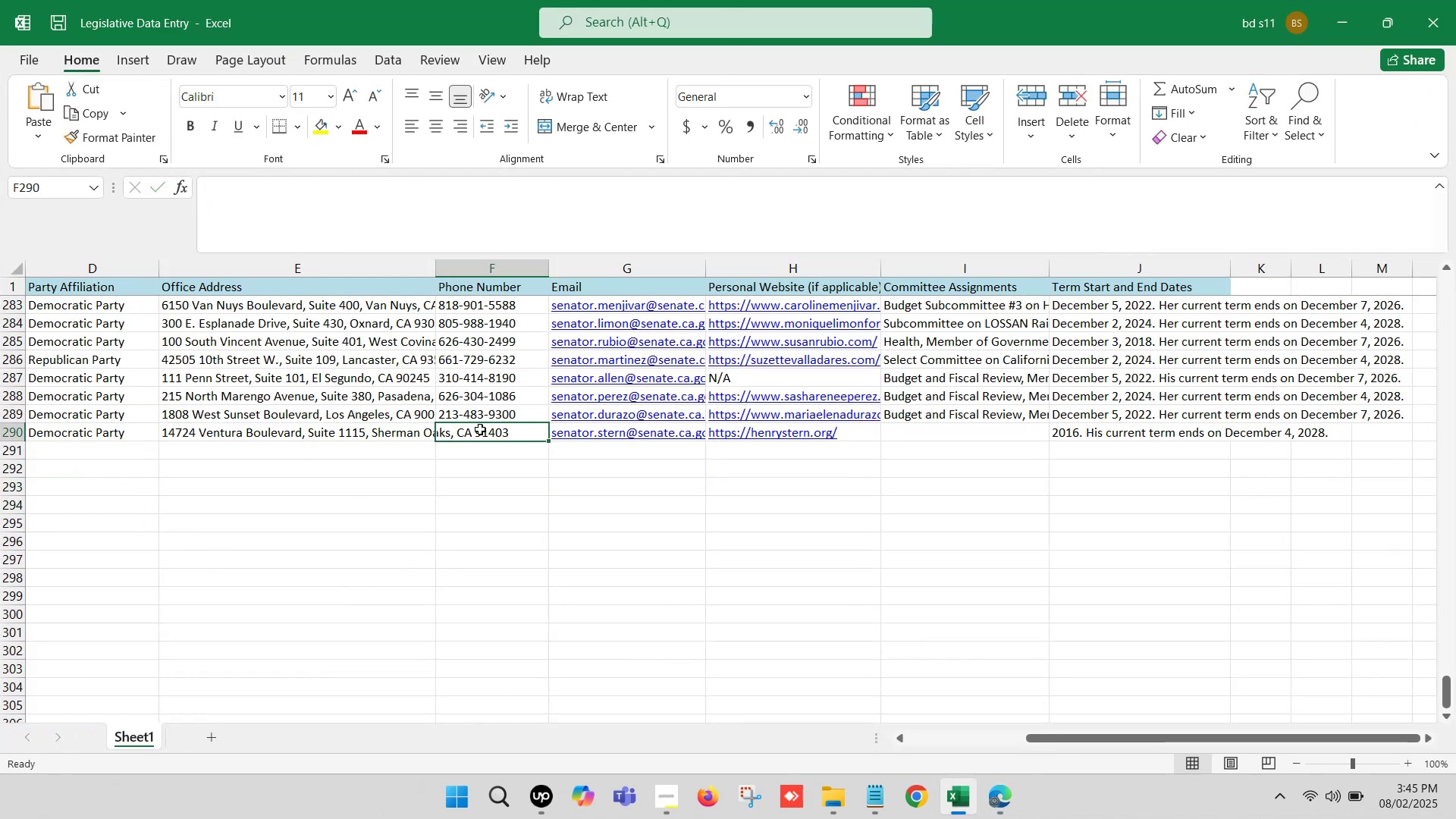 
double_click([480, 429])
 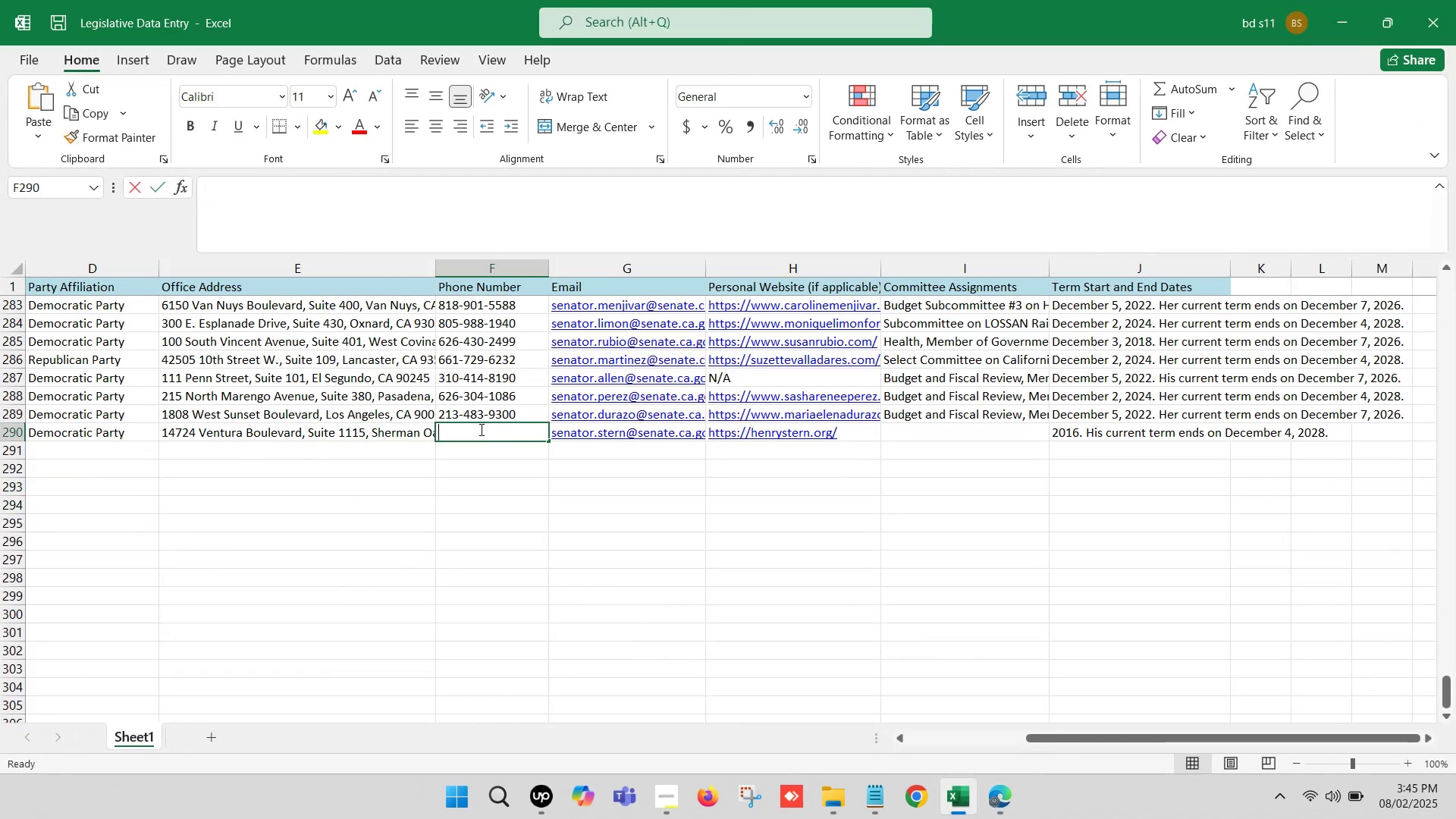 
key(Control+V)
 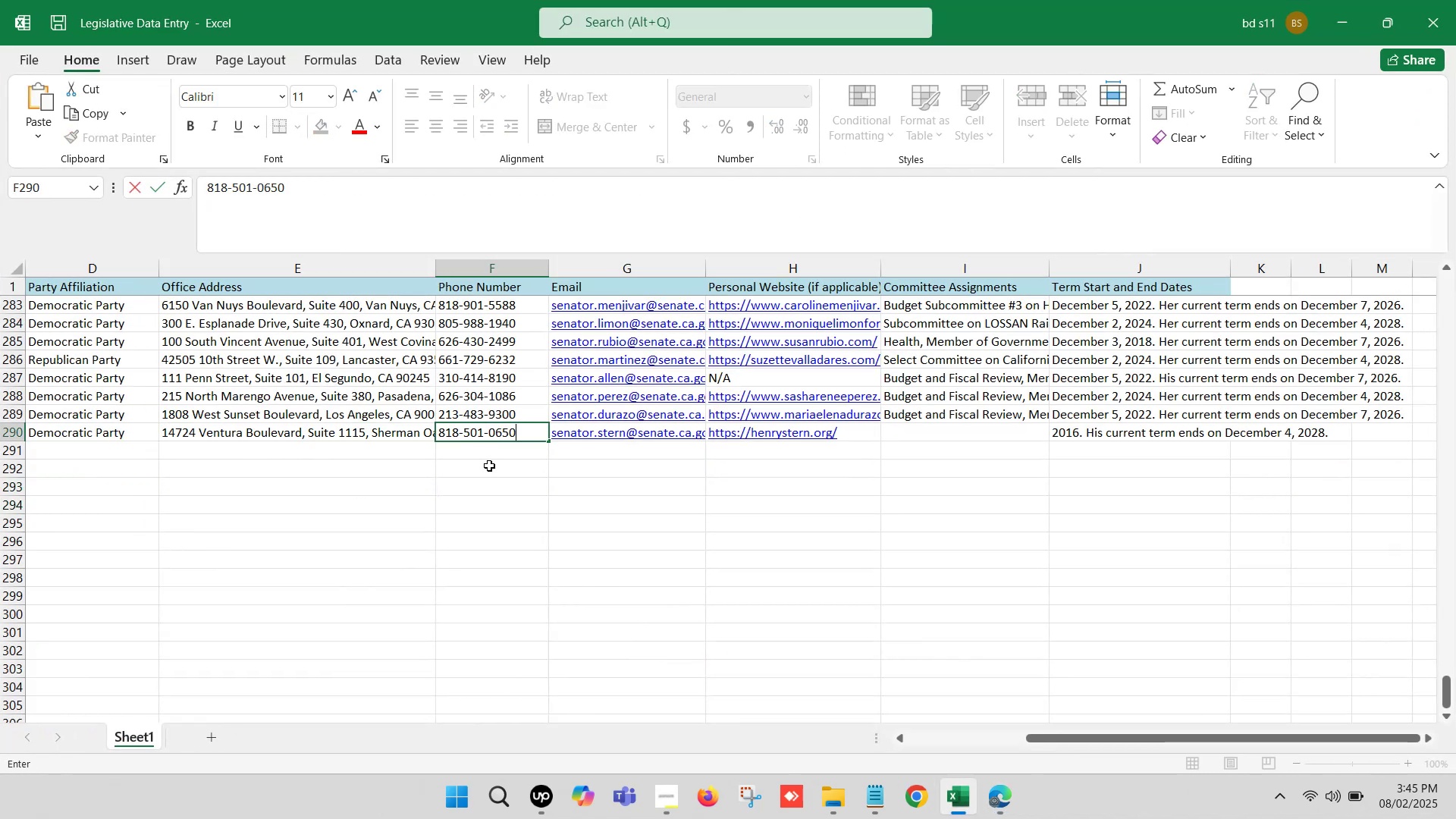 
left_click([494, 472])
 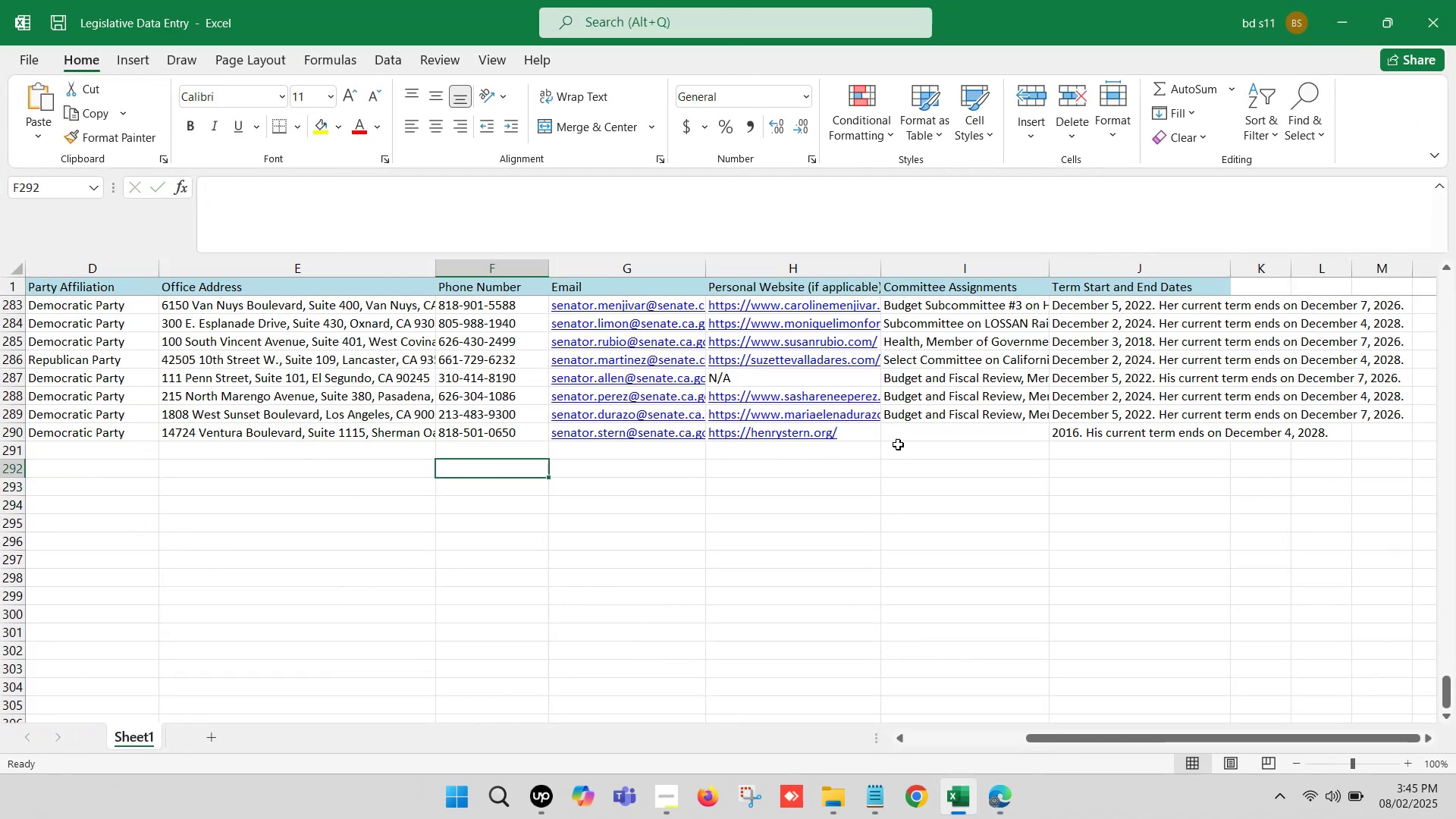 
left_click([964, 430])
 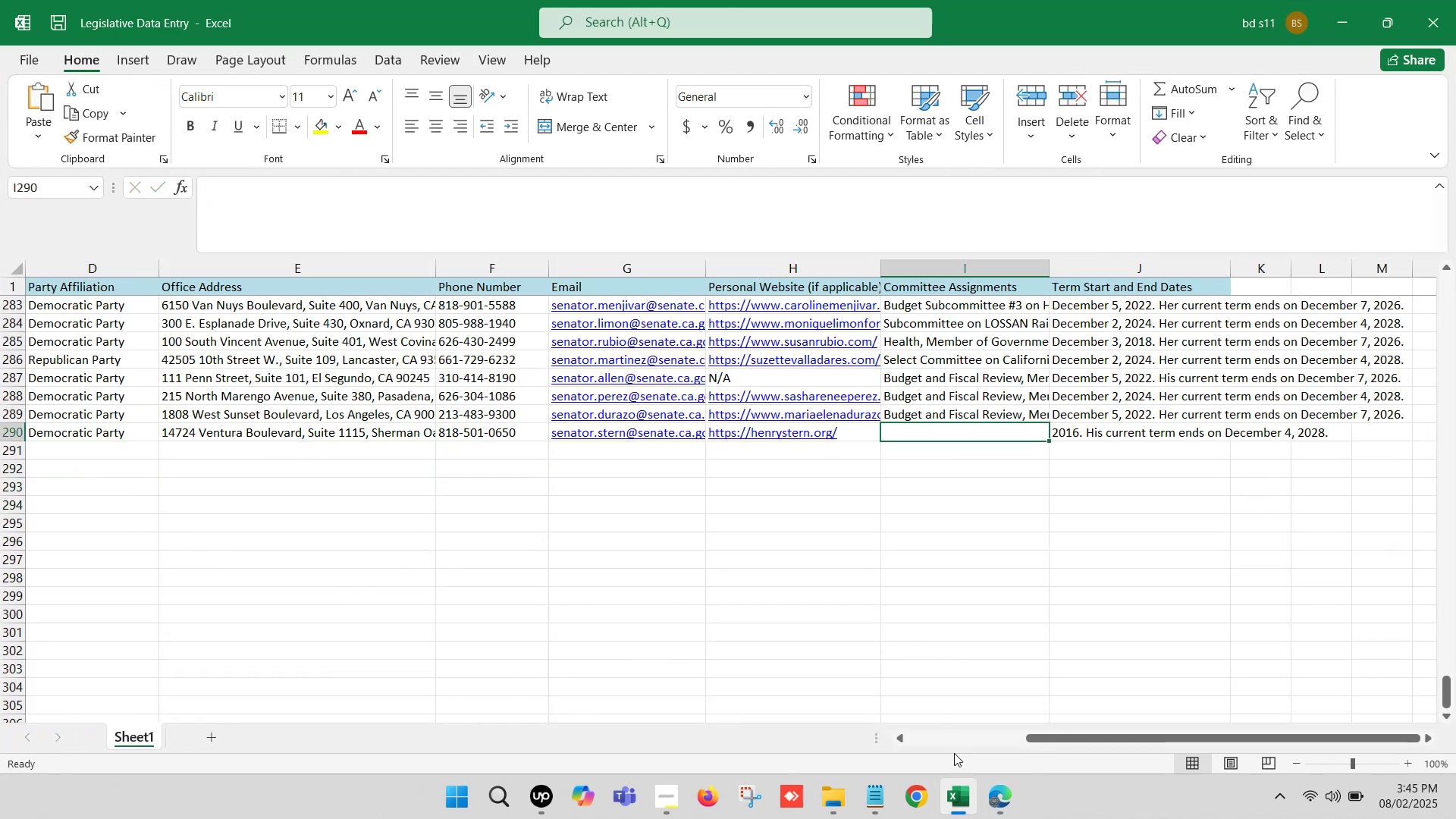 
left_click([959, 794])
 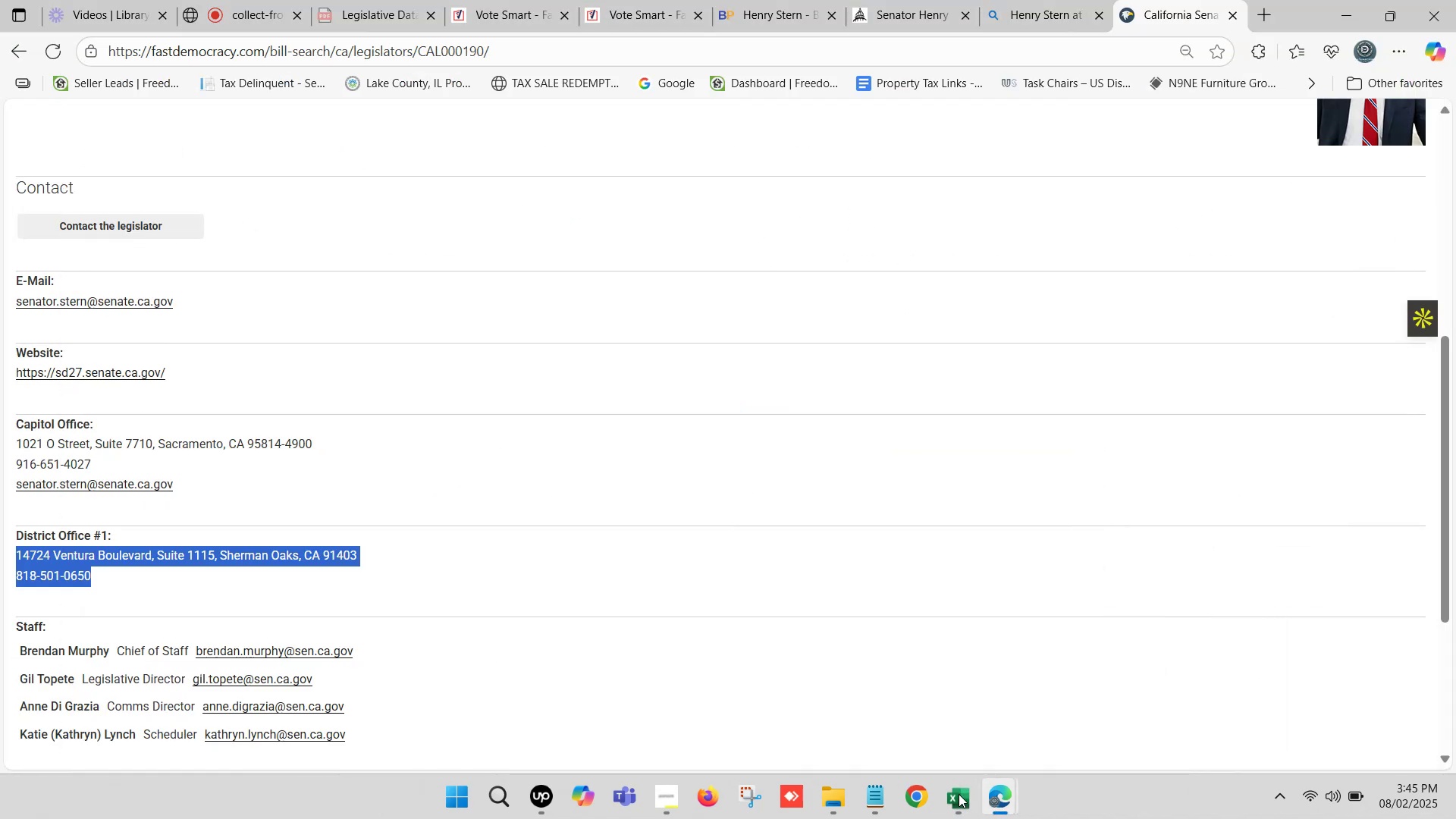 
scroll: coordinate [406, 541], scroll_direction: down, amount: 4.0
 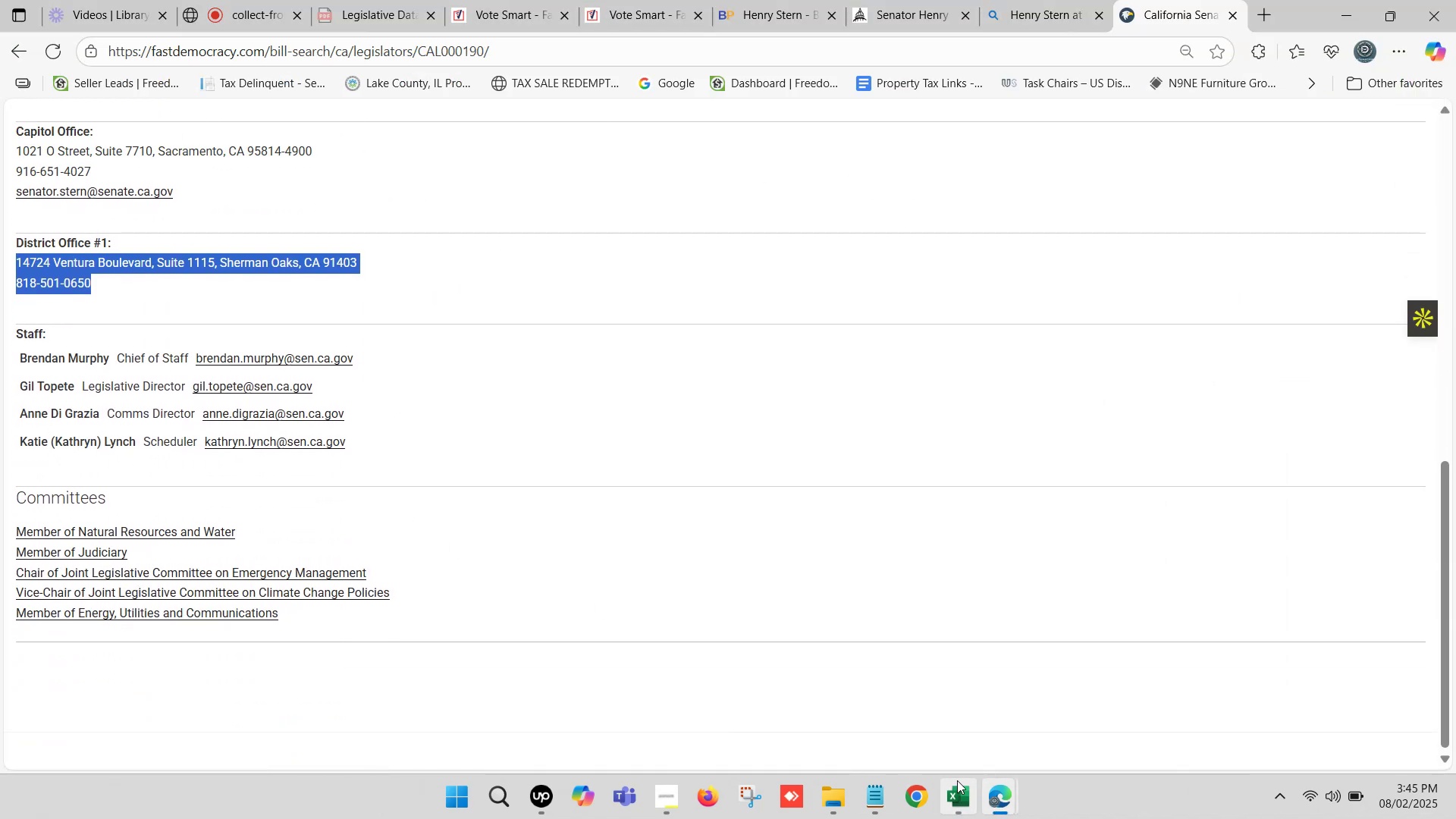 
left_click([960, 795])
 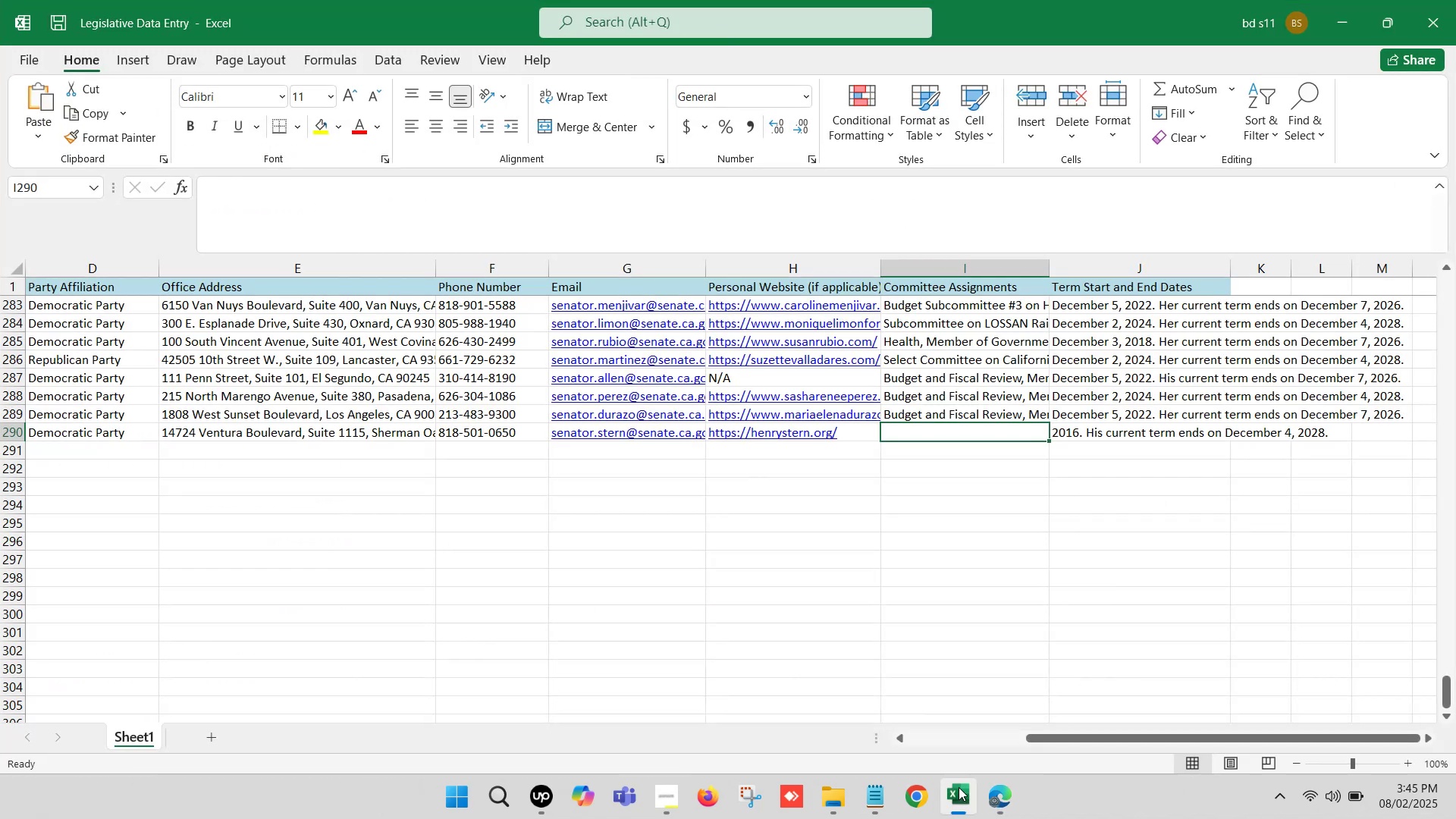 
left_click([959, 787])
 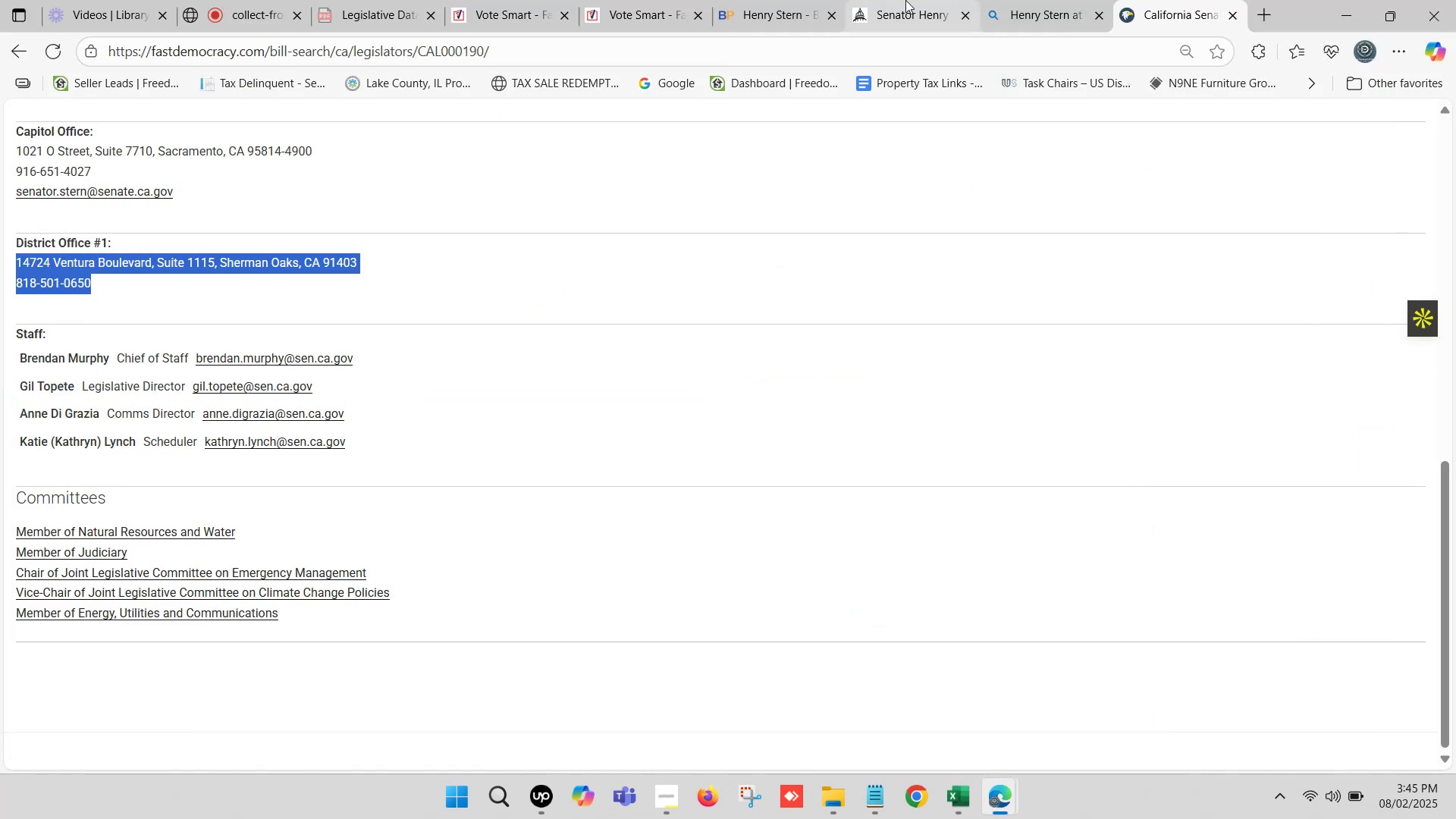 
left_click([808, 0])
 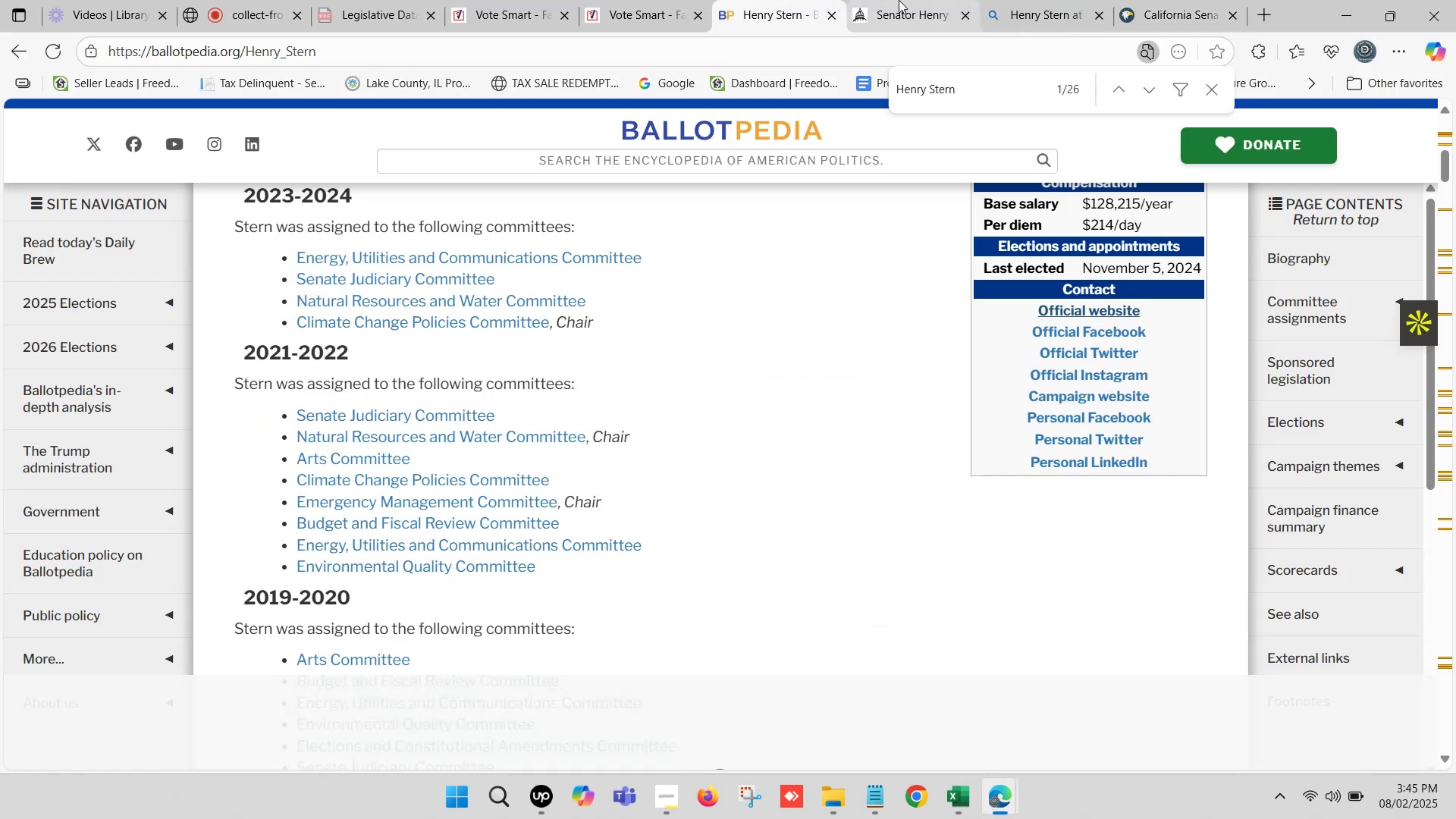 
left_click([901, 0])
 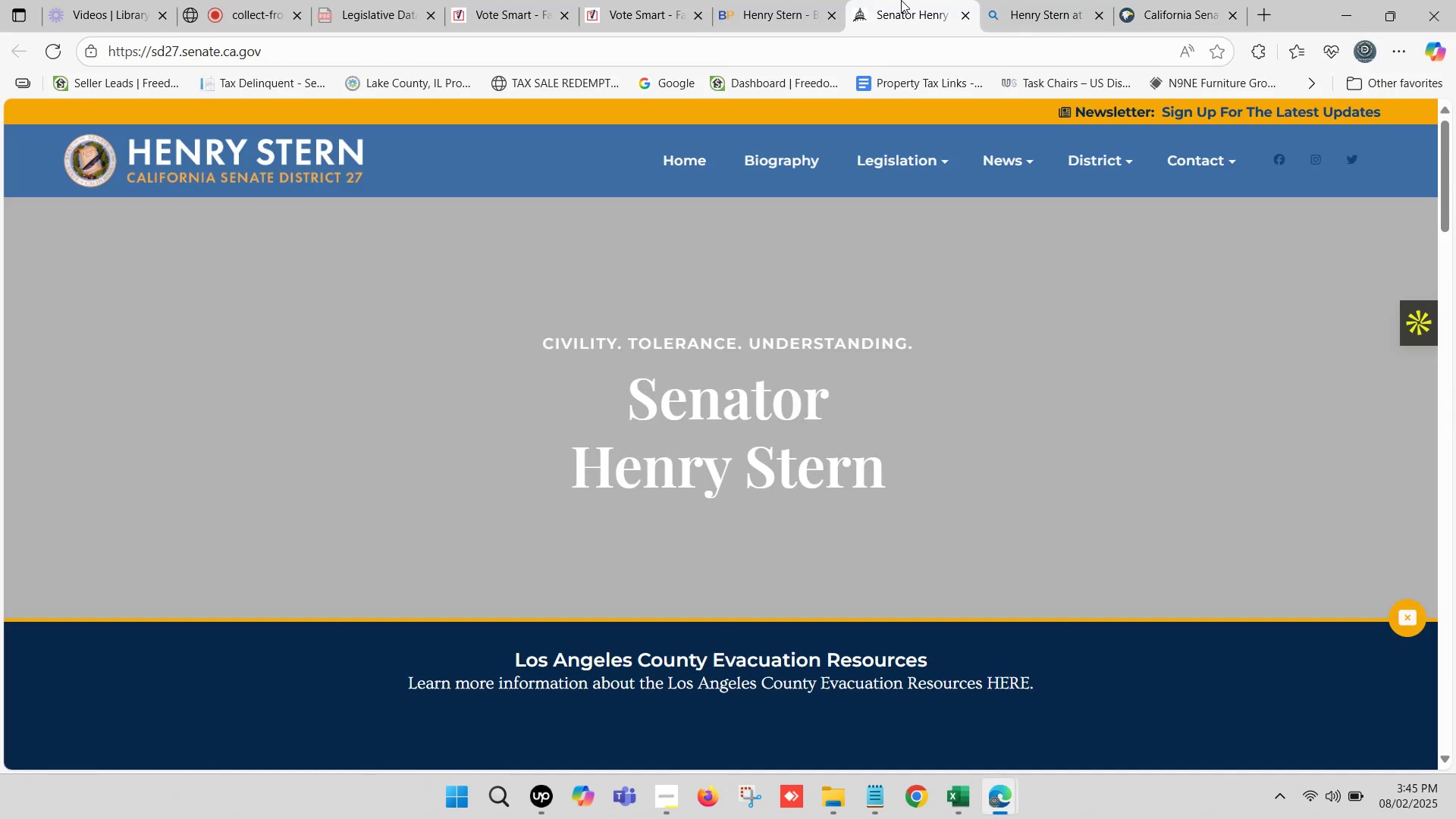 
scroll: coordinate [880, 280], scroll_direction: down, amount: 3.0
 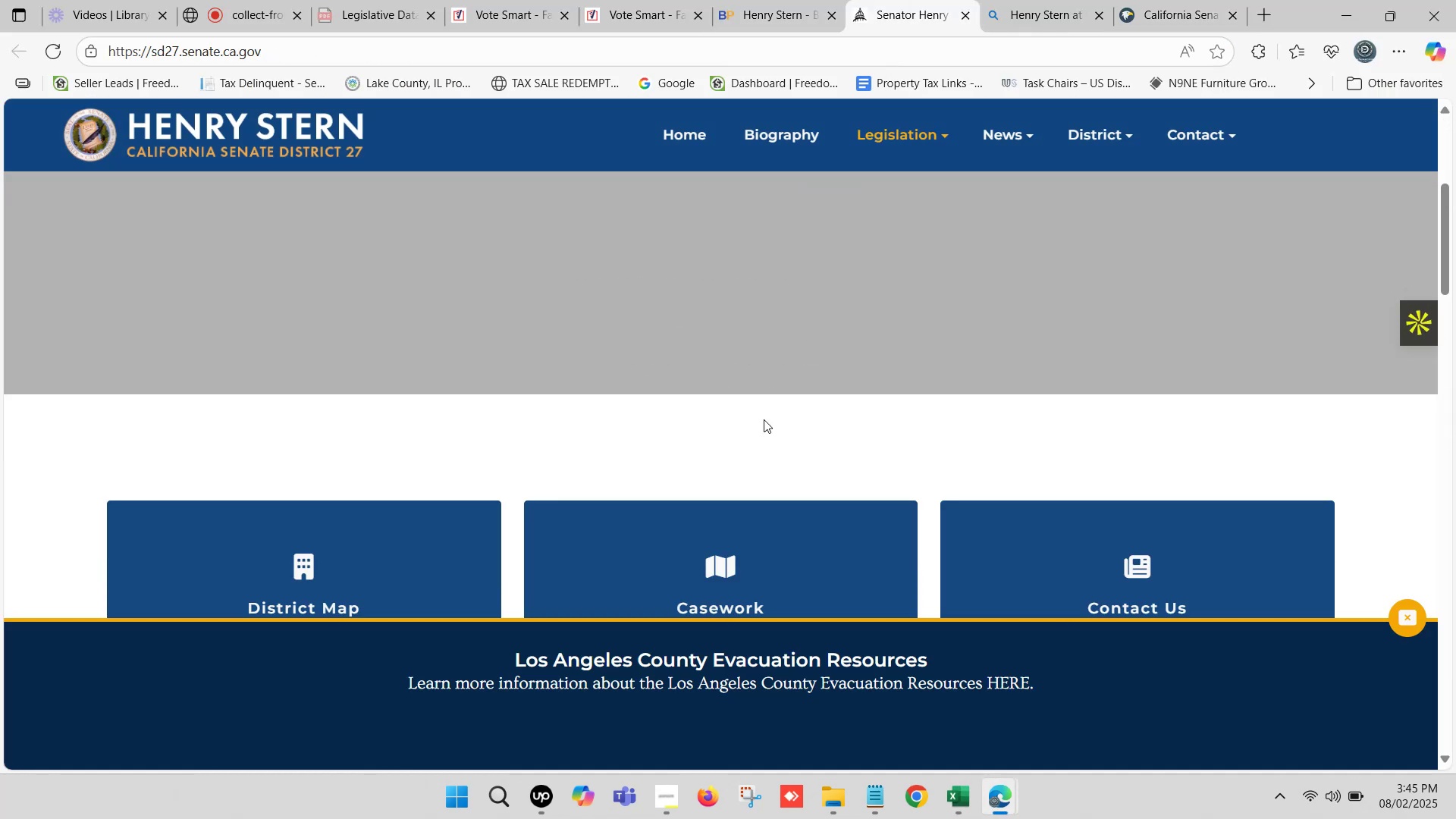 
scroll: coordinate [699, 433], scroll_direction: up, amount: 2.0
 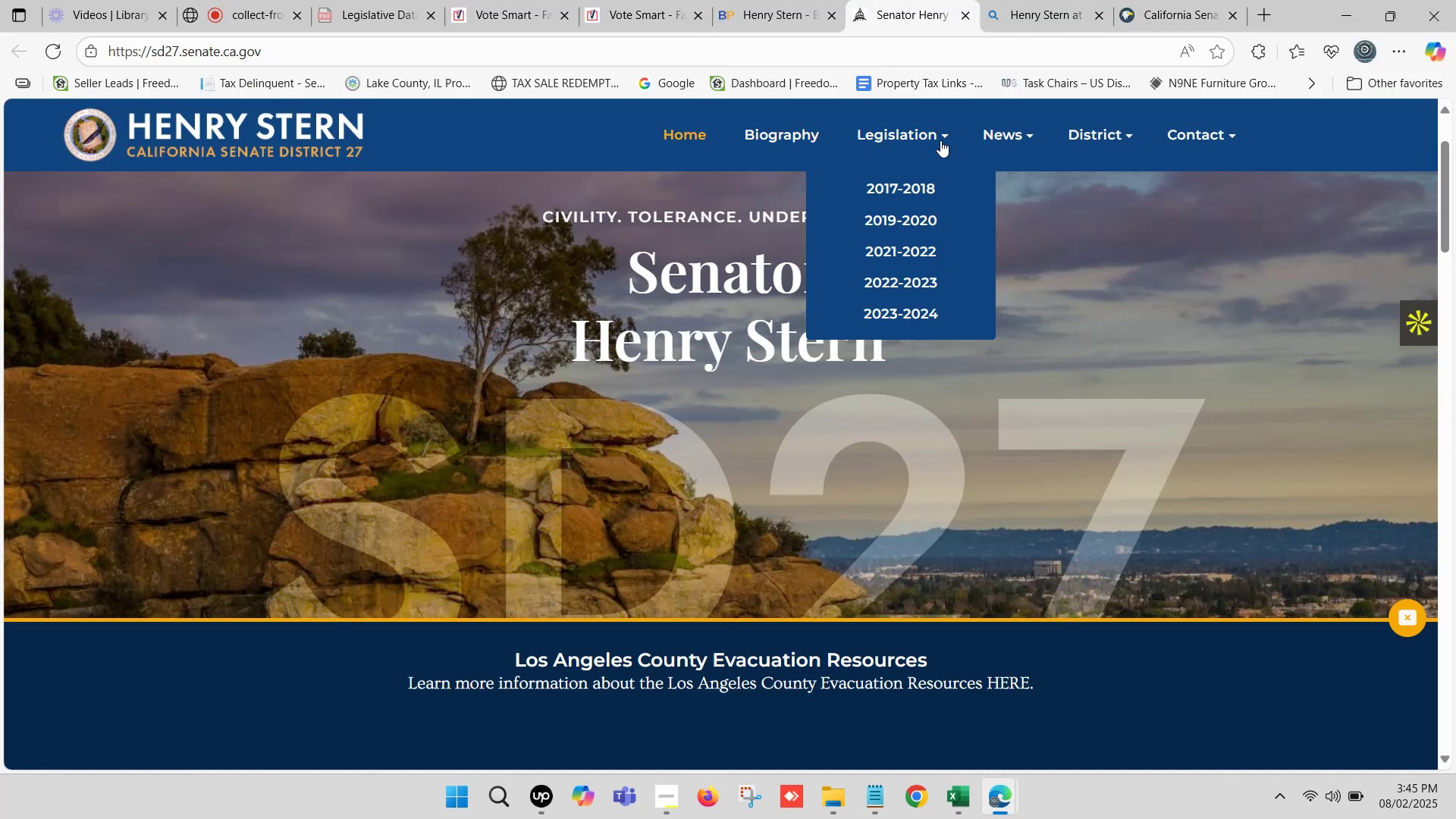 
mouse_move([1031, 141])
 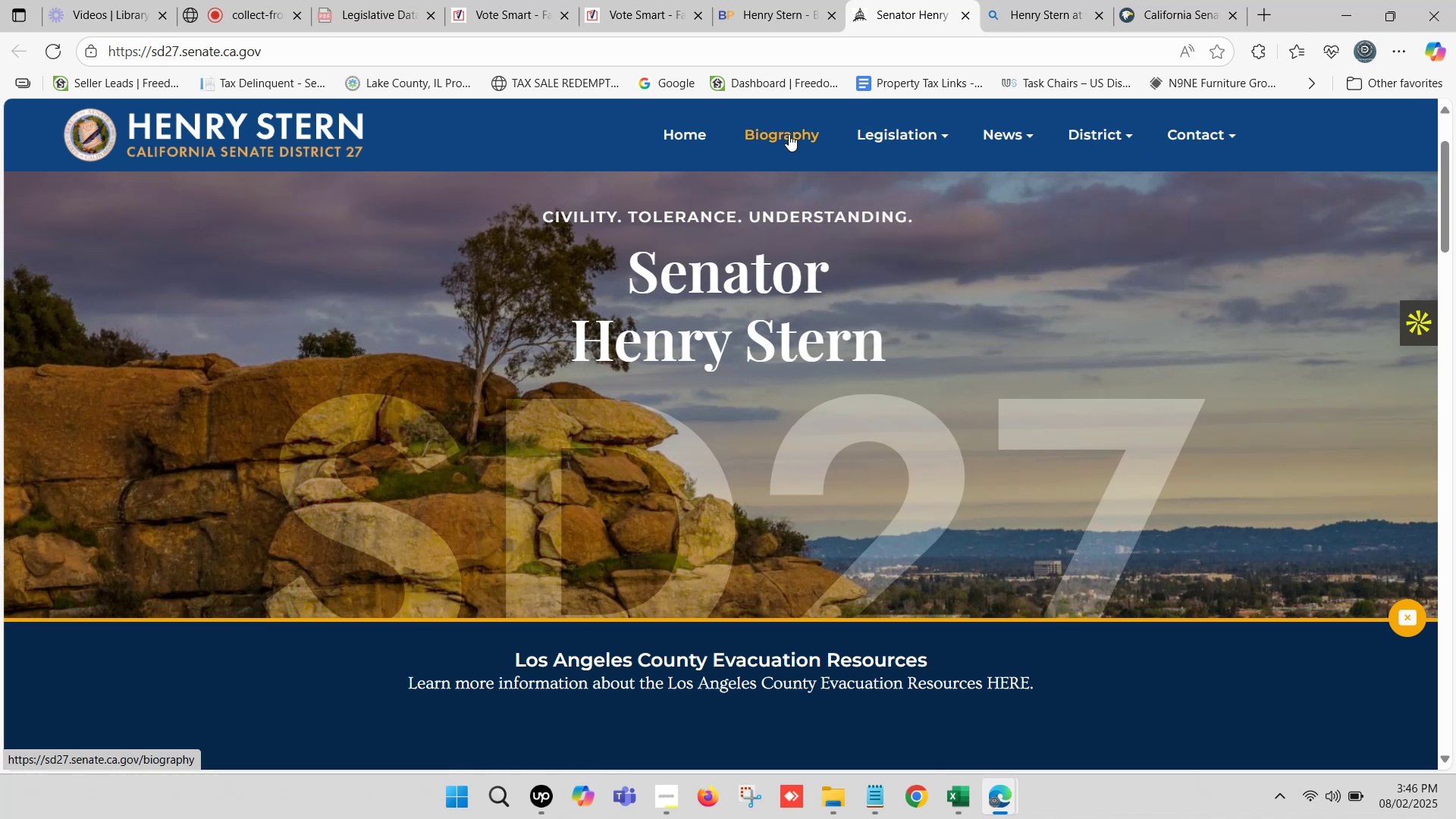 
scroll: coordinate [773, 529], scroll_direction: down, amount: 16.0
 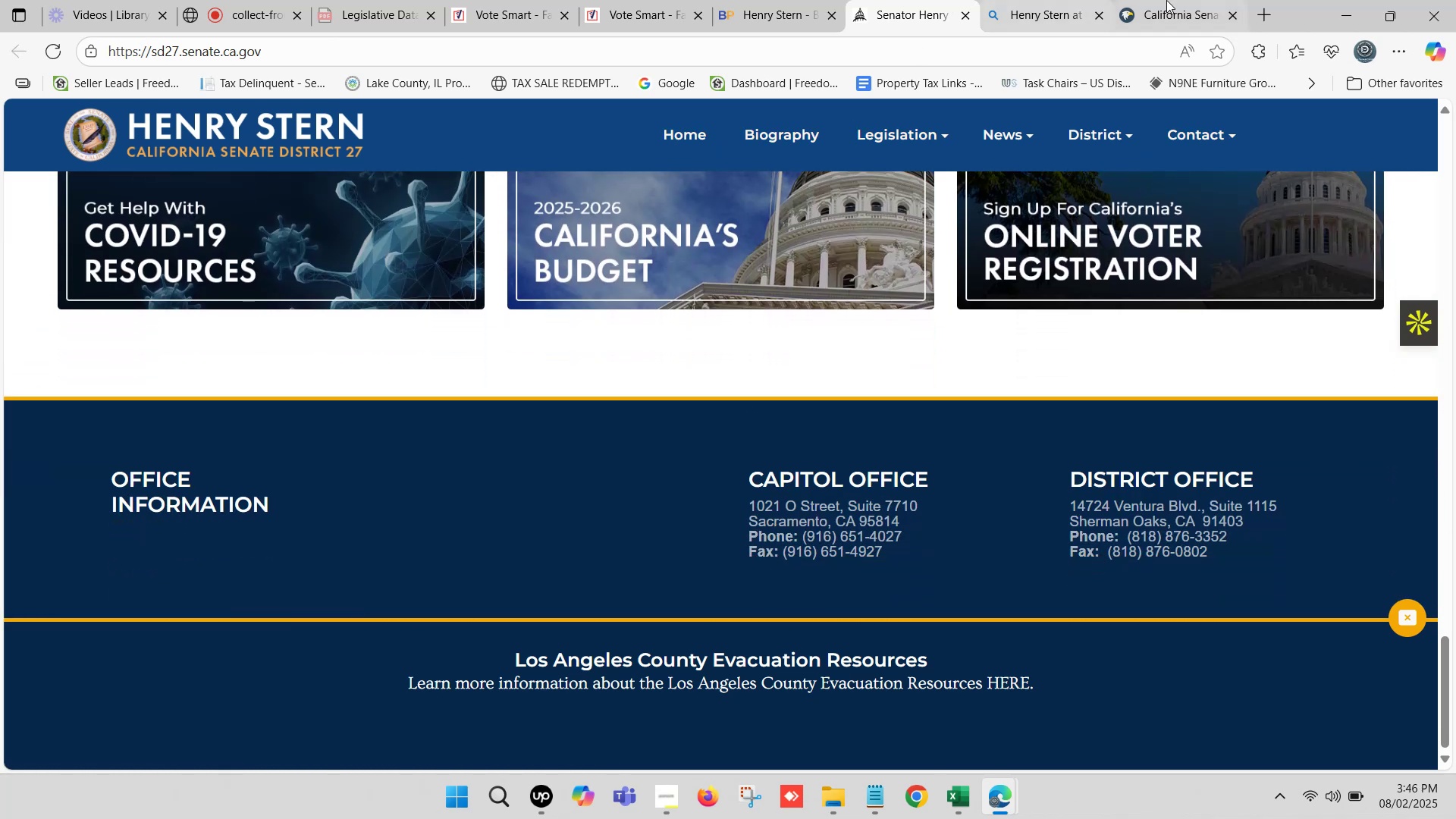 
double_click([1172, 0])
 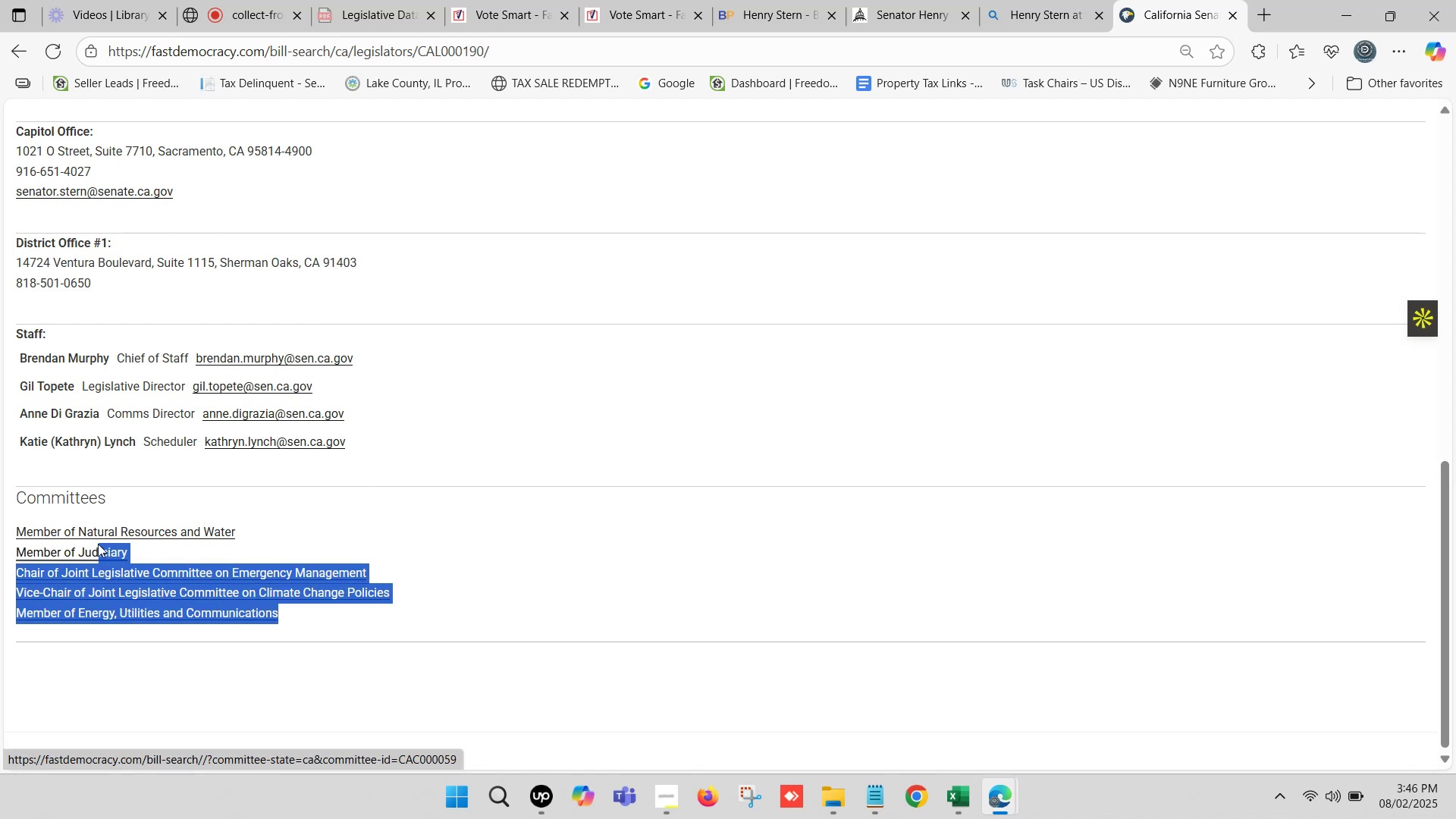 
key(Control+C)
 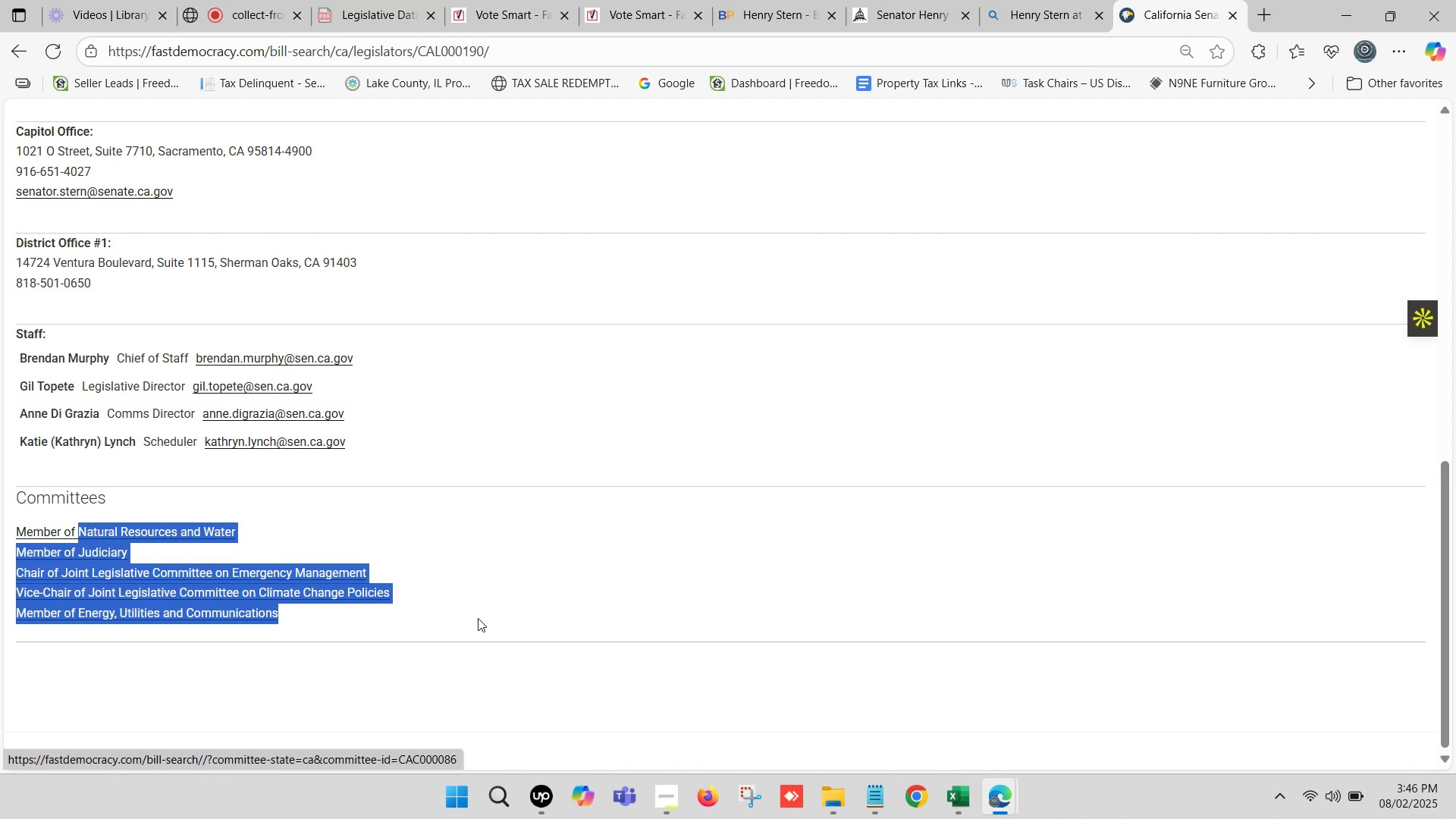 
key(Control+C)
 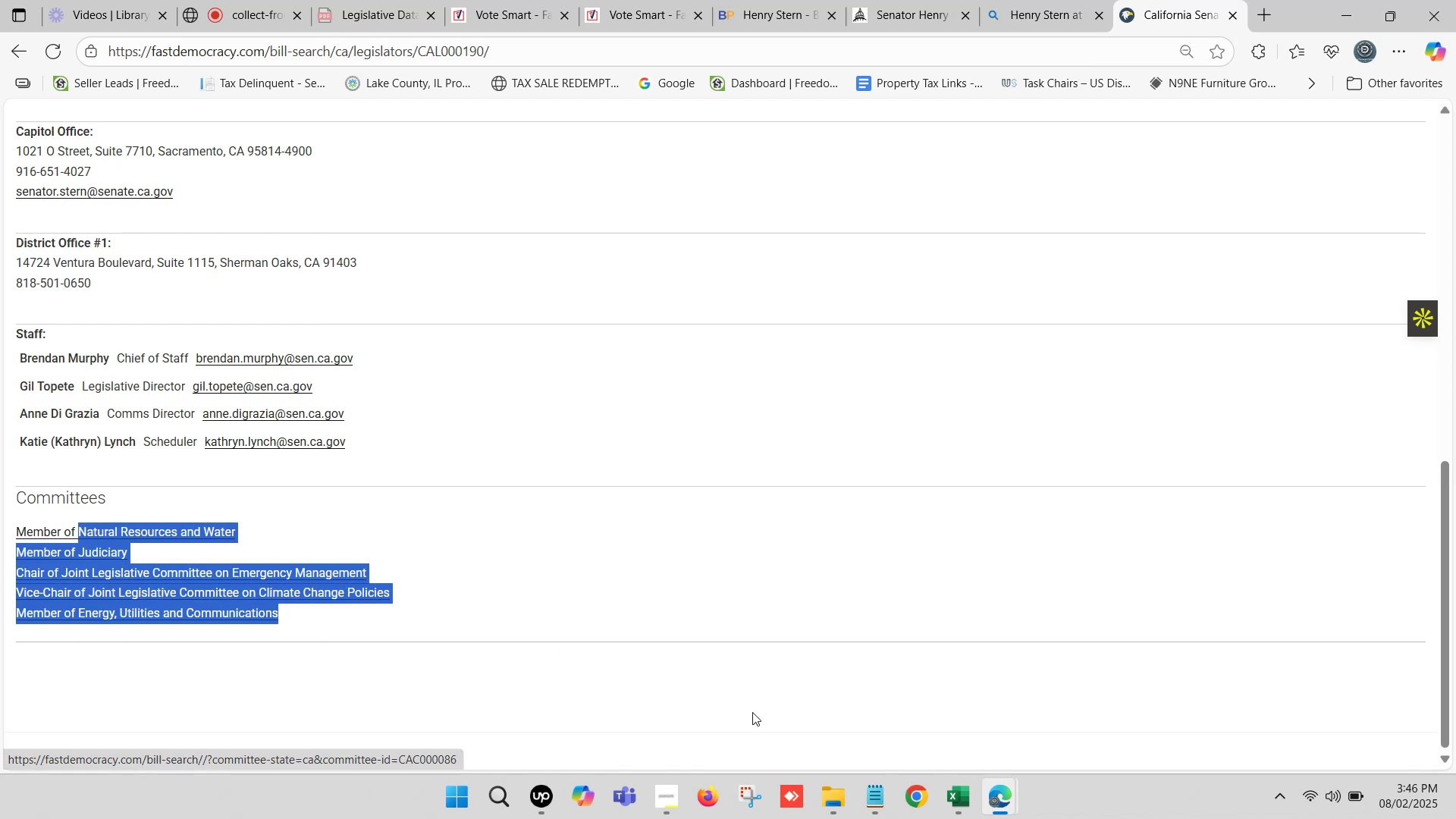 
key(Control+C)
 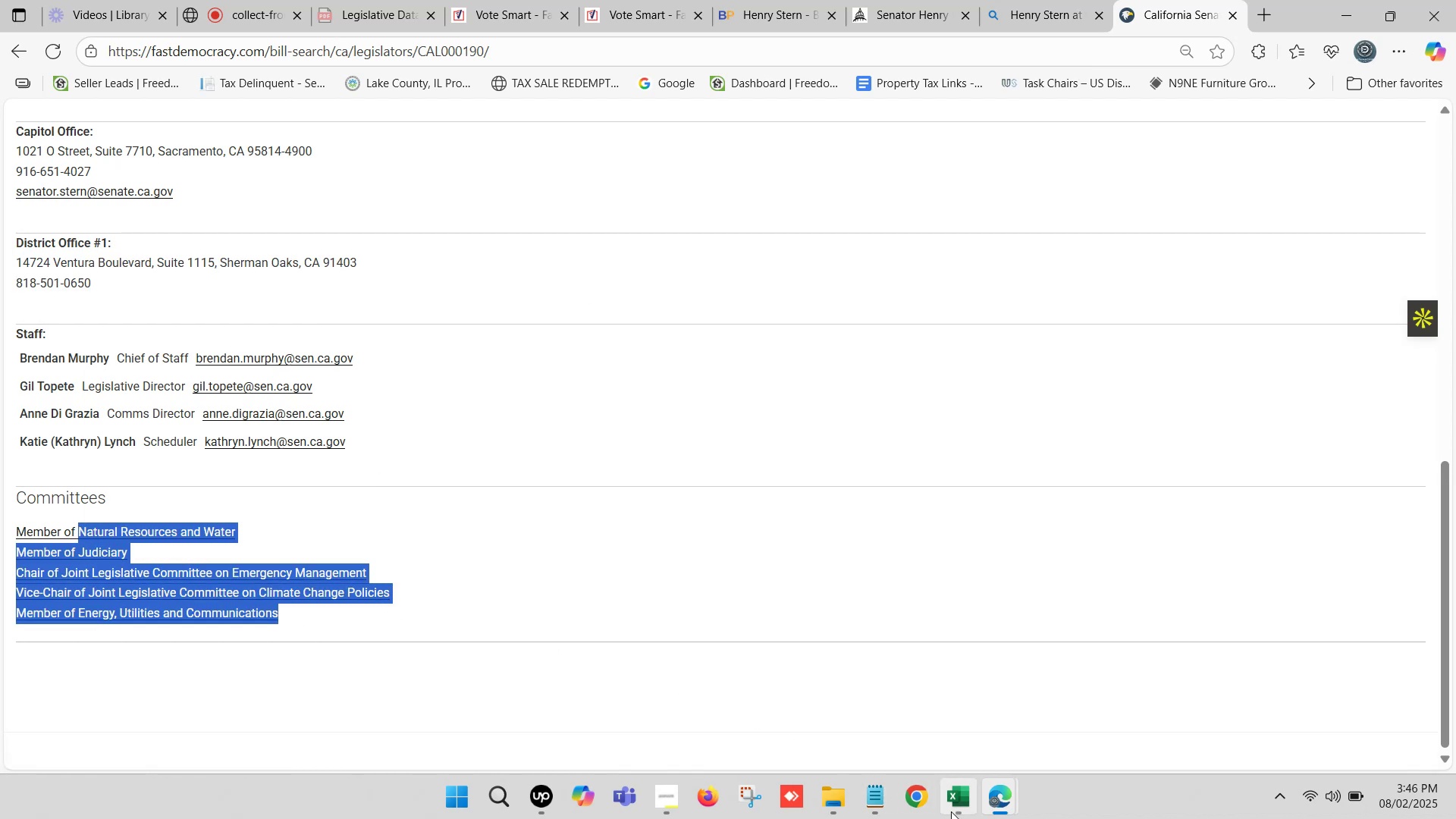 
left_click([962, 808])
 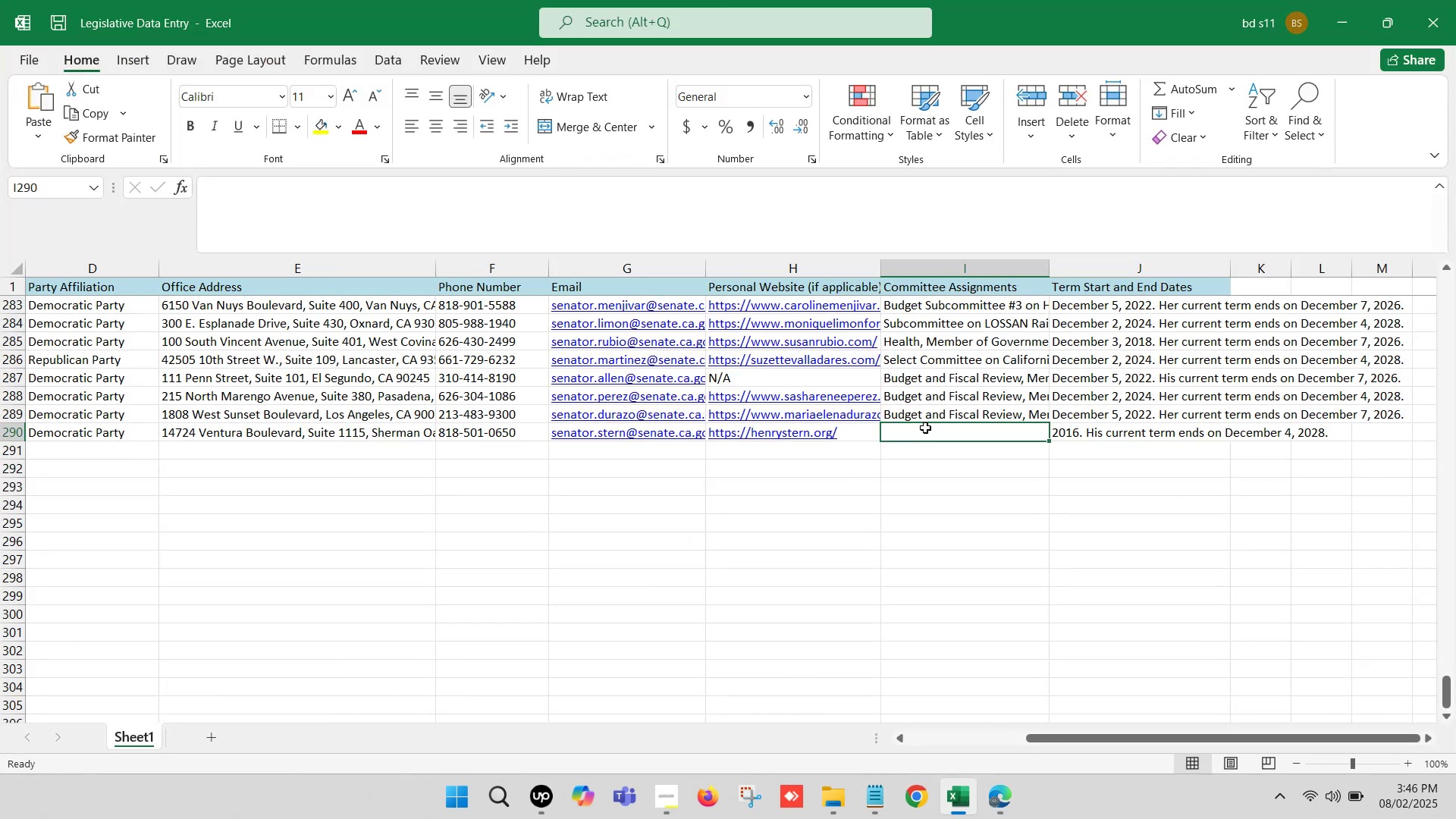 
left_click([925, 431])
 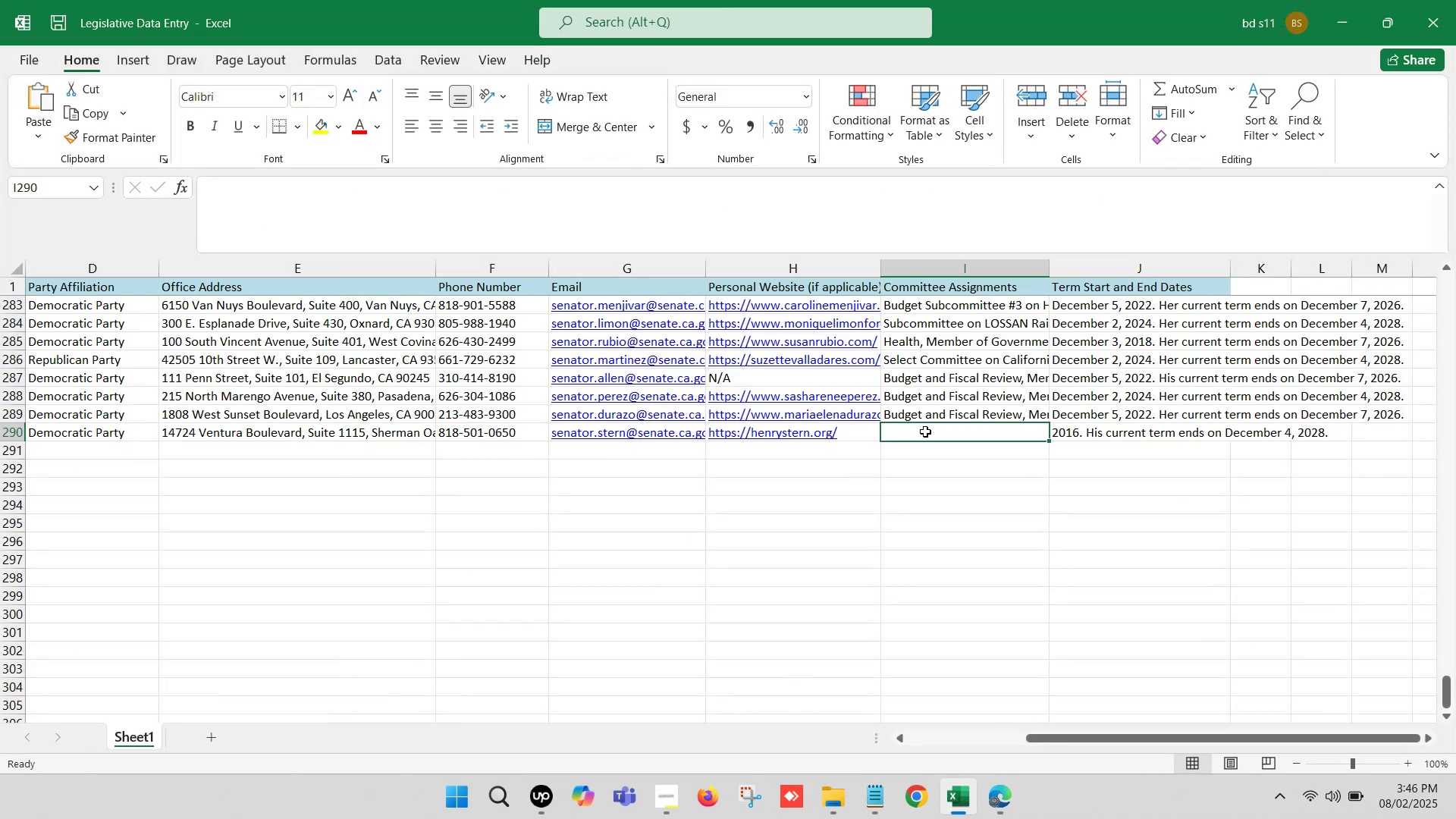 
double_click([925, 431])
 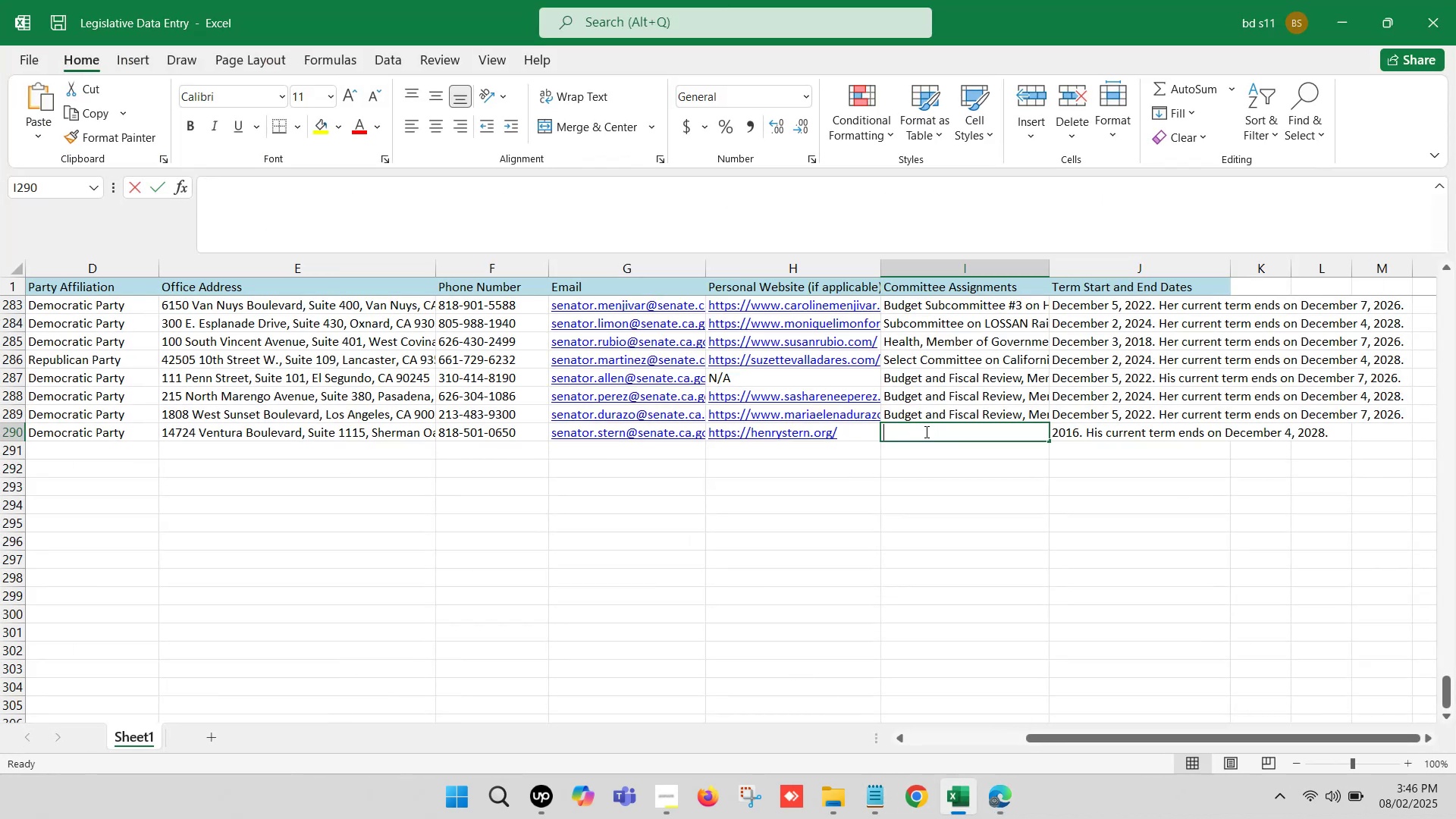 
key(Control+V)
 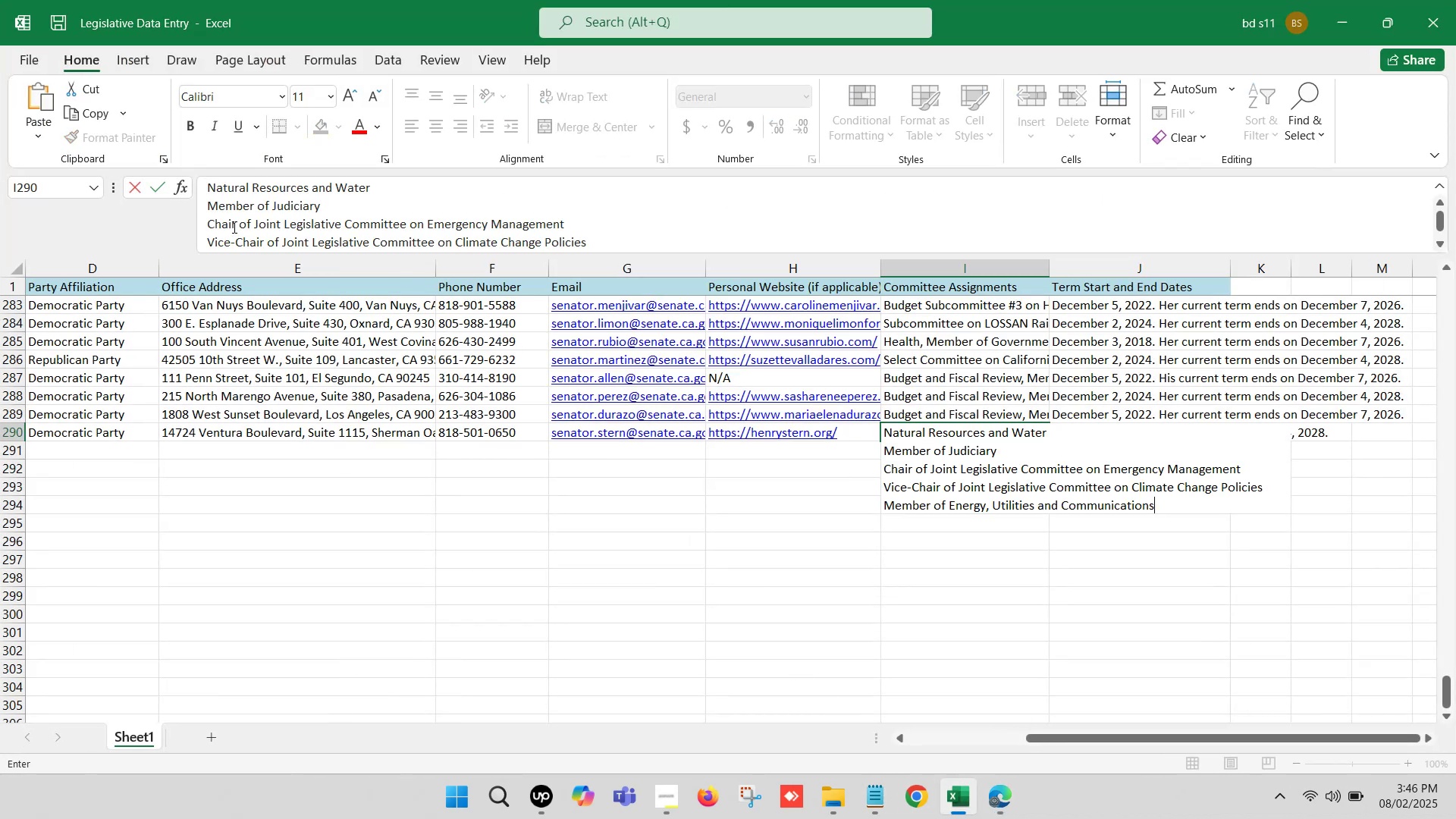 
left_click([210, 203])
 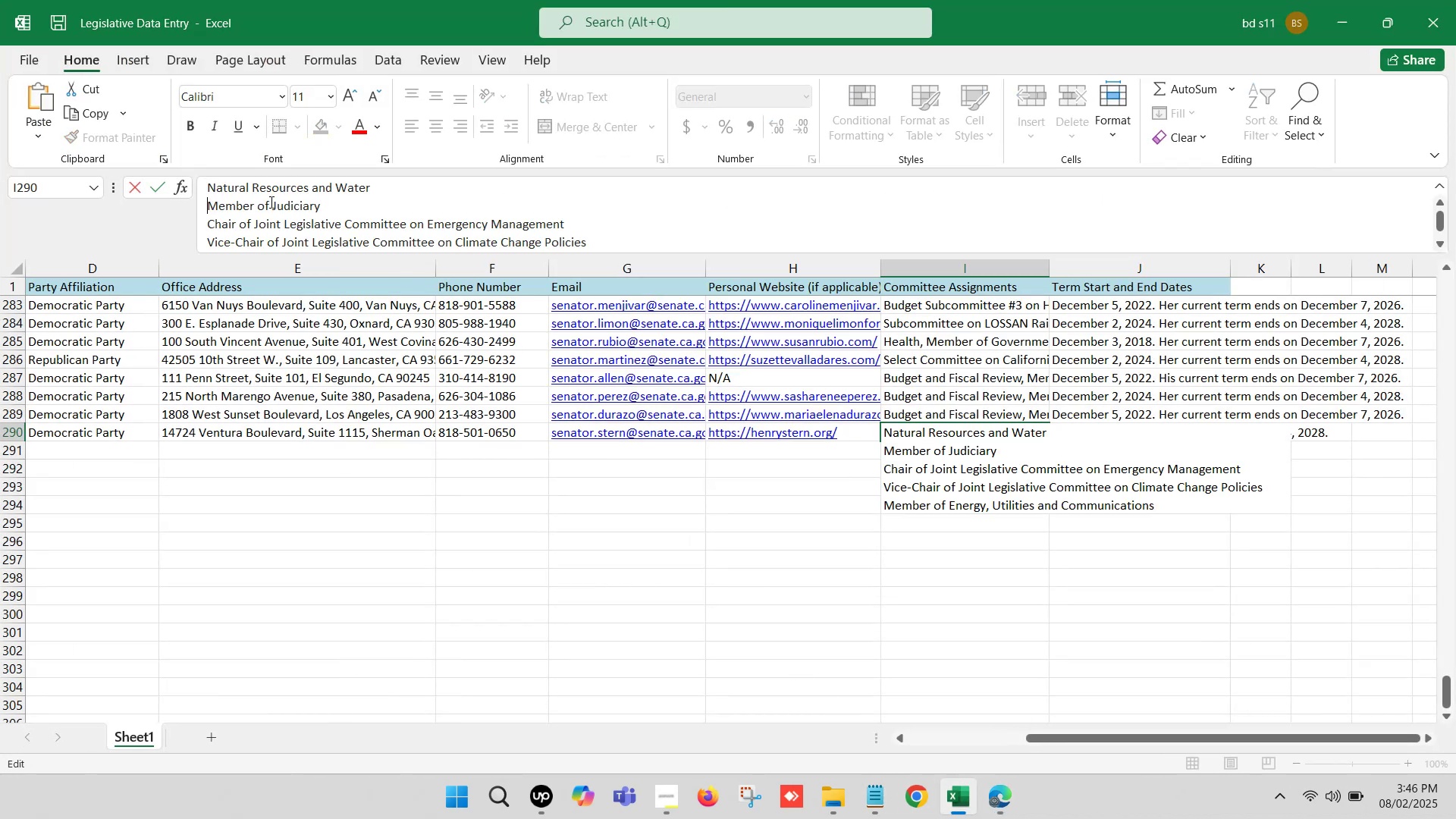 
key(Backspace)
 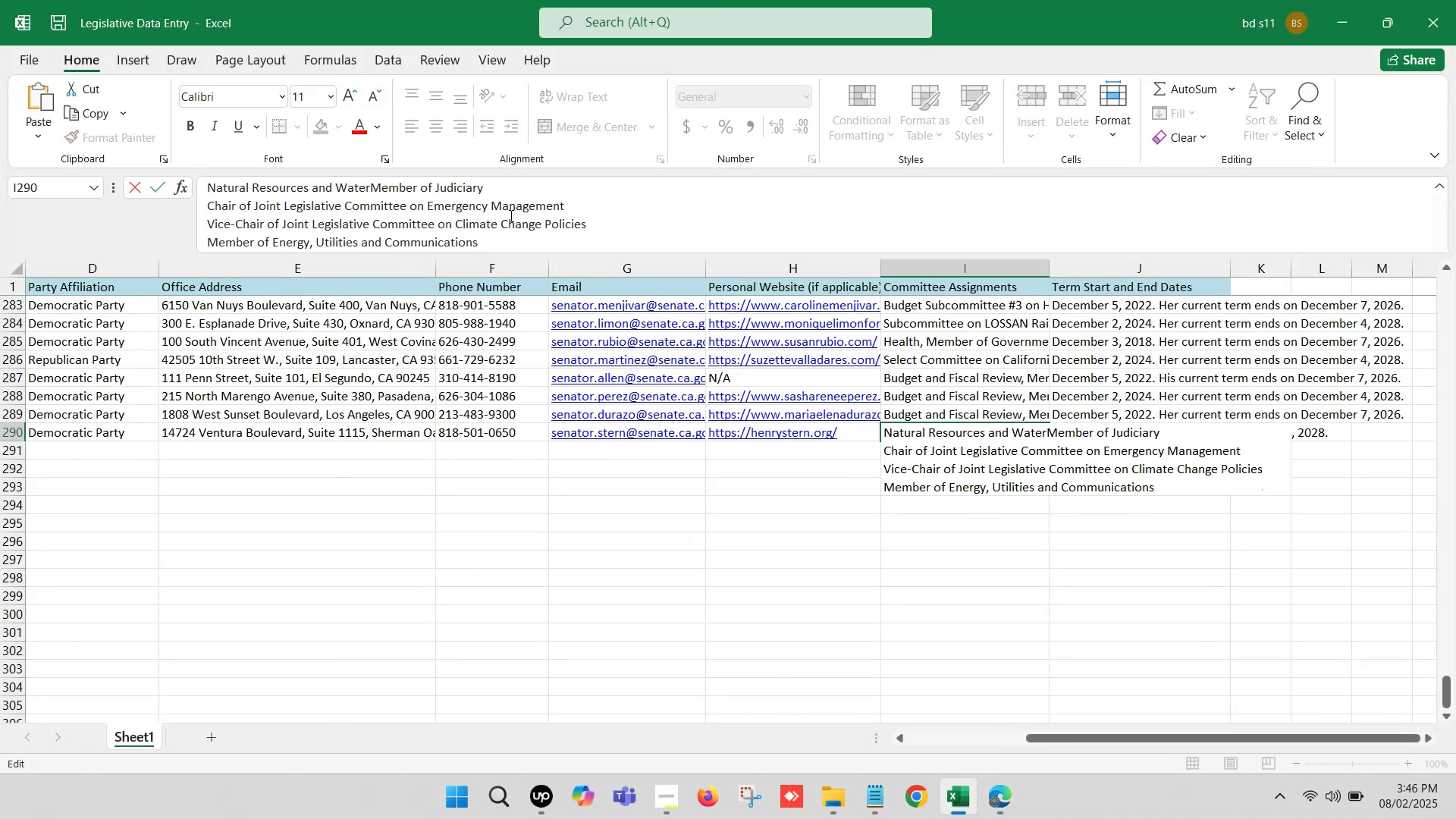 
key(Comma)
 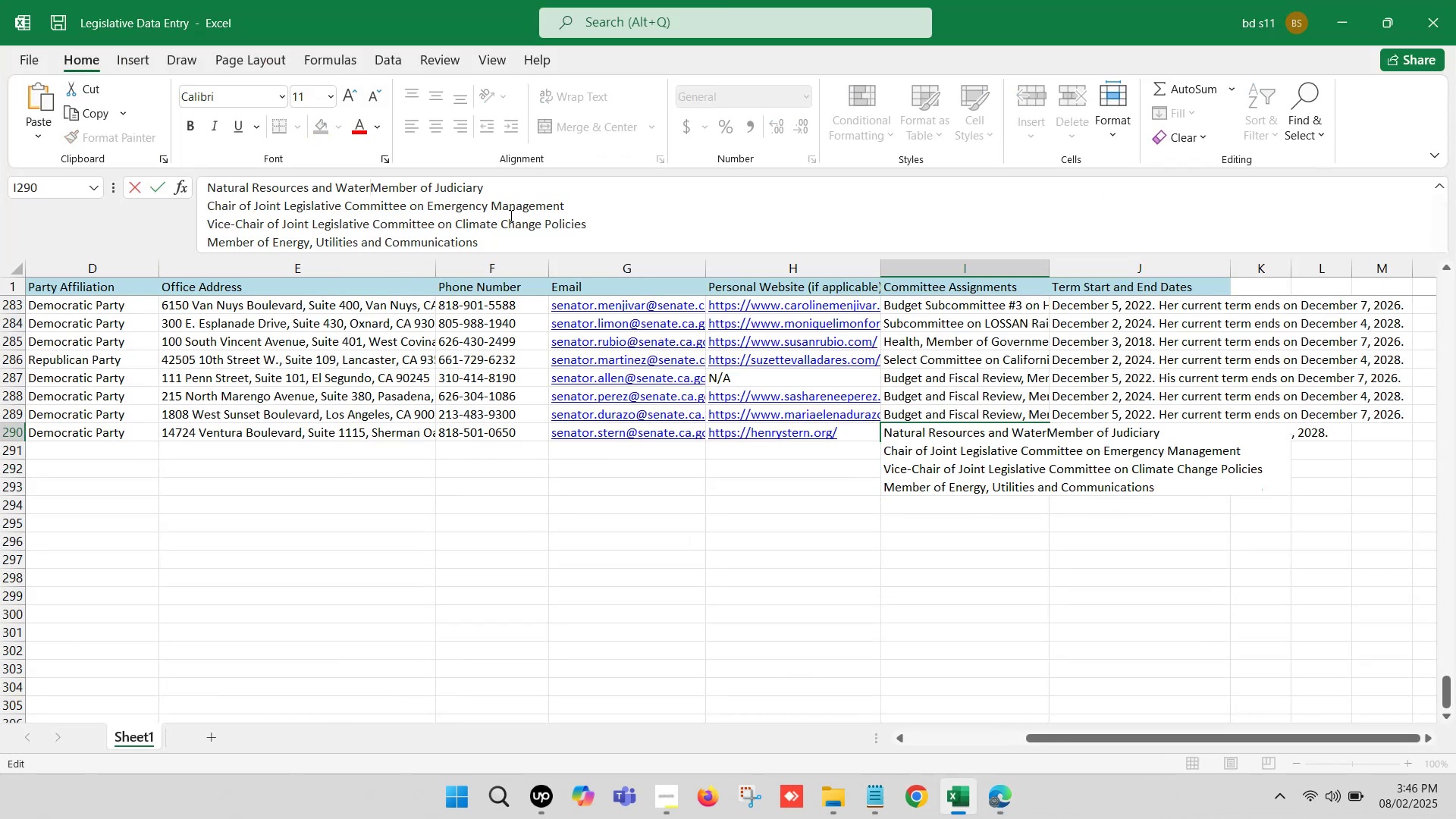 
key(Space)
 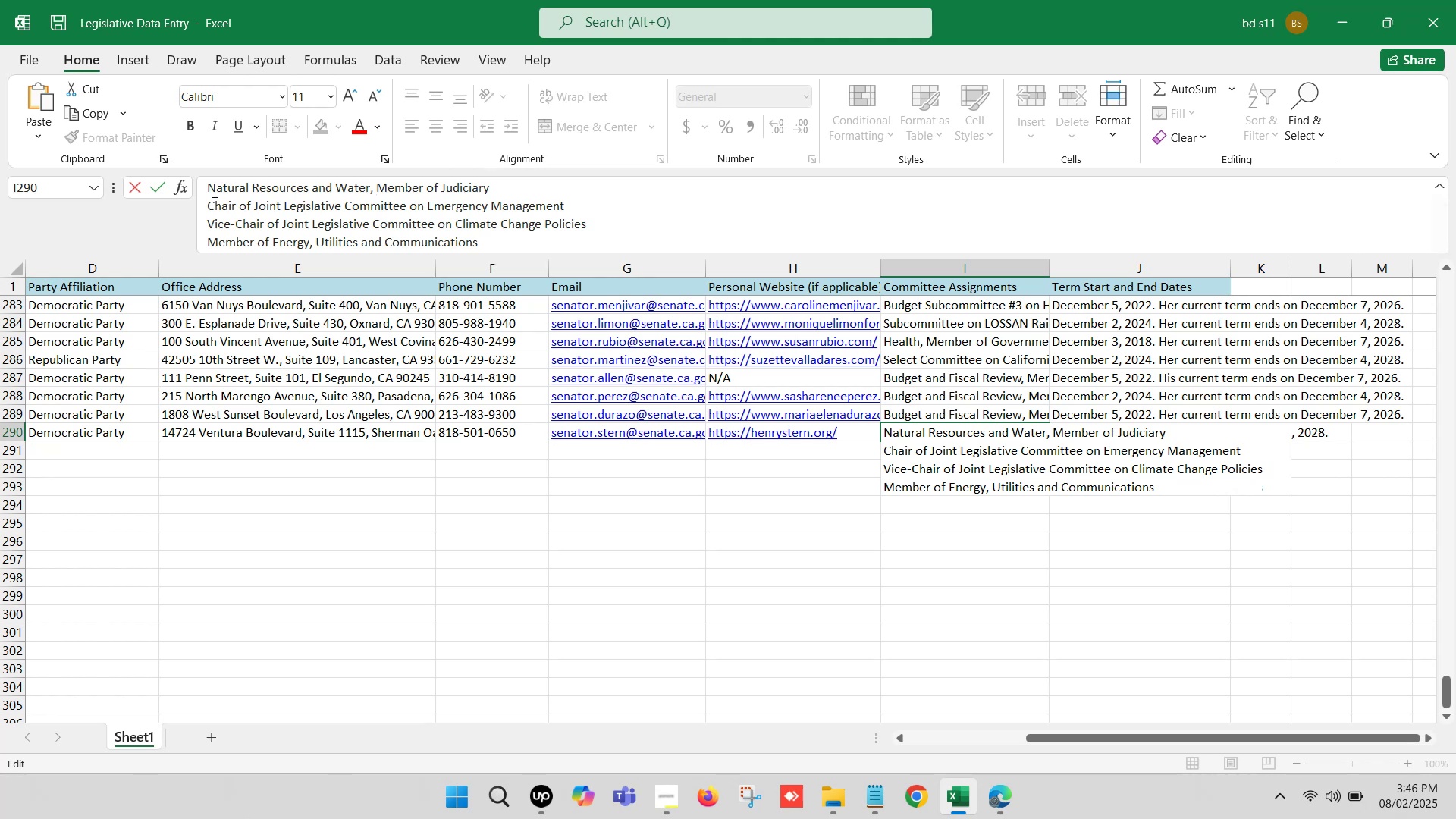 
left_click([211, 202])
 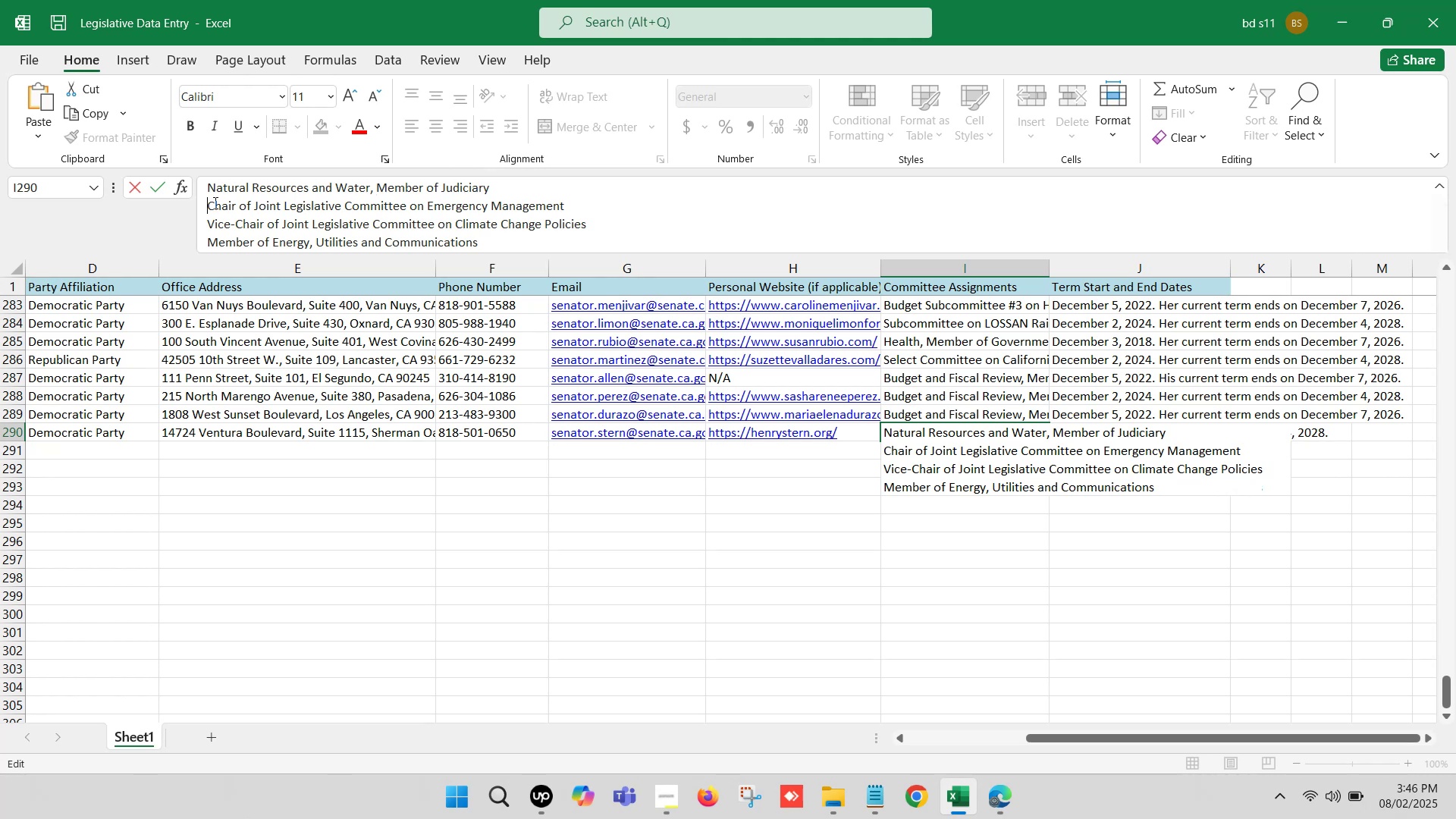 
key(Backspace)
 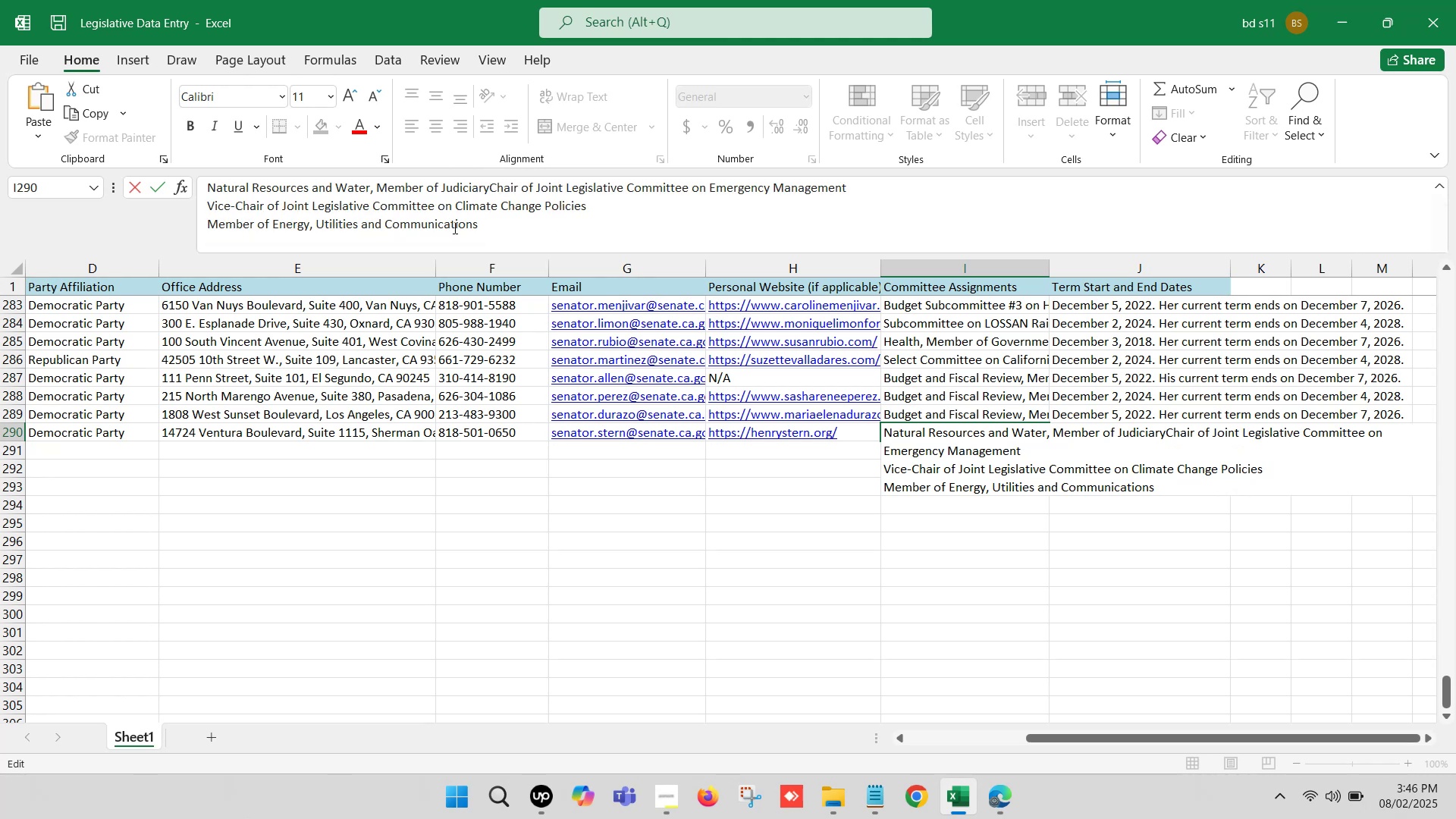 
key(Comma)
 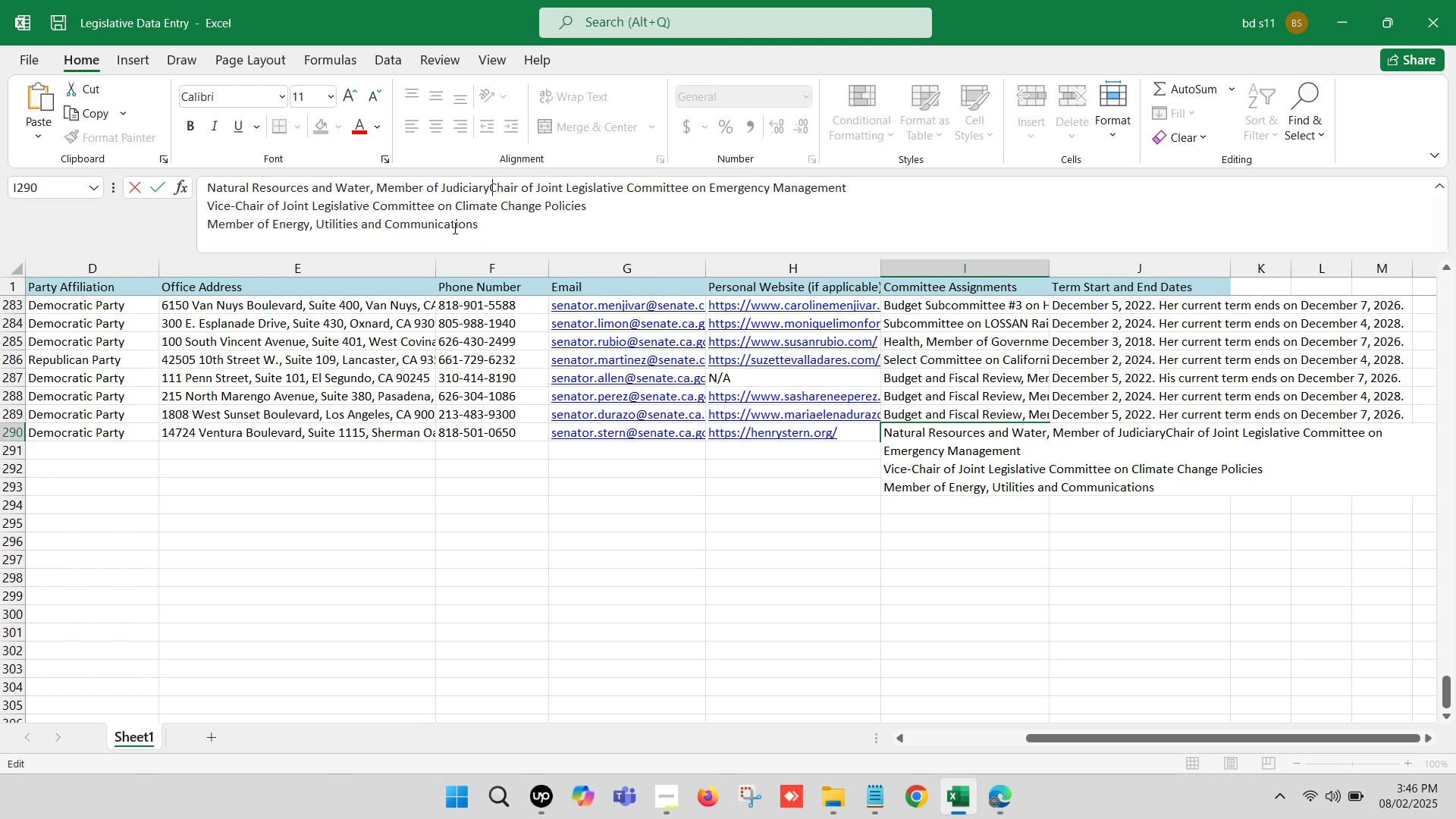 
key(Space)
 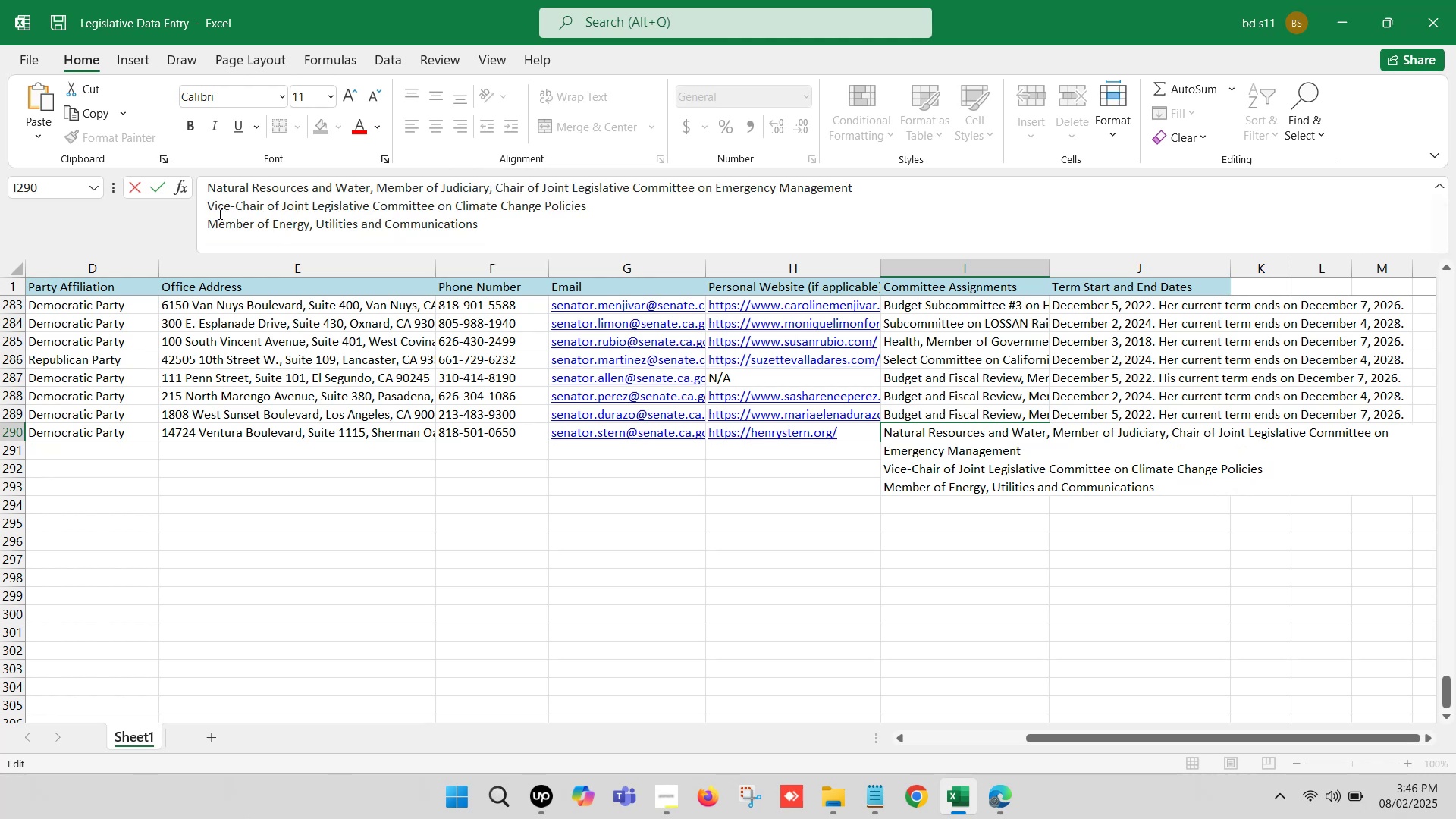 
left_click([204, 205])
 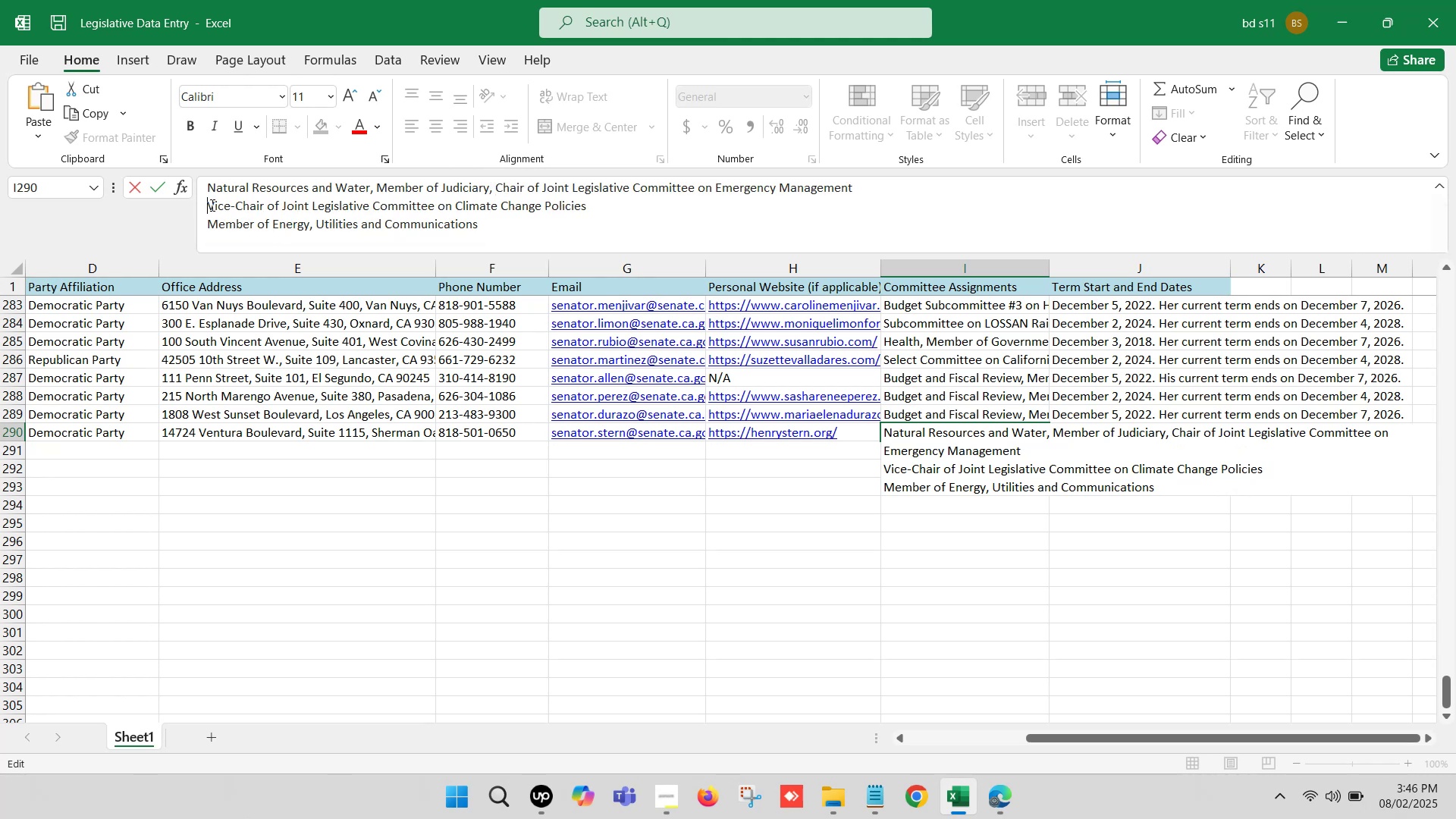 
key(Backspace)
 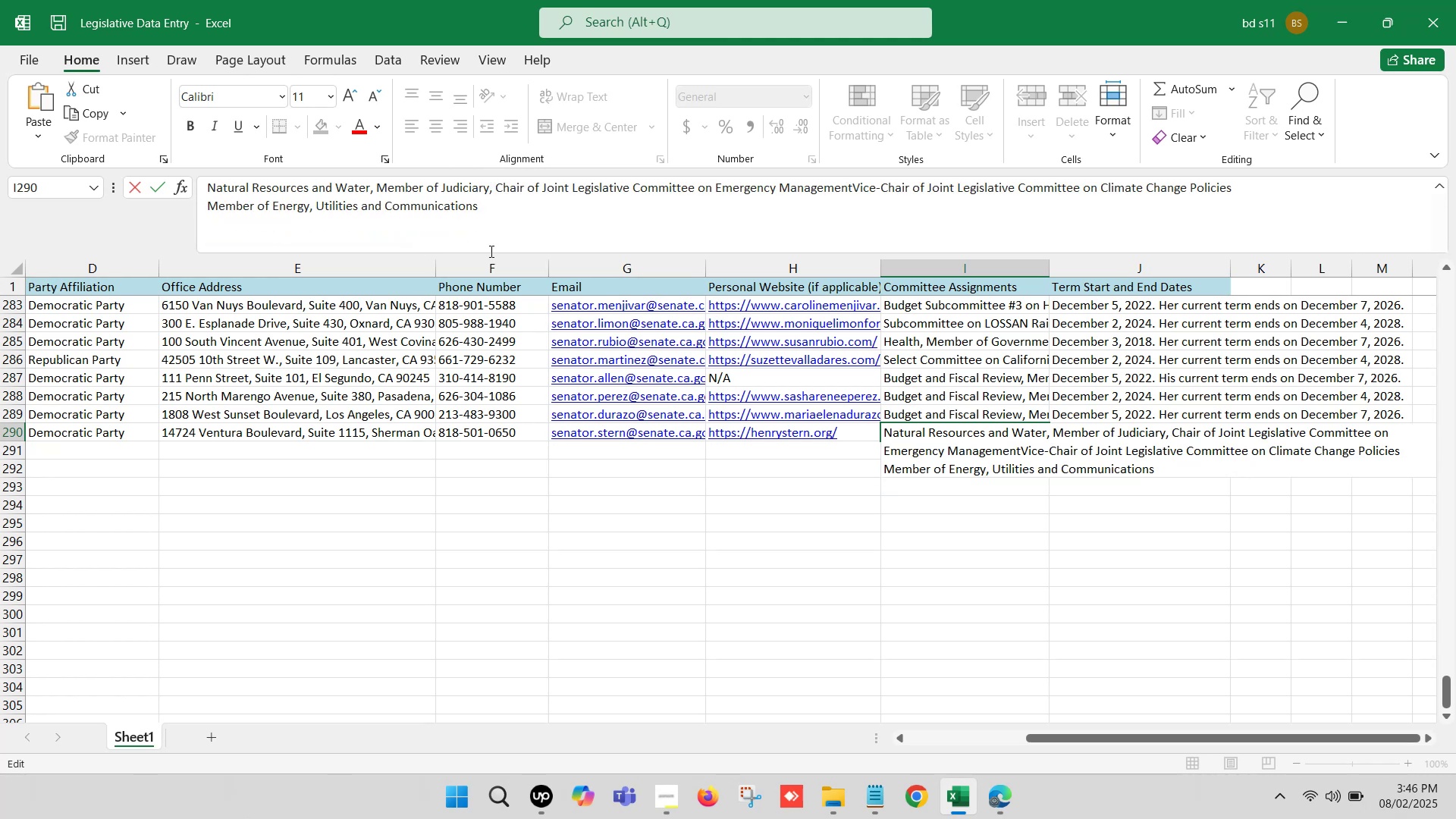 
key(Comma)
 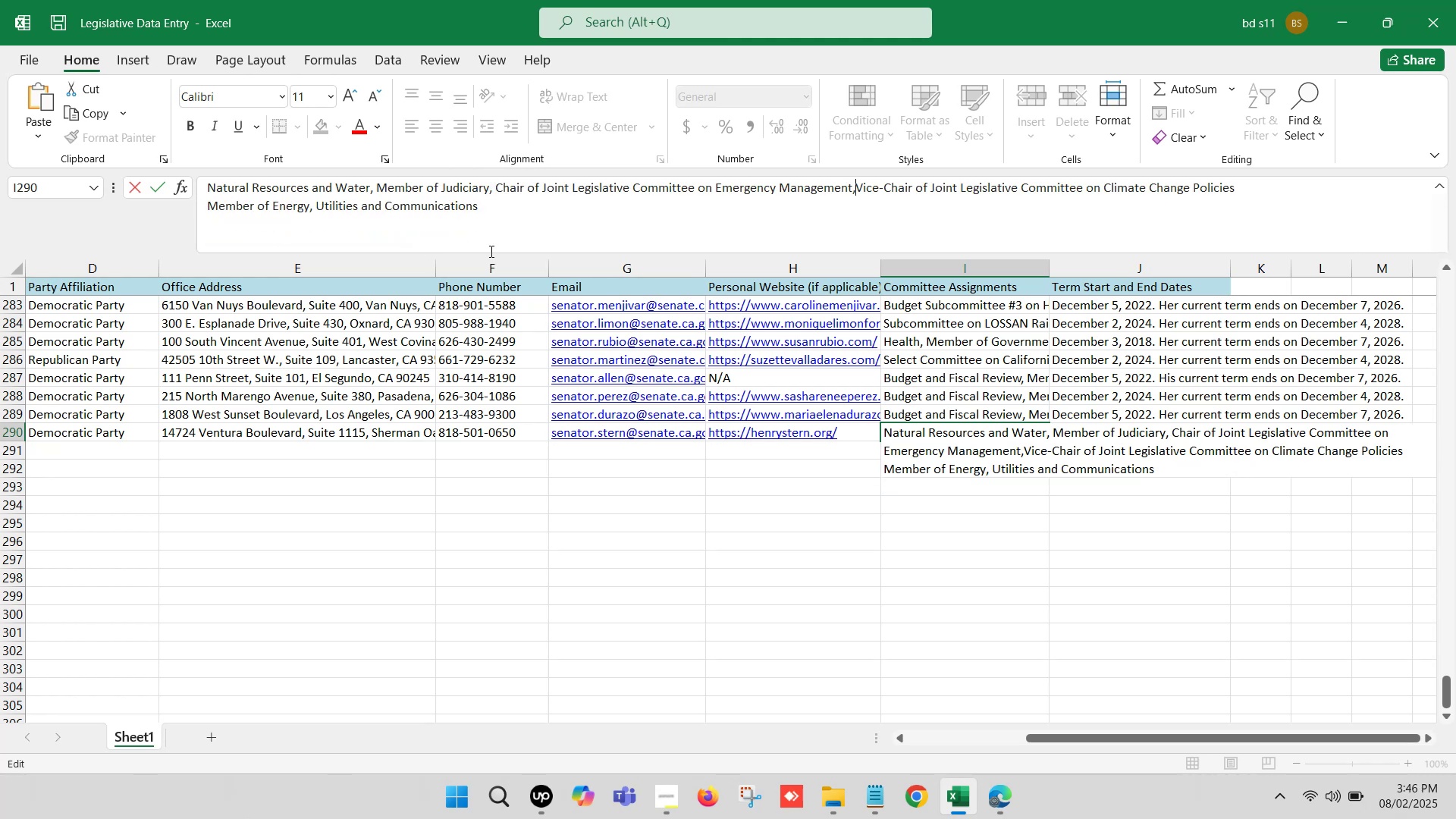 
key(Space)
 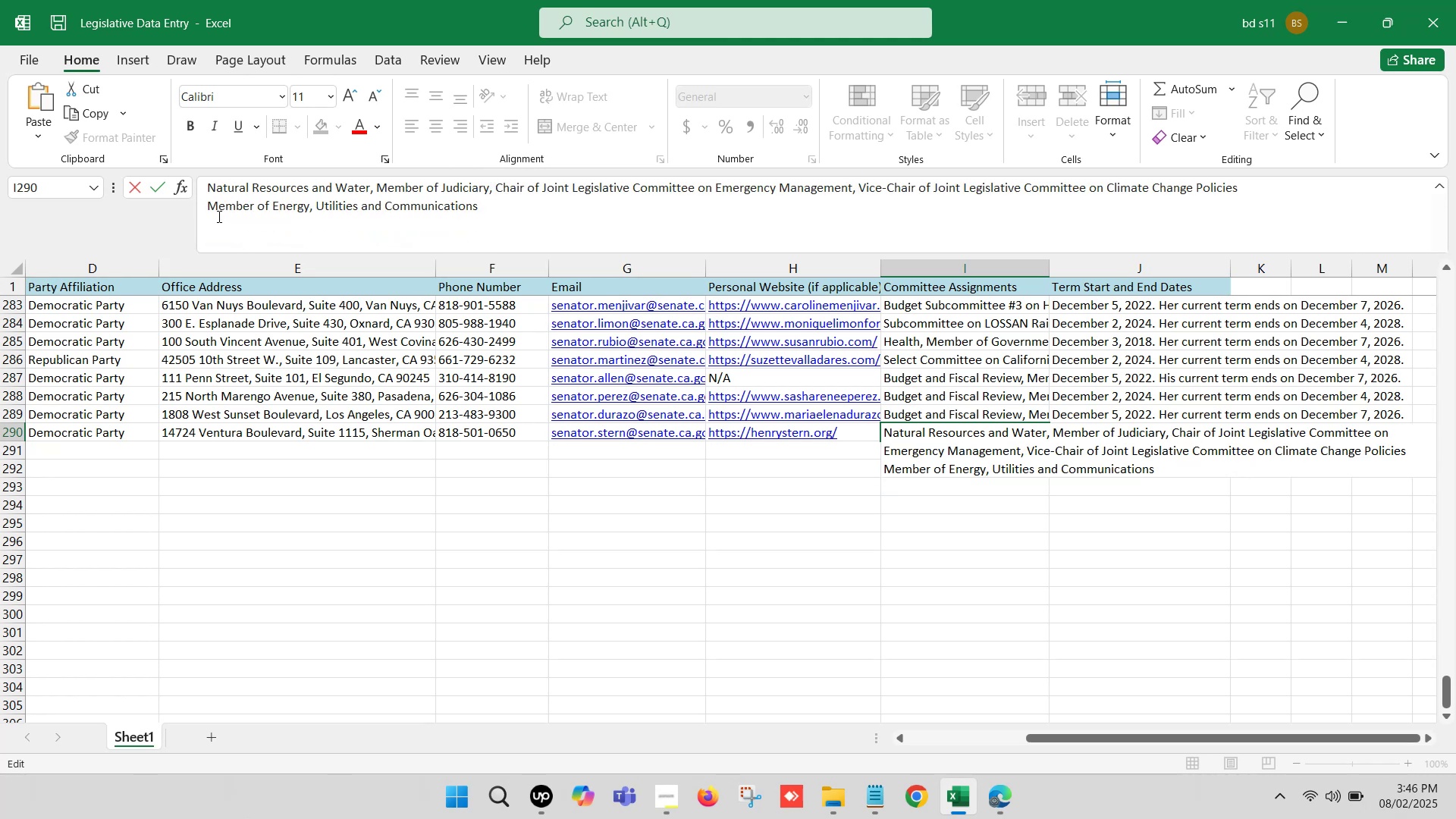 
left_click([208, 207])
 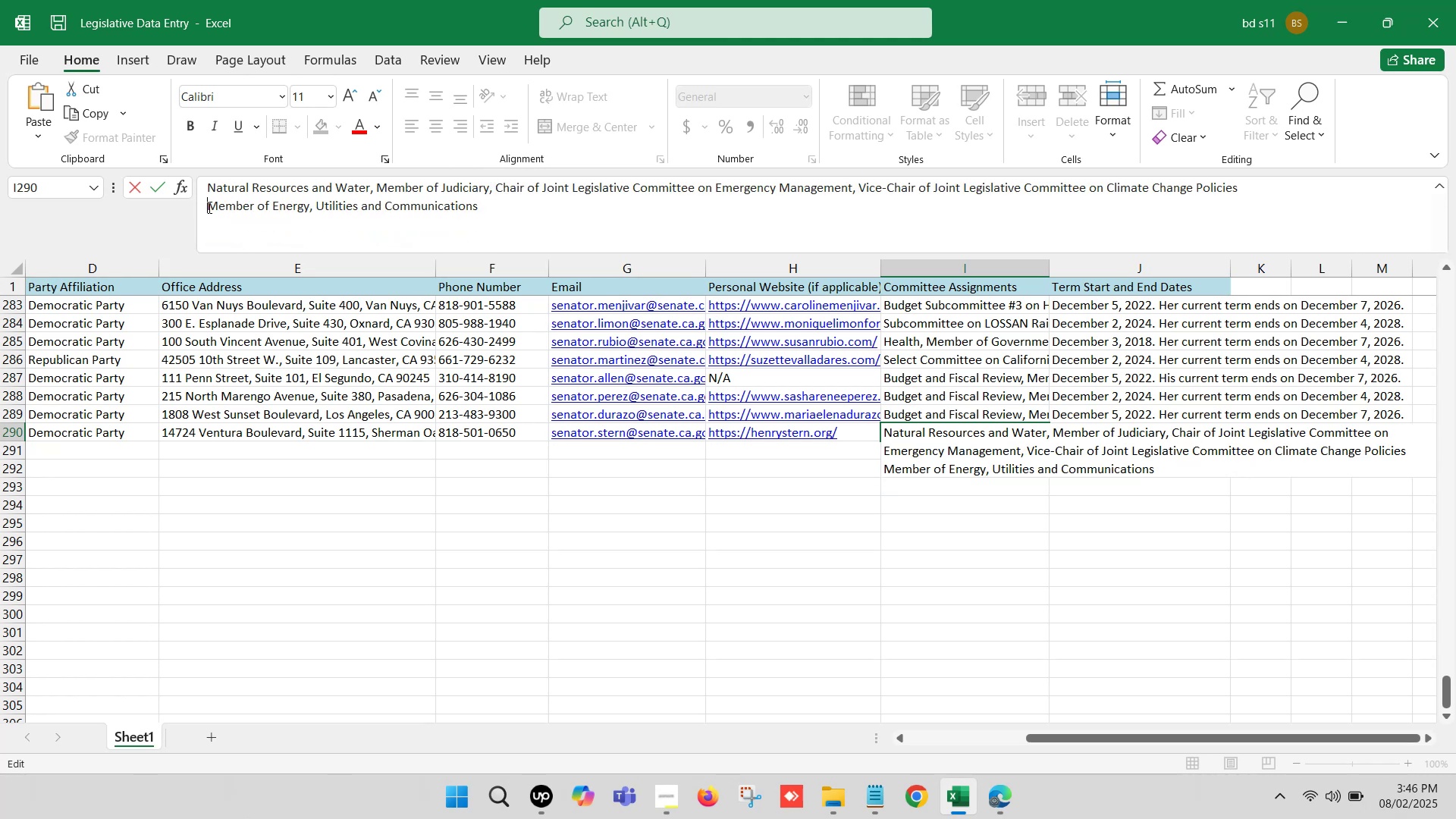 
key(Backspace)
 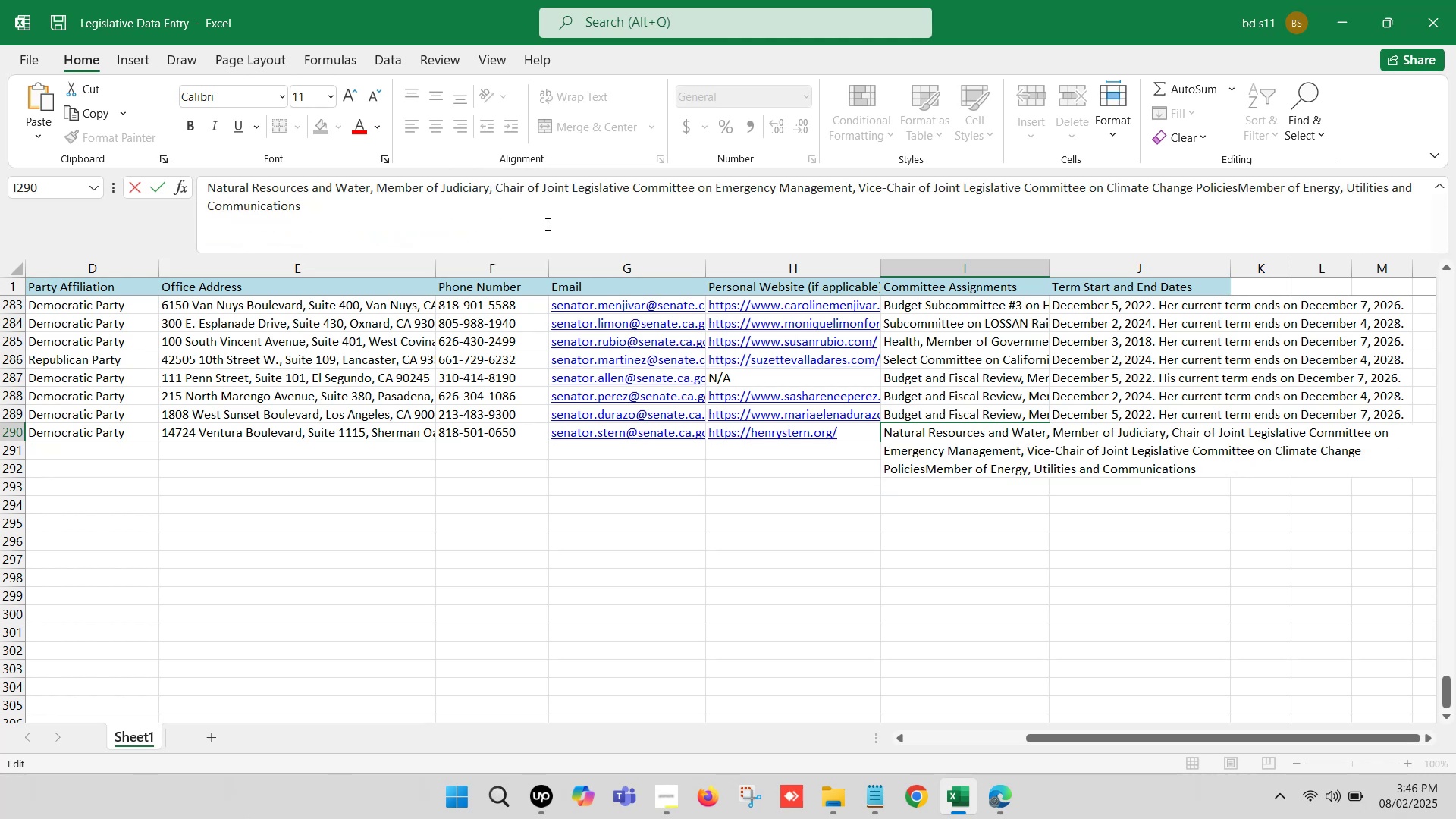 
key(Comma)
 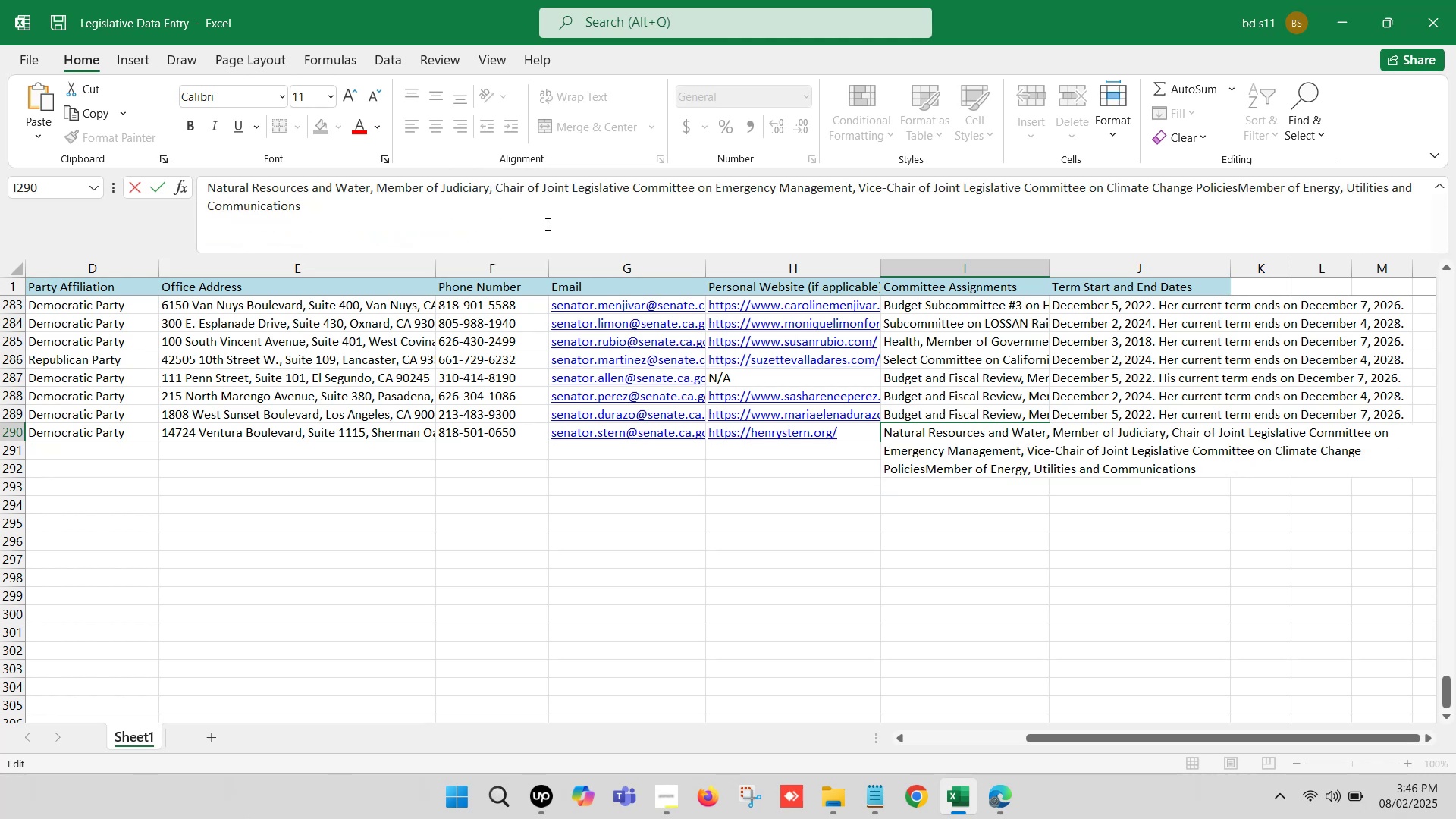 
key(Space)
 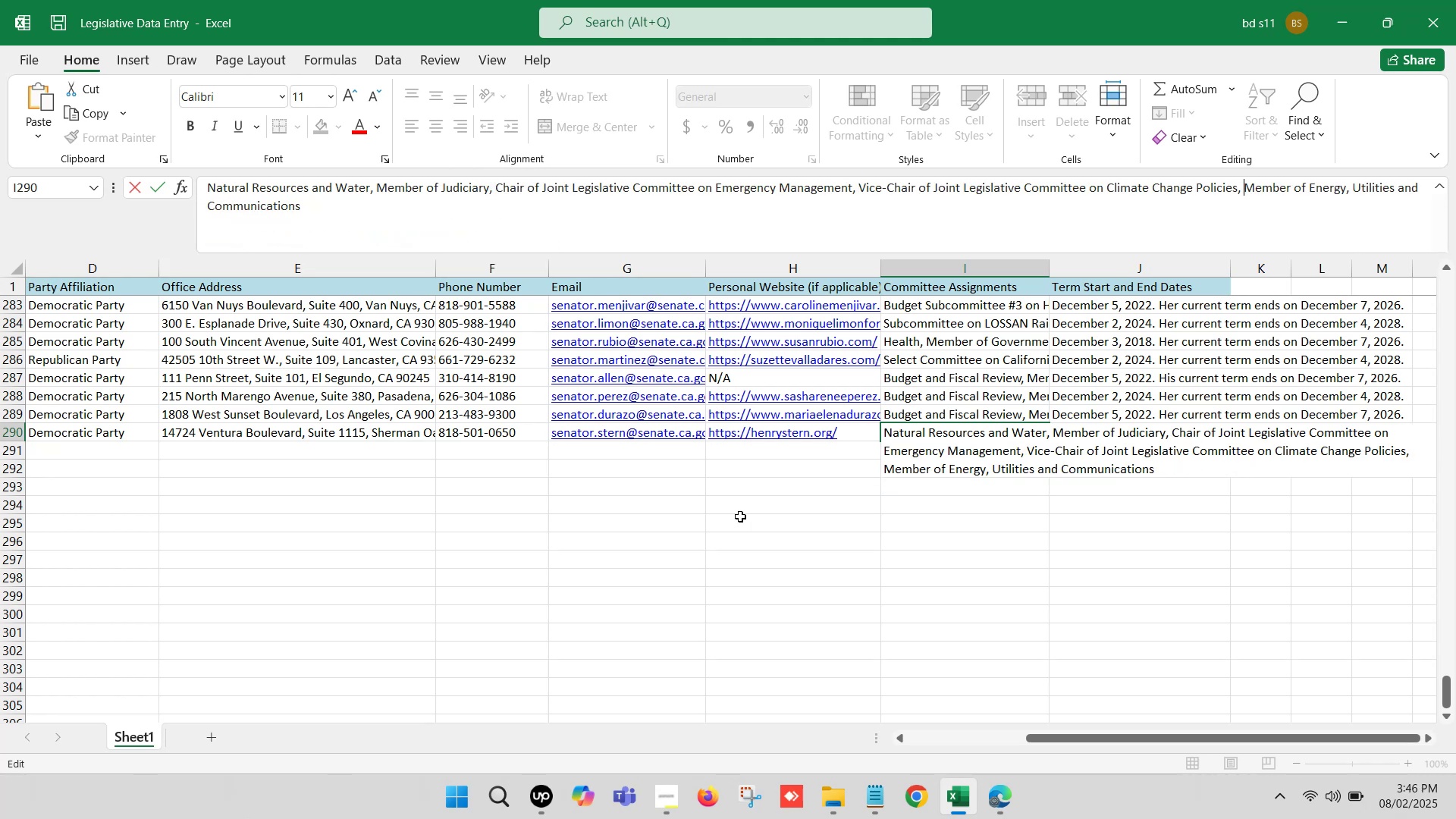 
left_click([752, 567])
 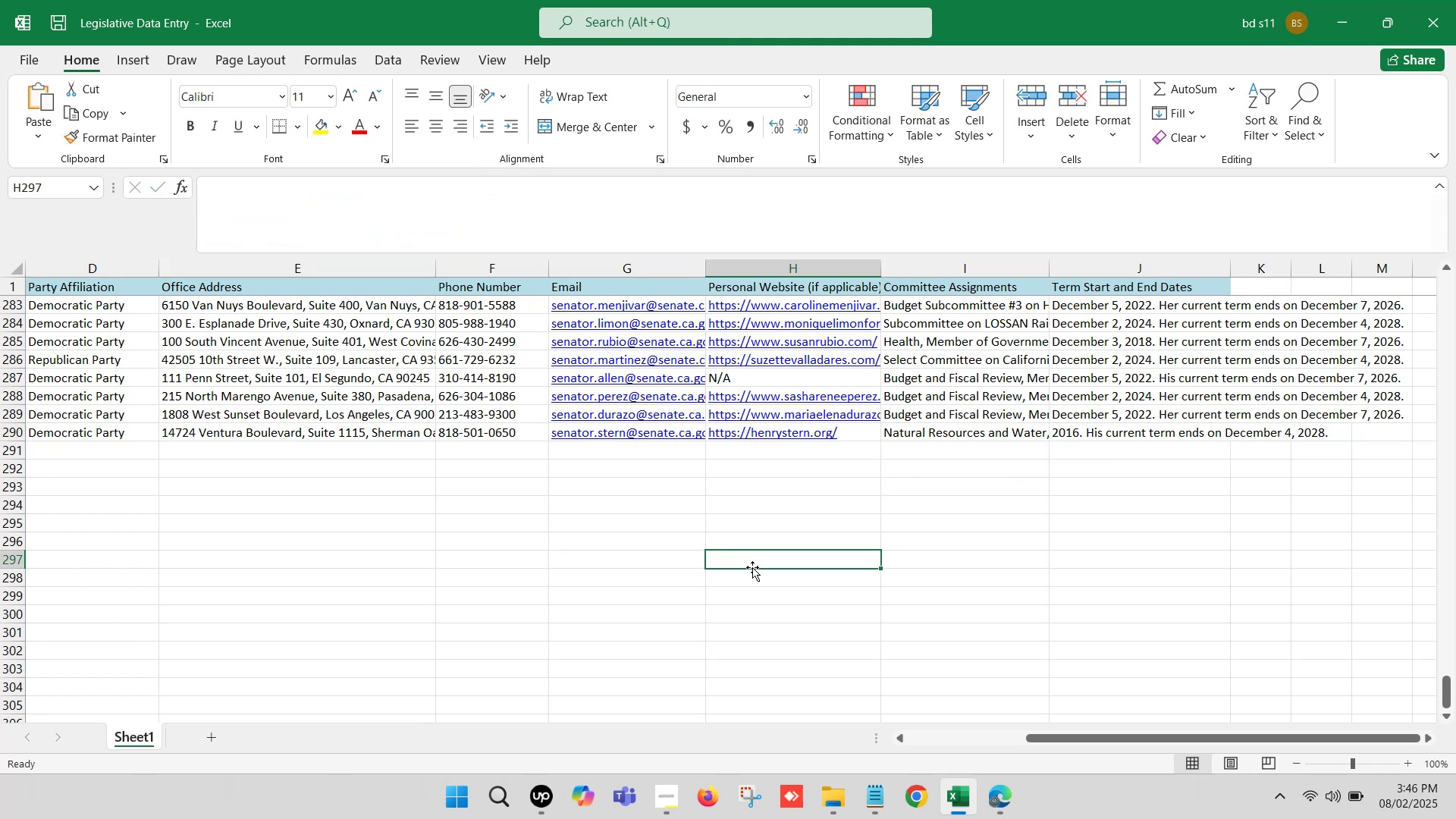 
key(Control+S)
 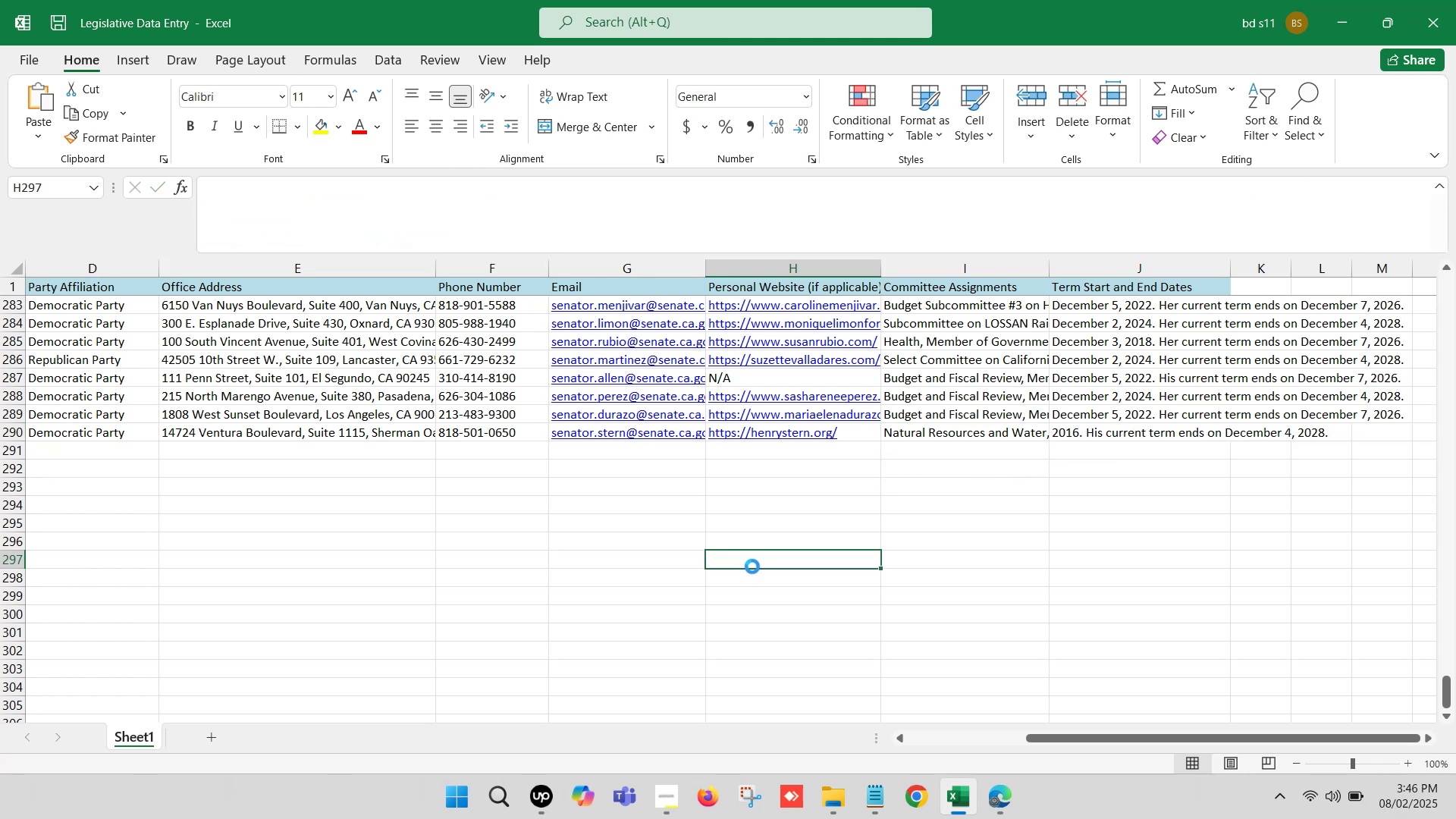 
key(Control+S)
 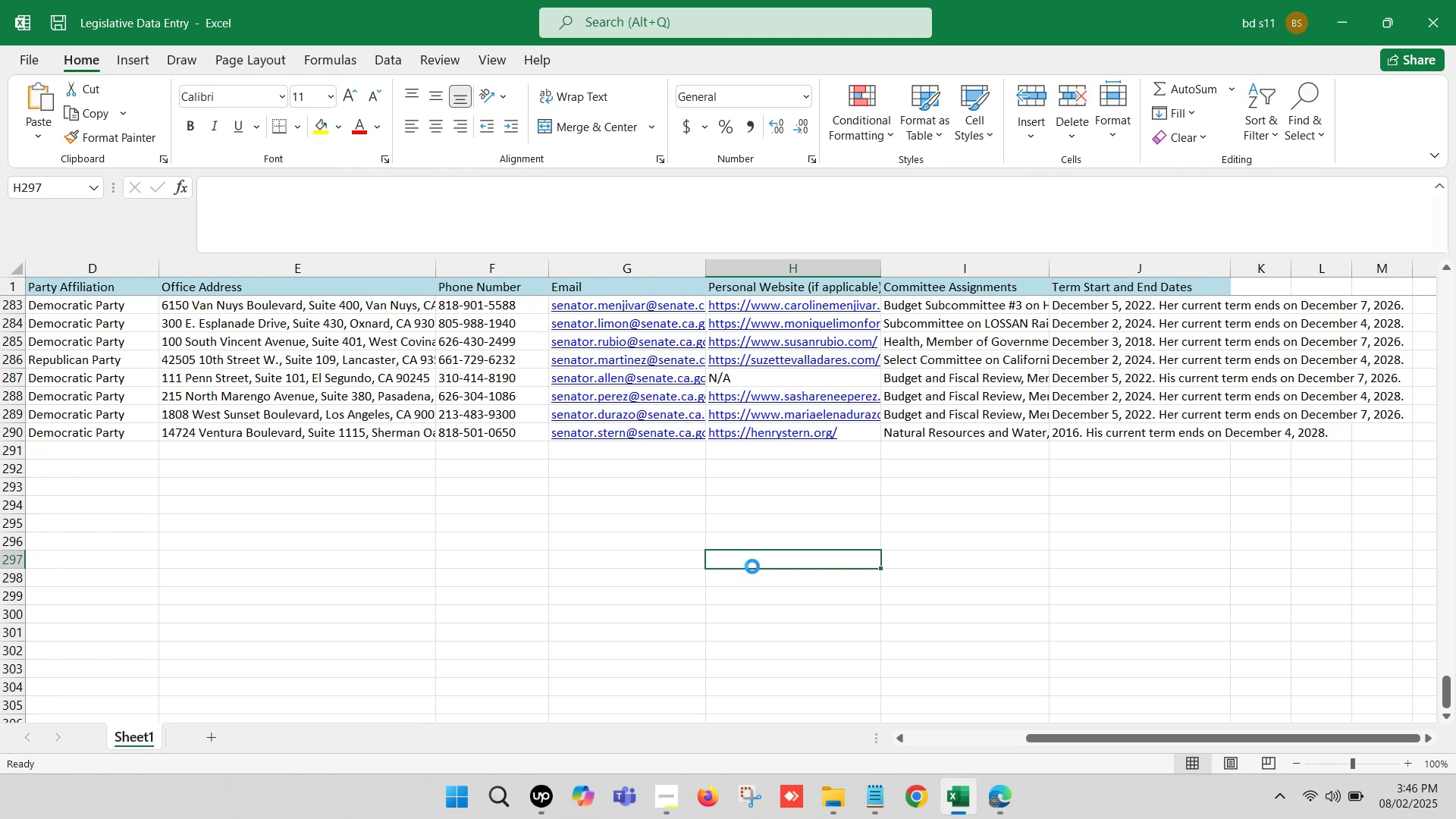 
key(Control+S)
 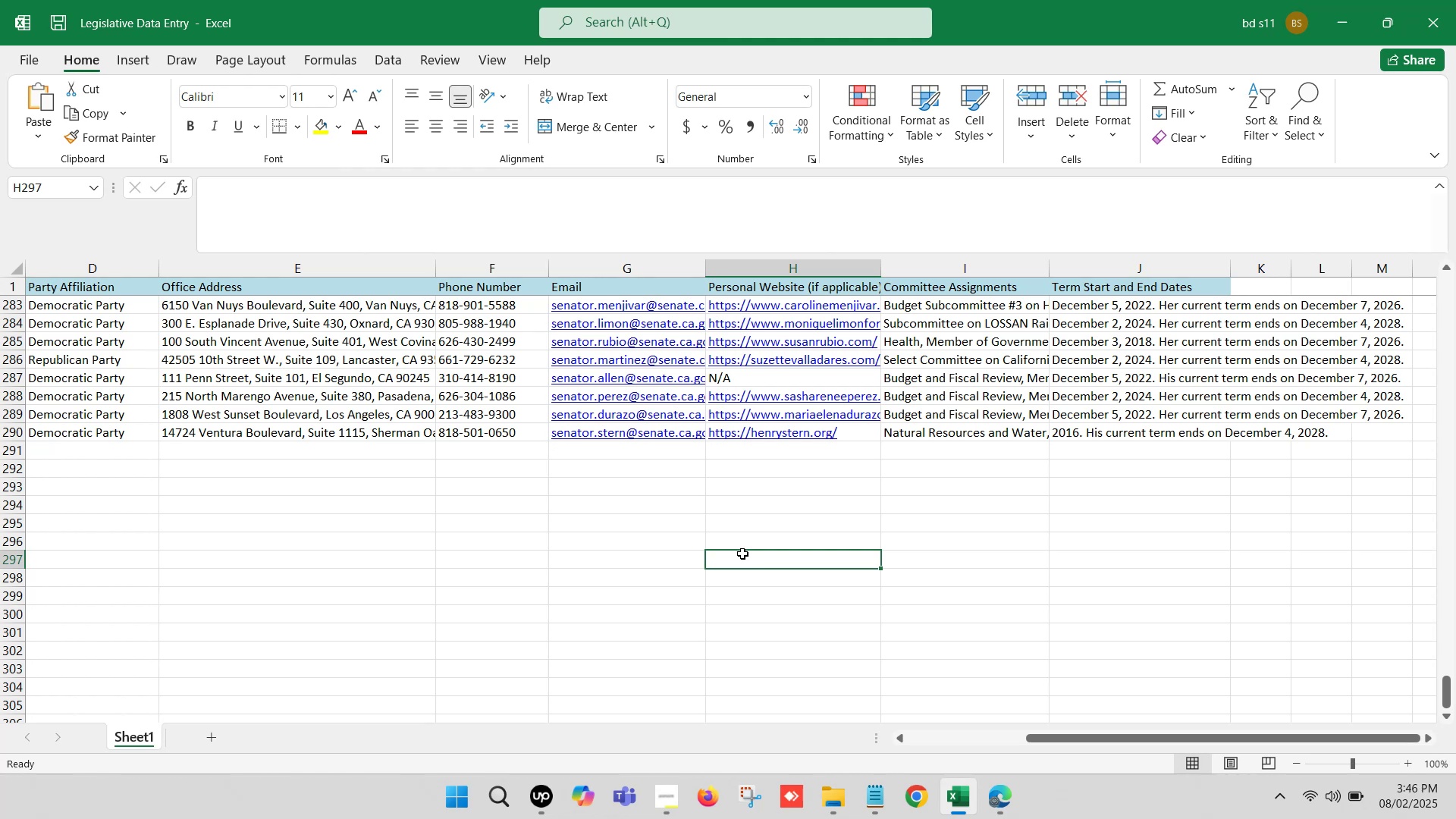 
wait(17.24)
 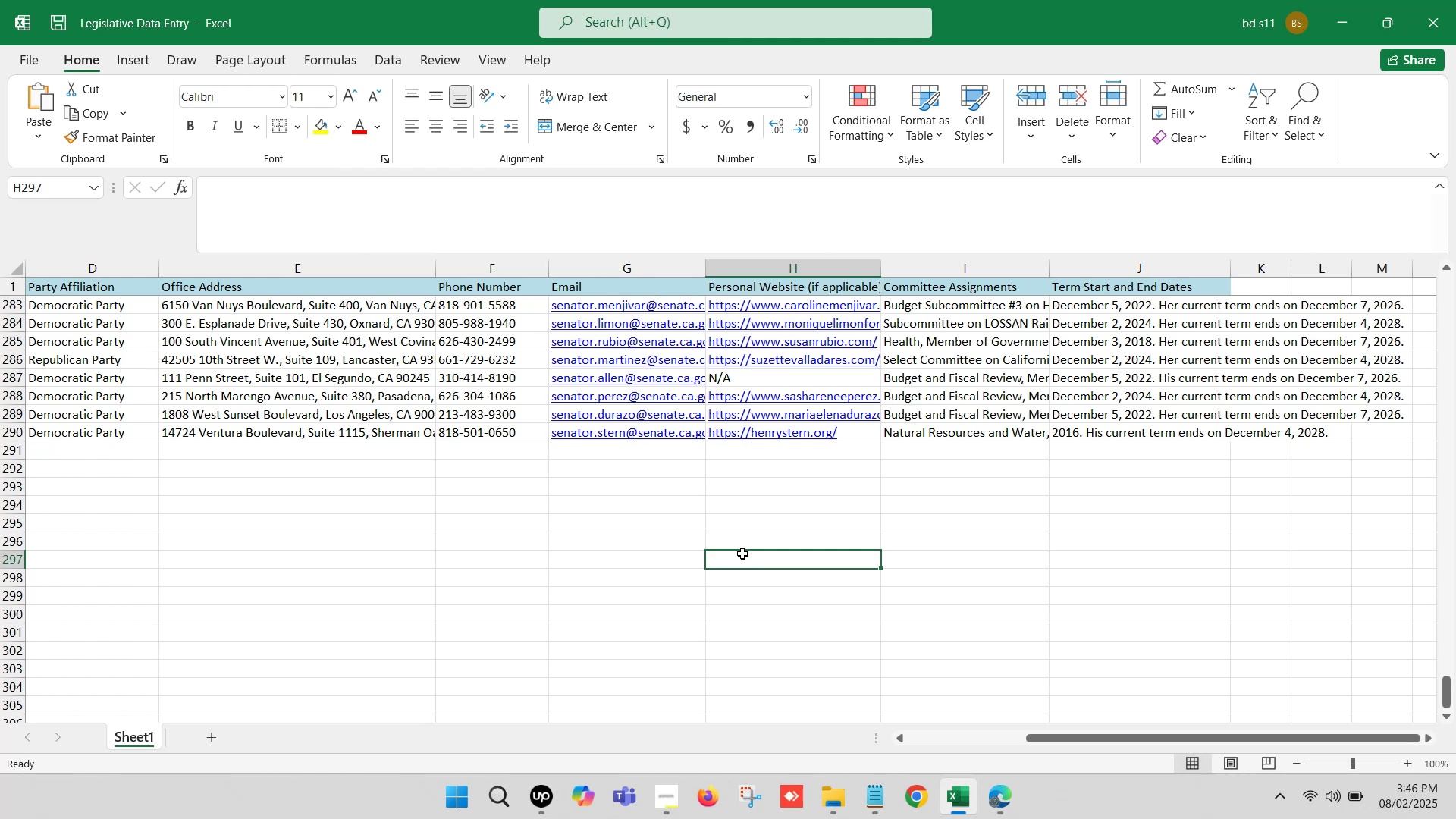 
left_click([895, 503])
 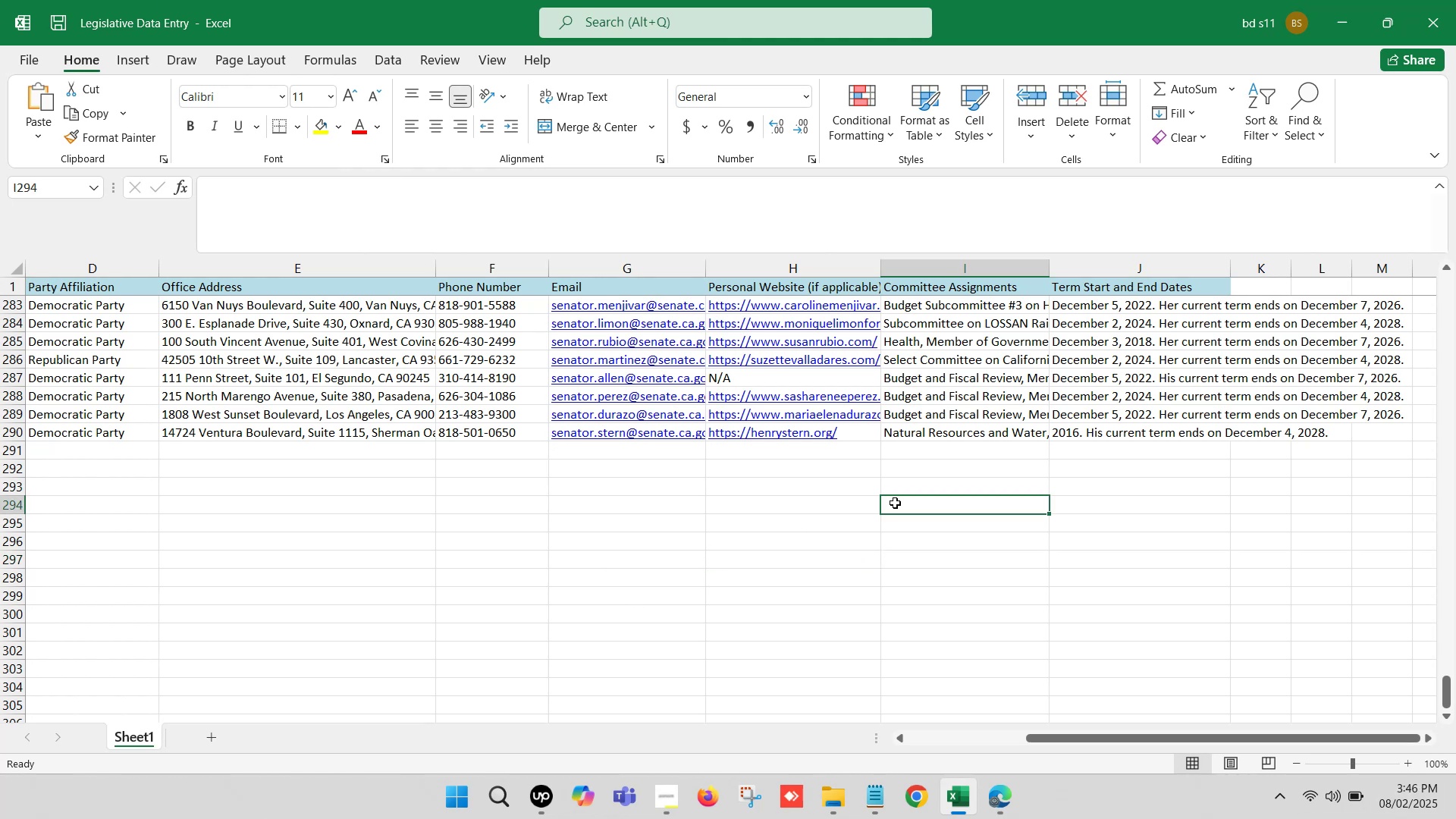 
key(Control+S)
 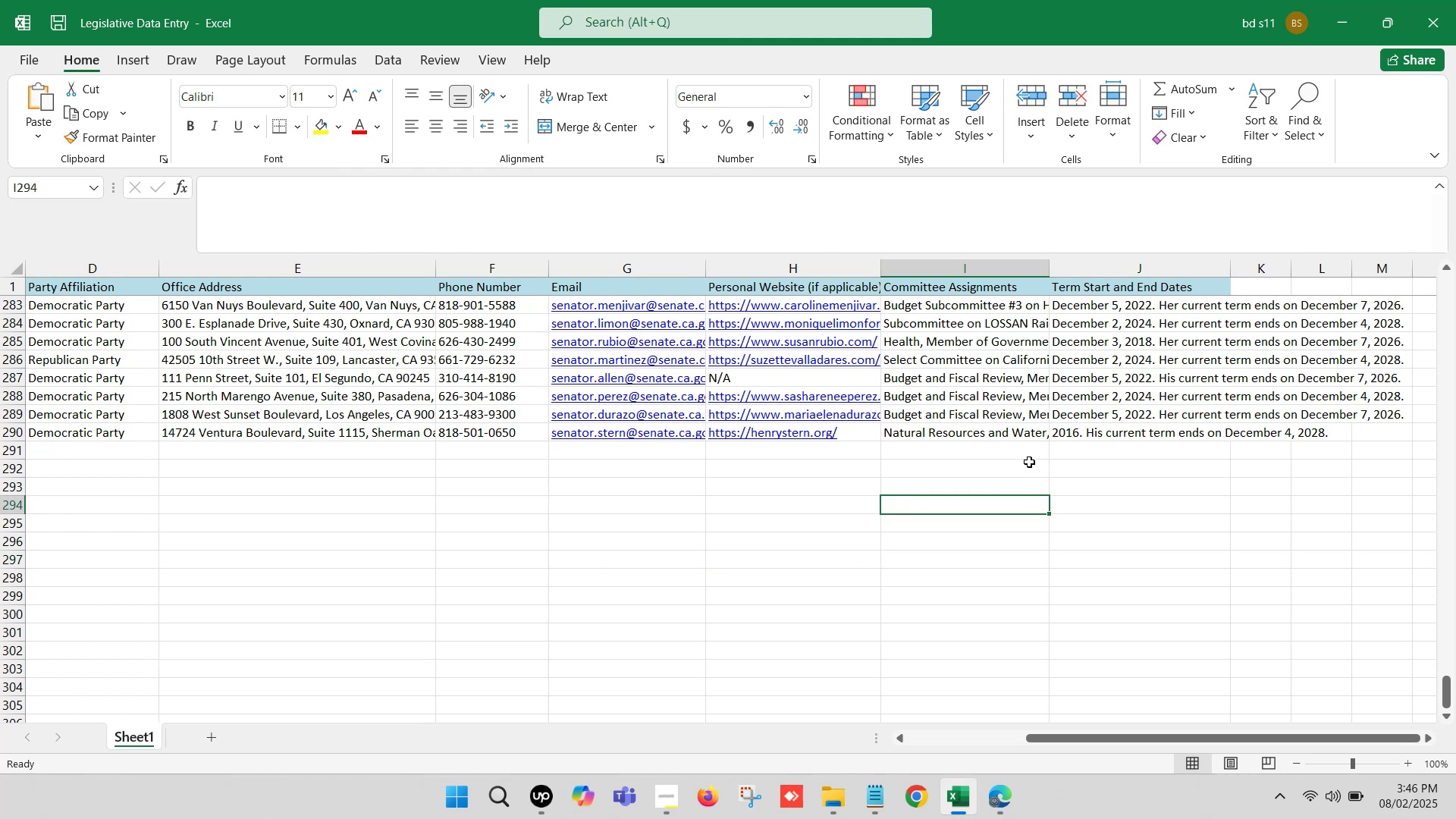 
left_click([1021, 452])
 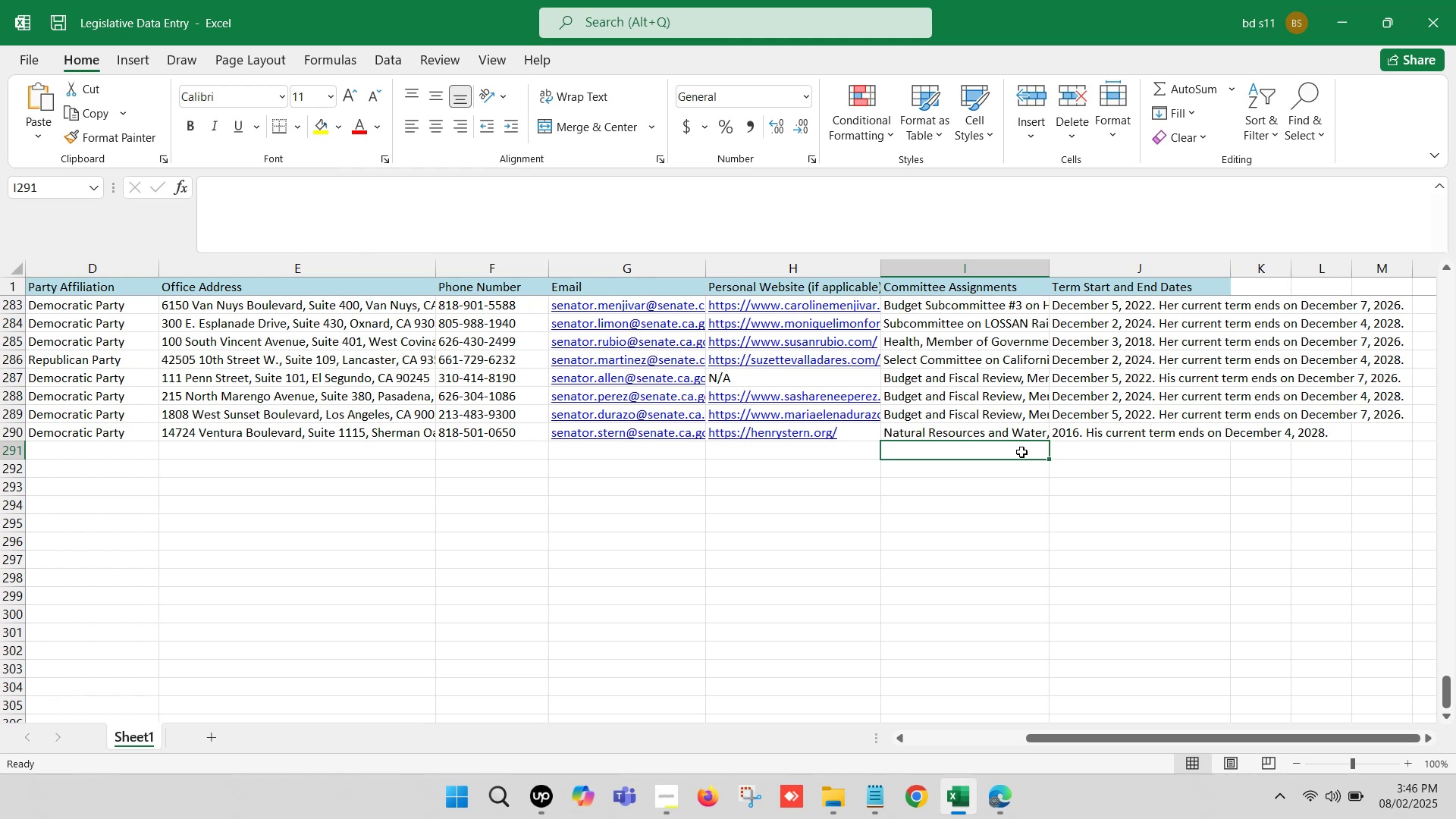 
hold_key(key=ArrowLeft, duration=1.44)
 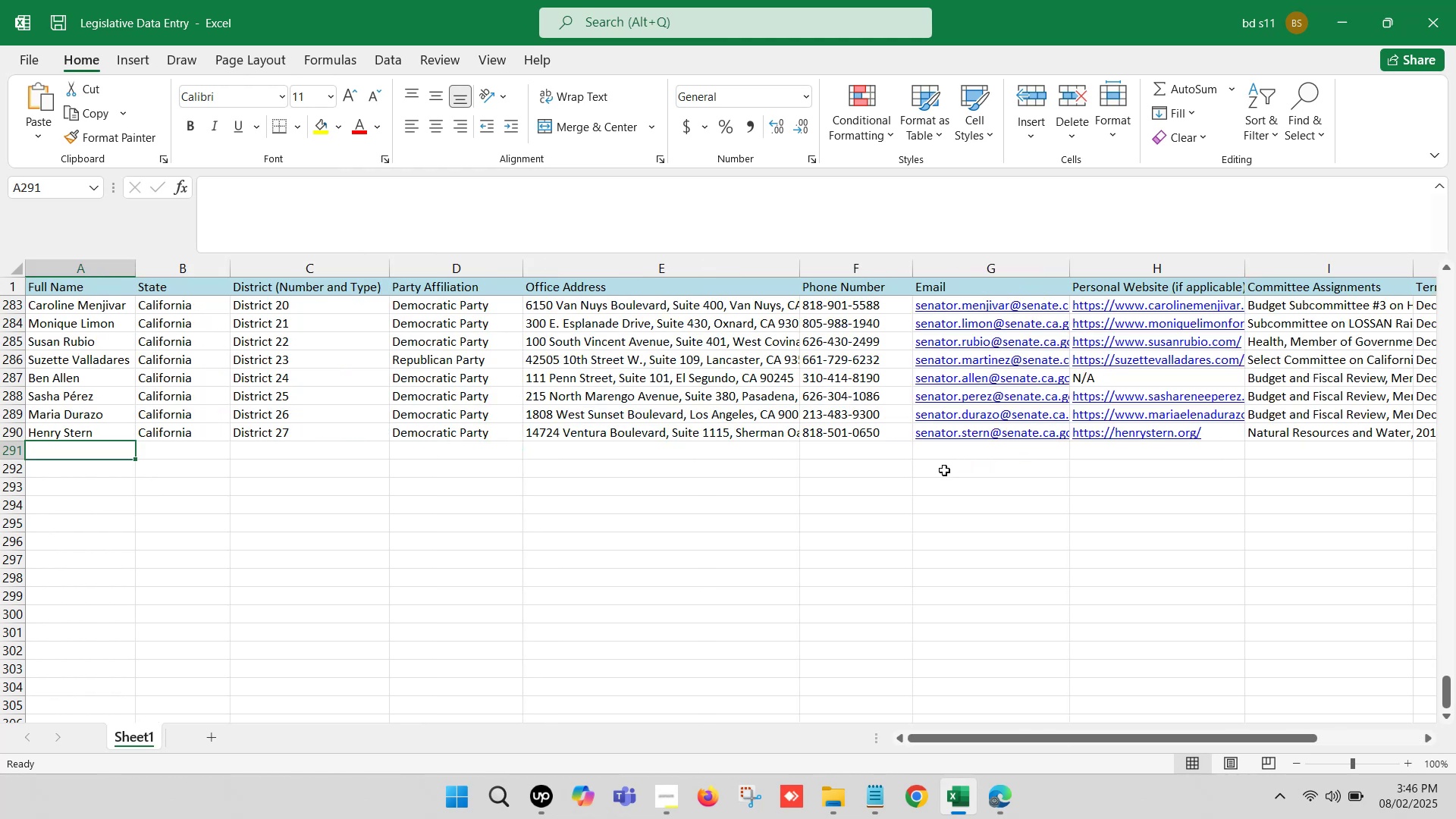 
left_click([998, 803])
 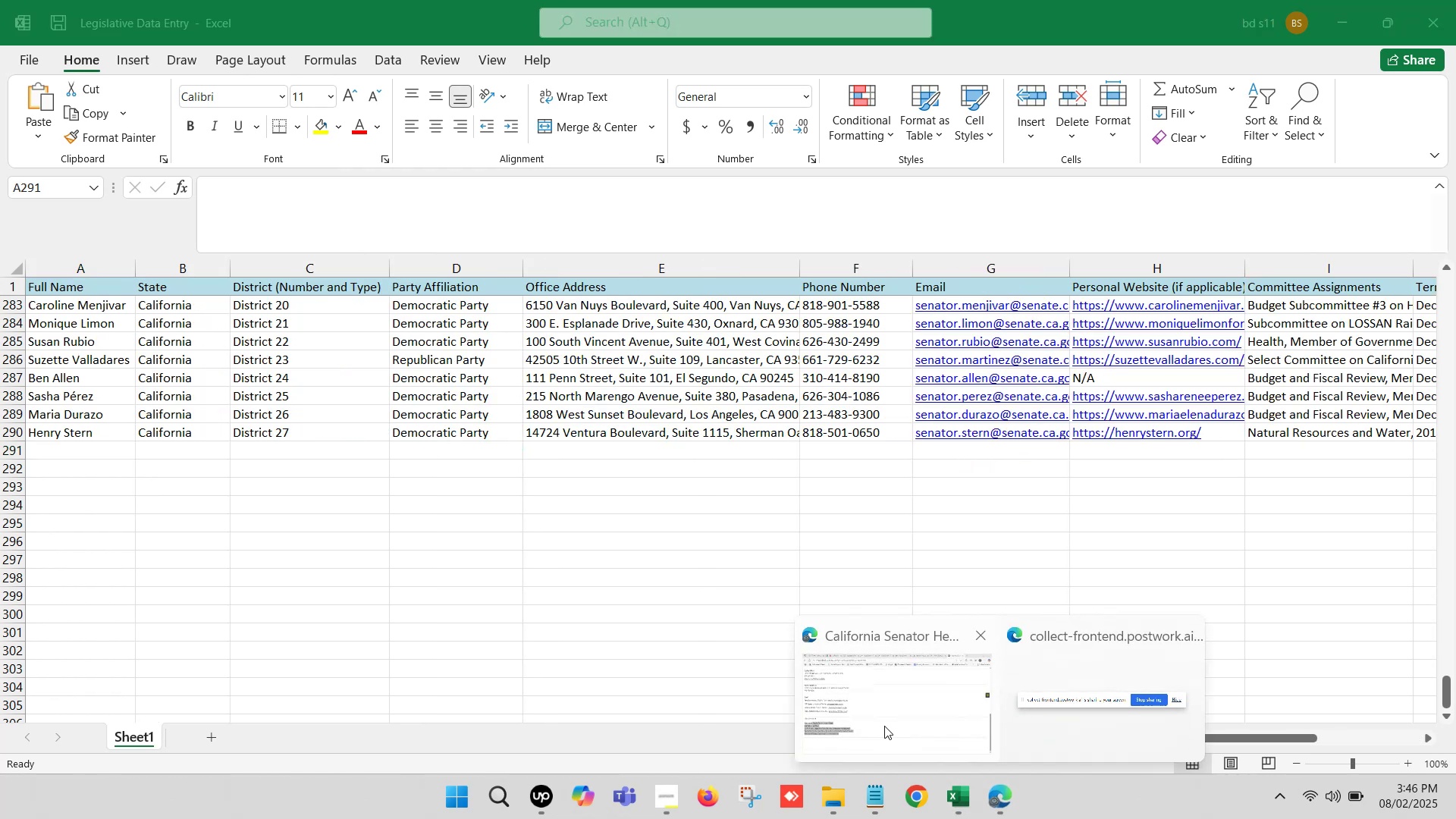 
left_click([827, 671])
 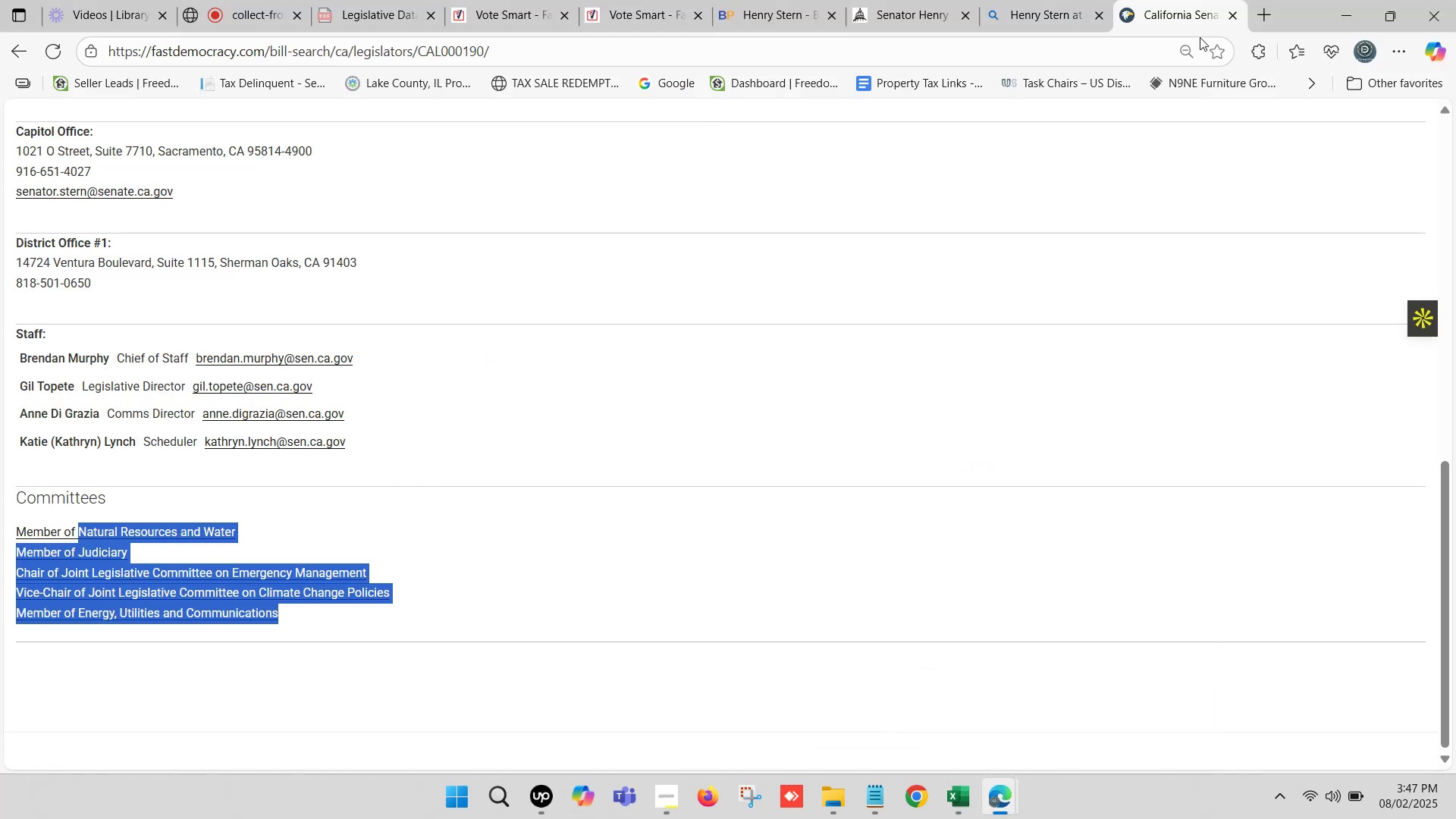 
left_click([1231, 17])
 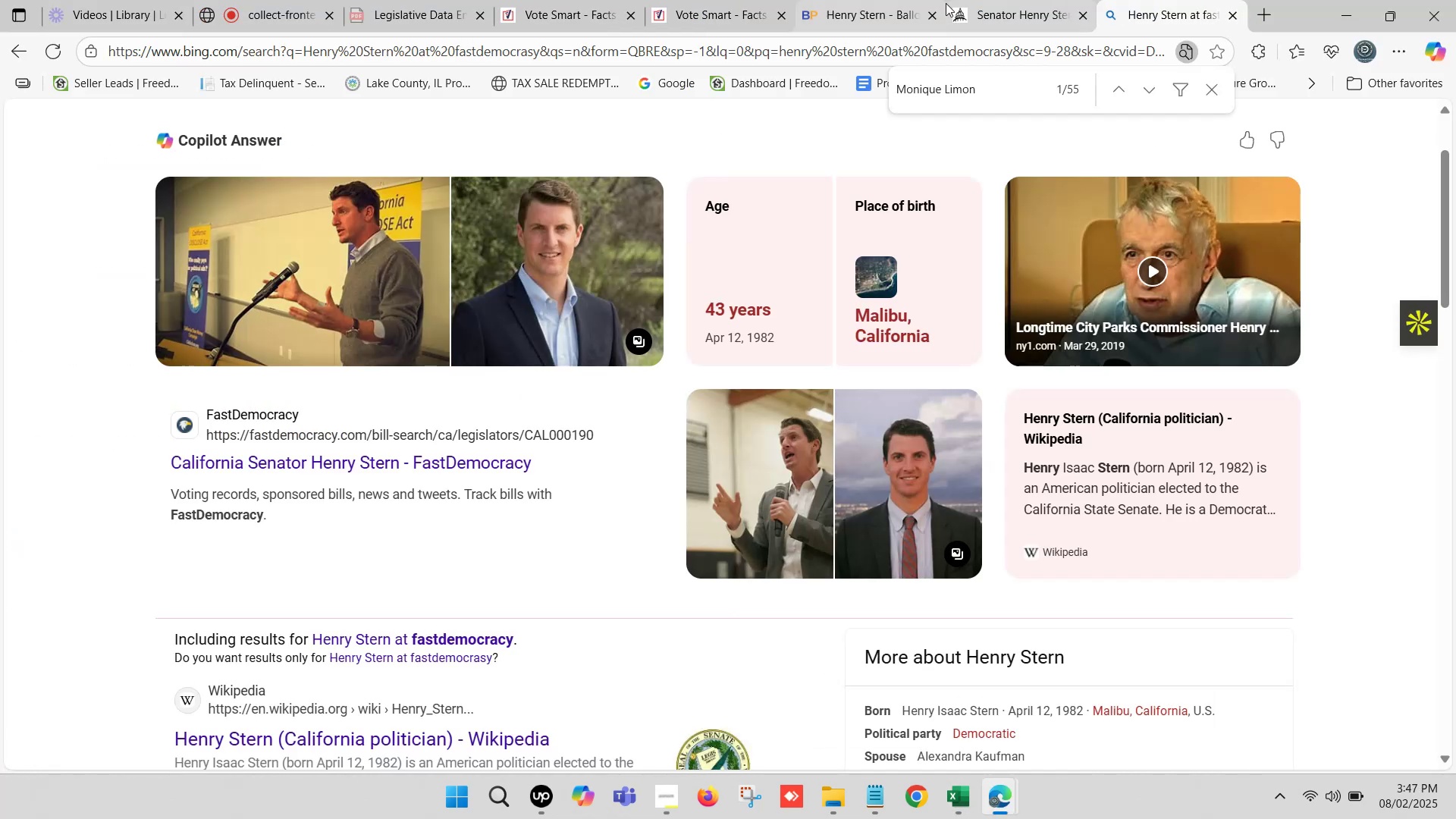 
left_click([863, 0])
 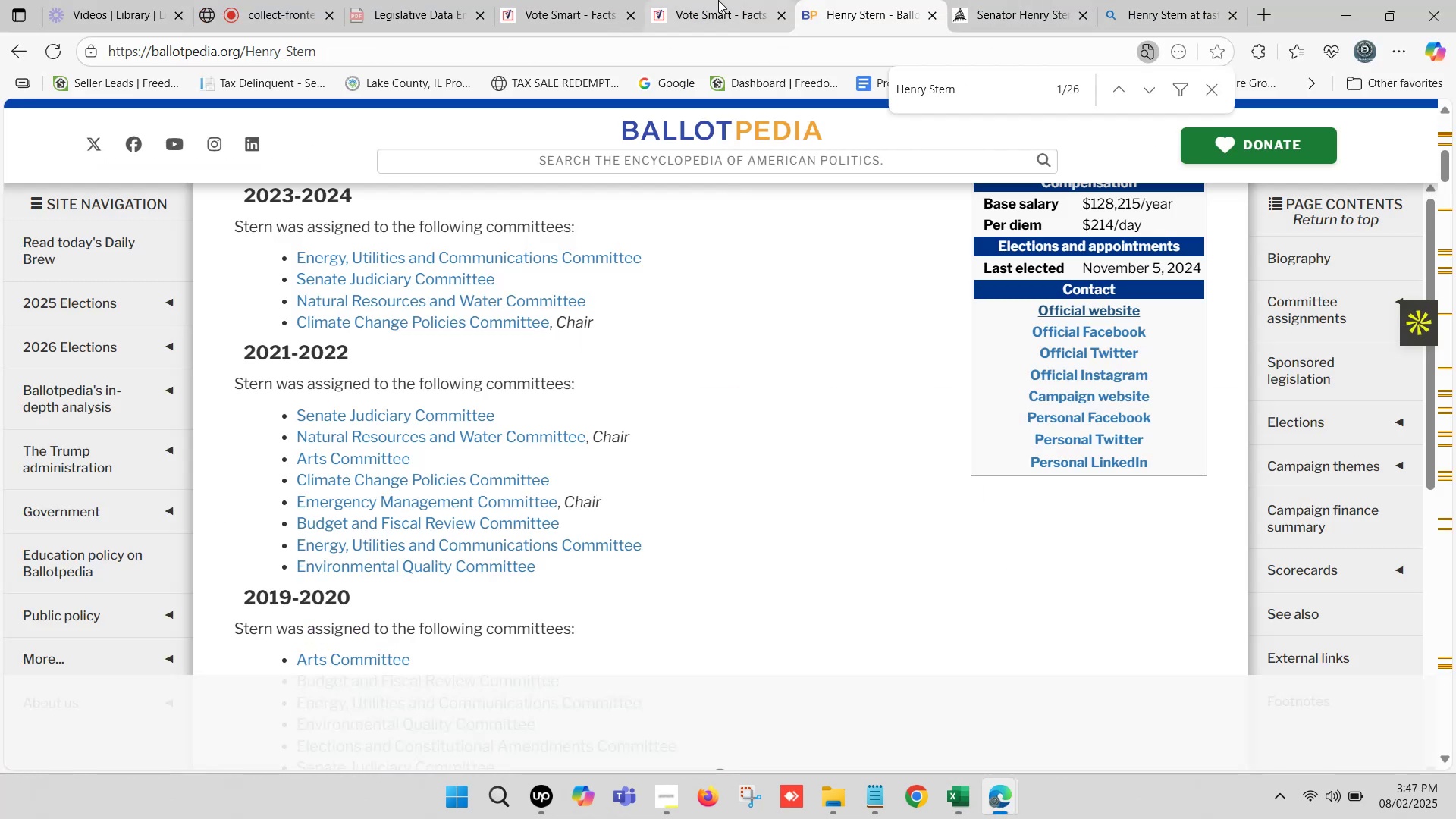 
left_click([718, 0])
 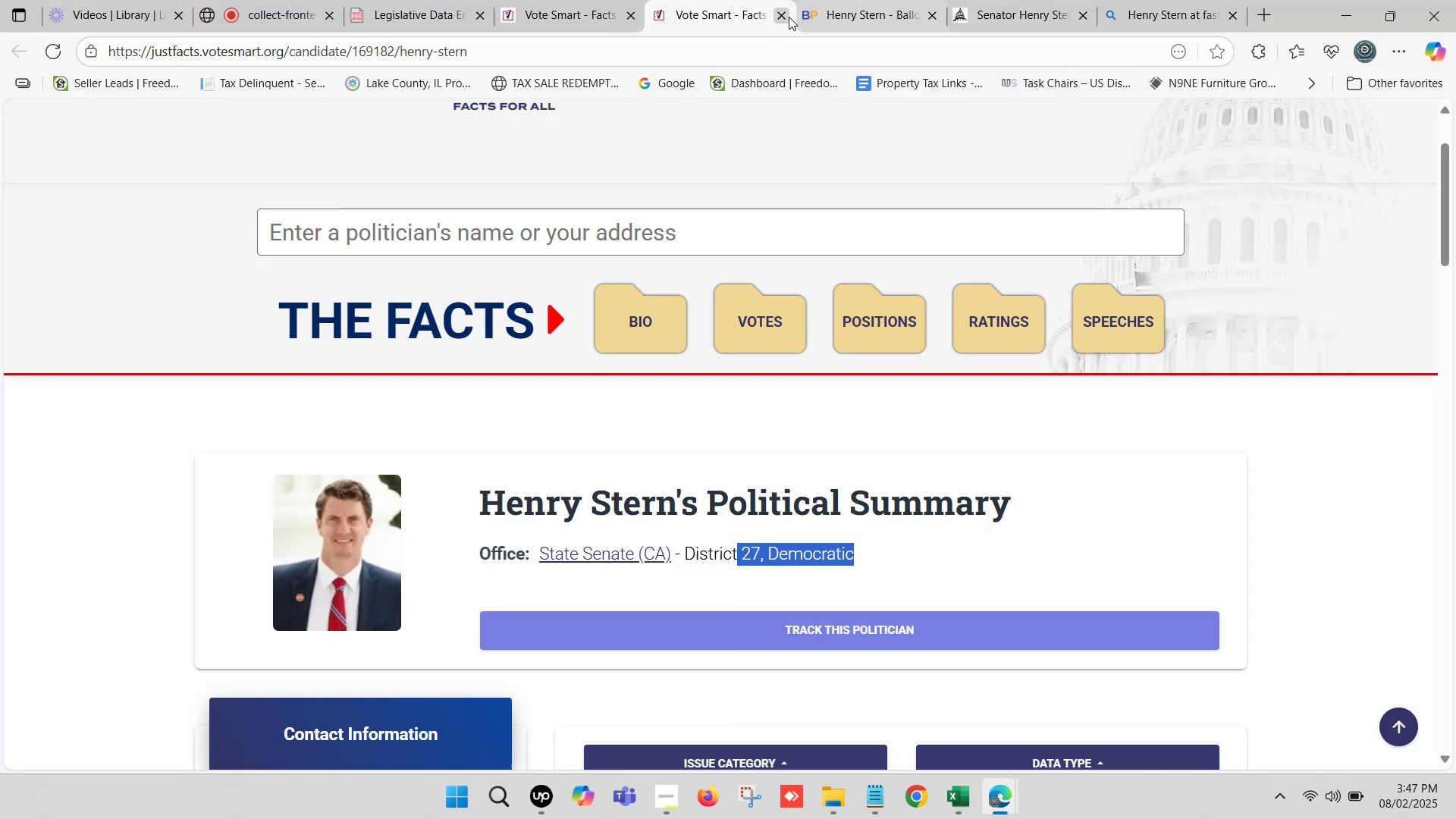 
left_click([784, 15])
 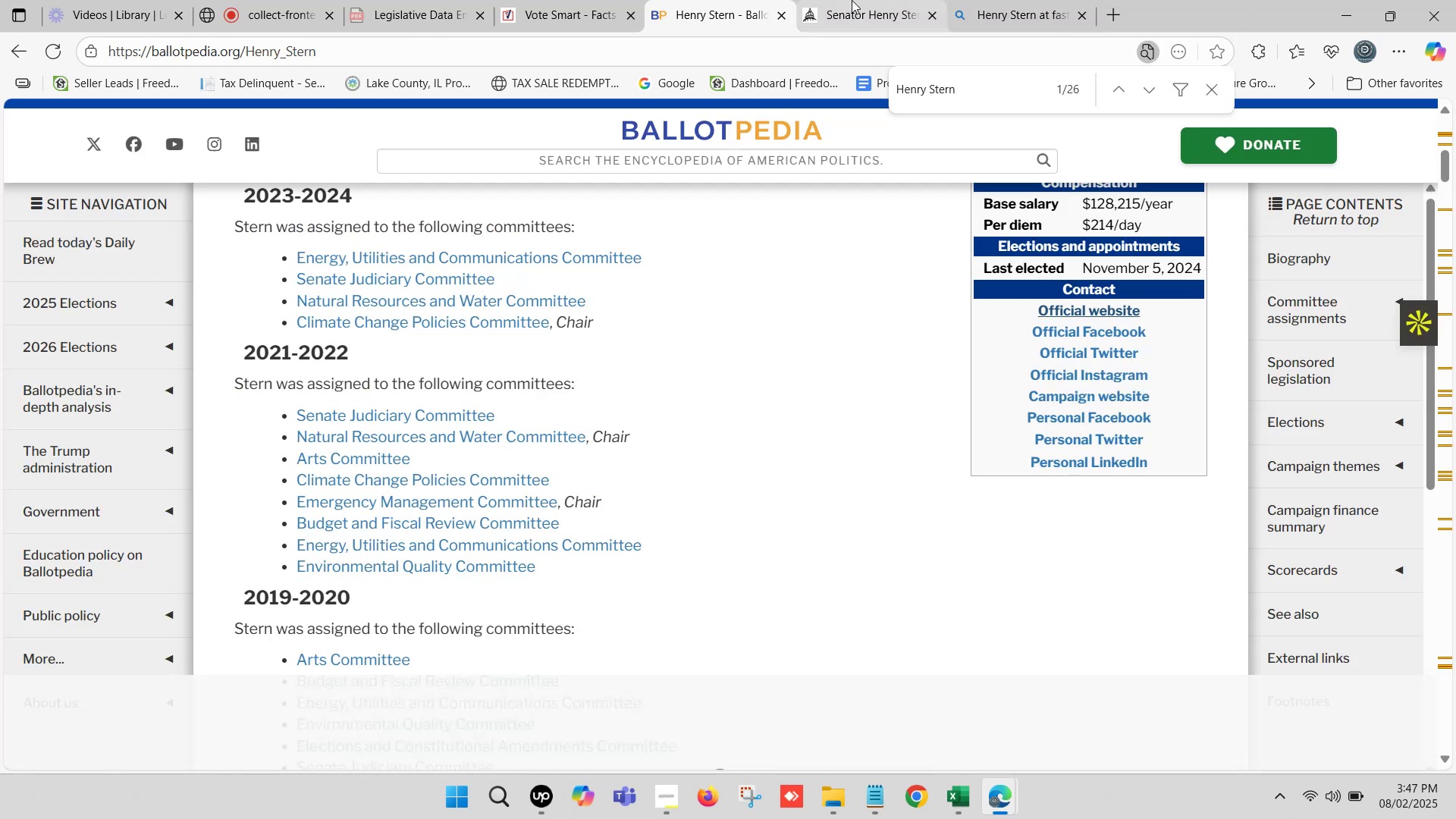 
left_click([852, 0])
 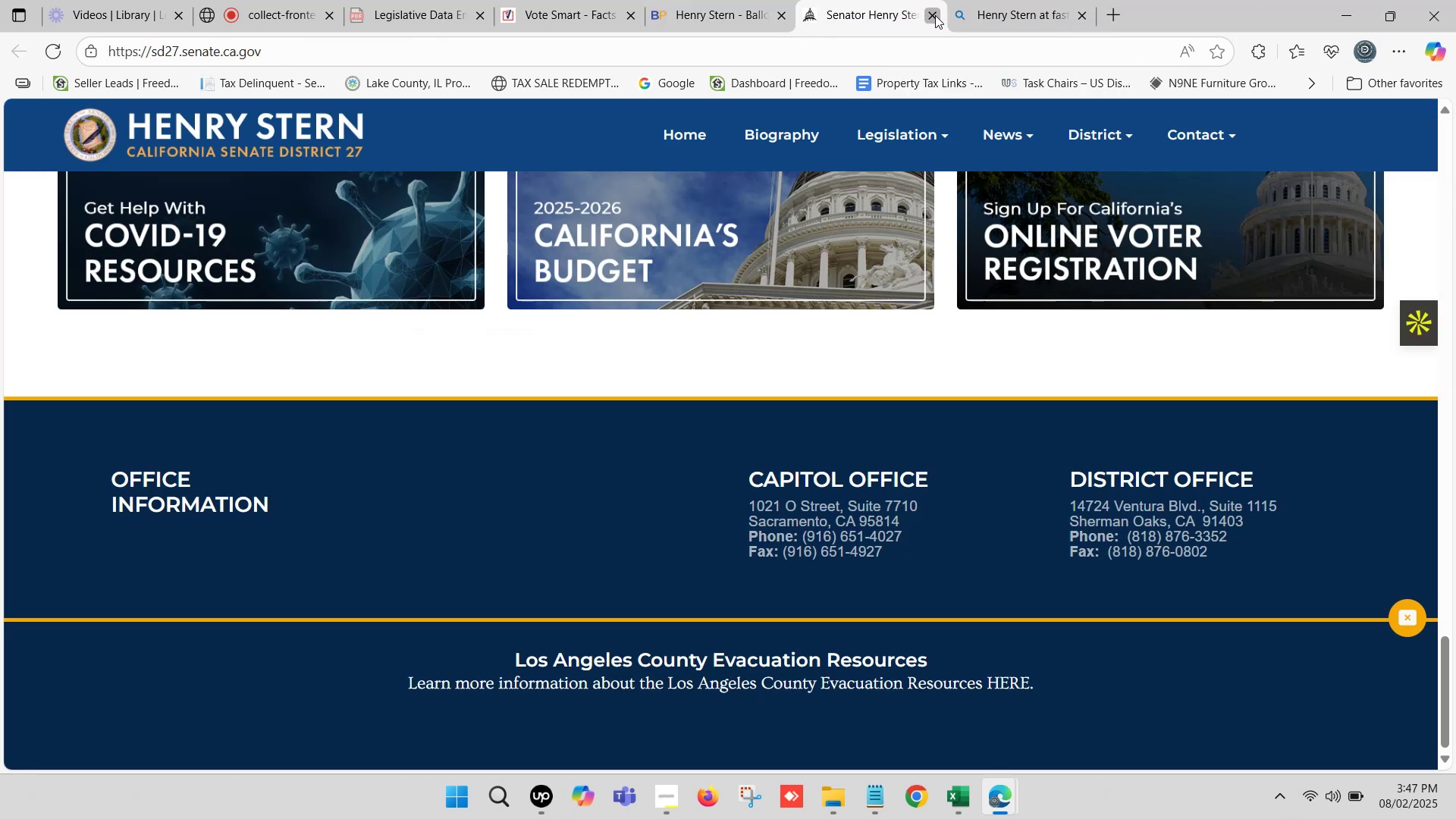 
double_click([736, 0])
 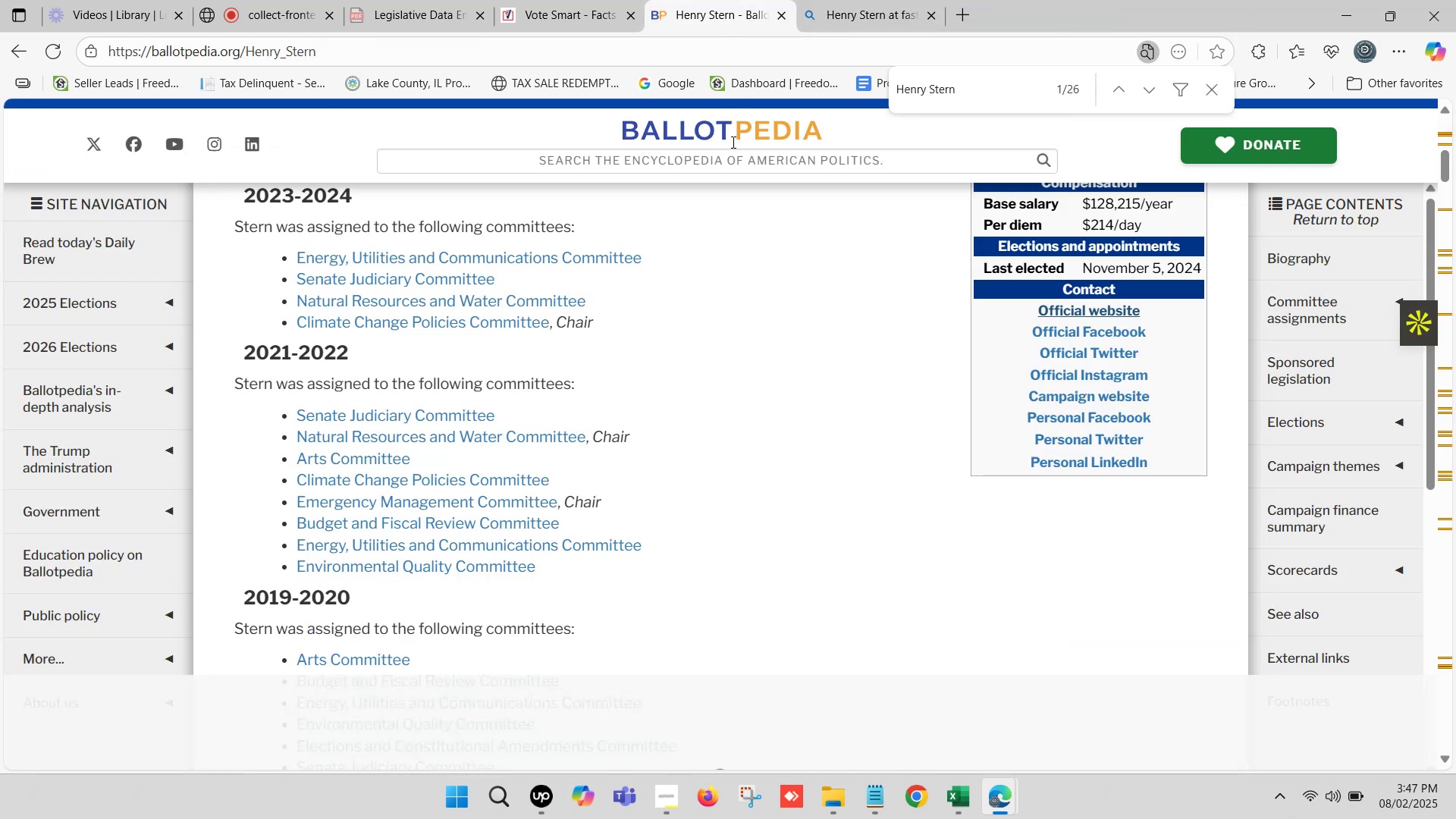 
scroll: coordinate [756, 308], scroll_direction: up, amount: 12.0
 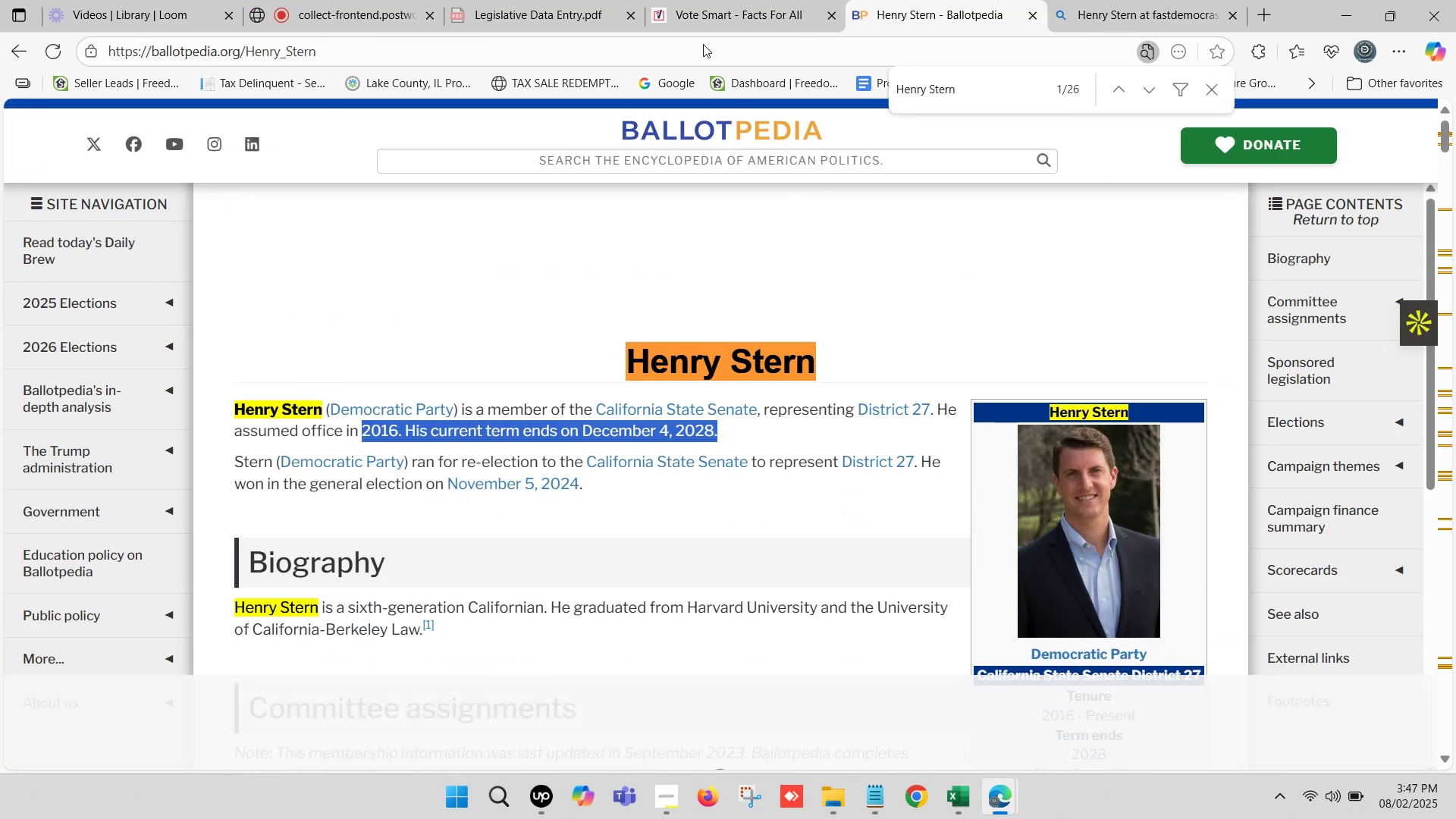 
left_click([661, 0])
 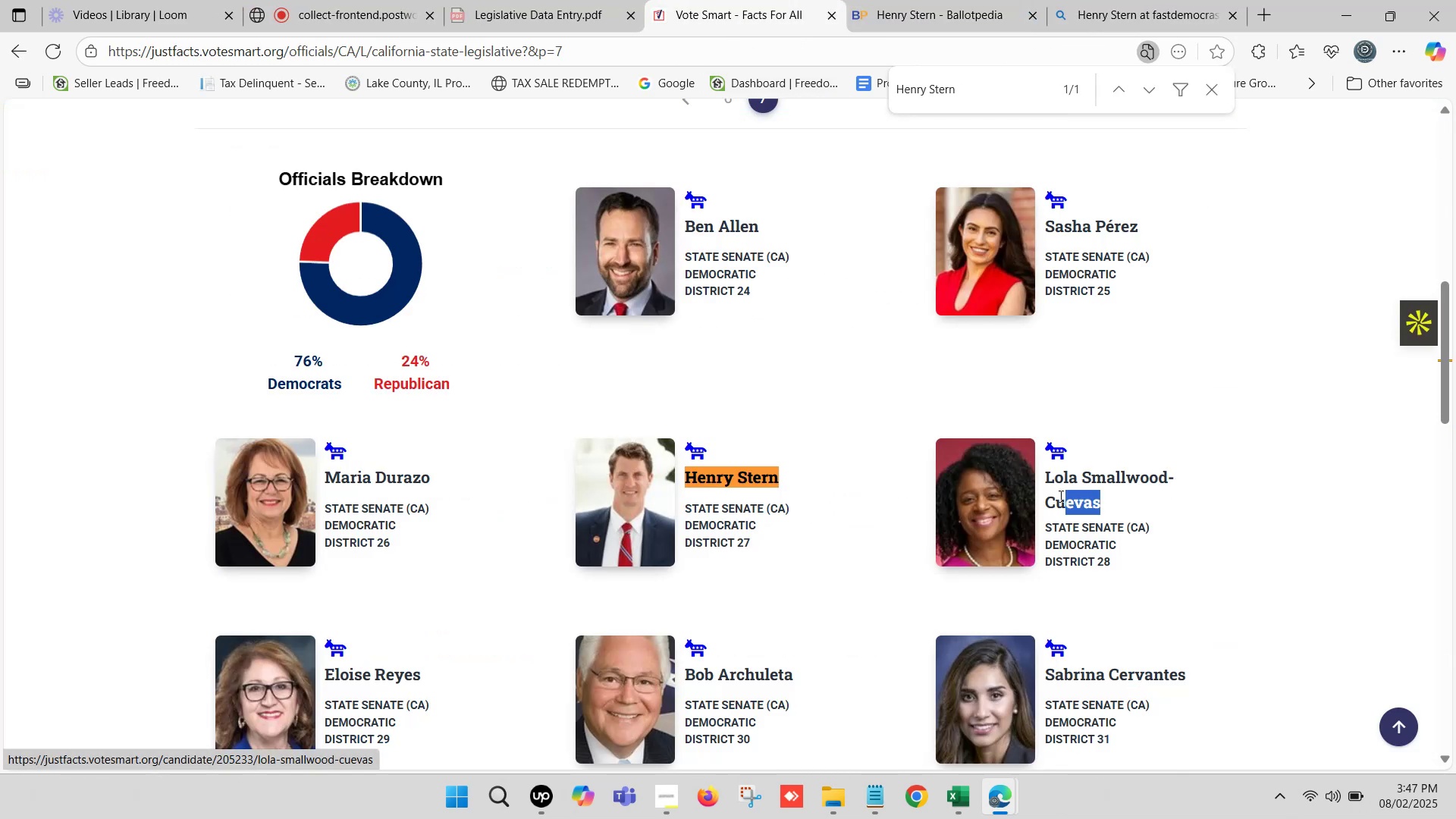 
key(Control+C)
 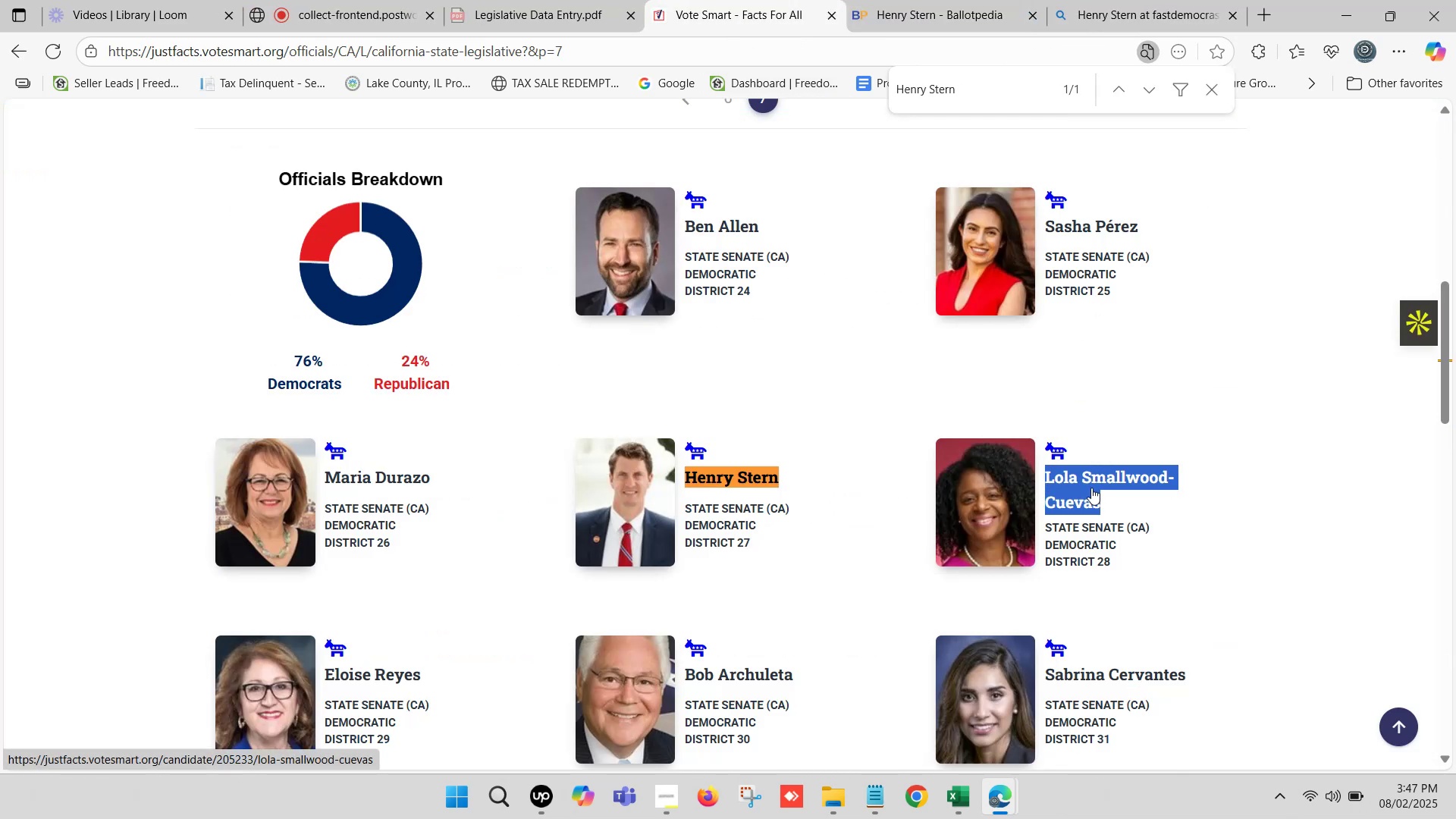 
key(Control+F)
 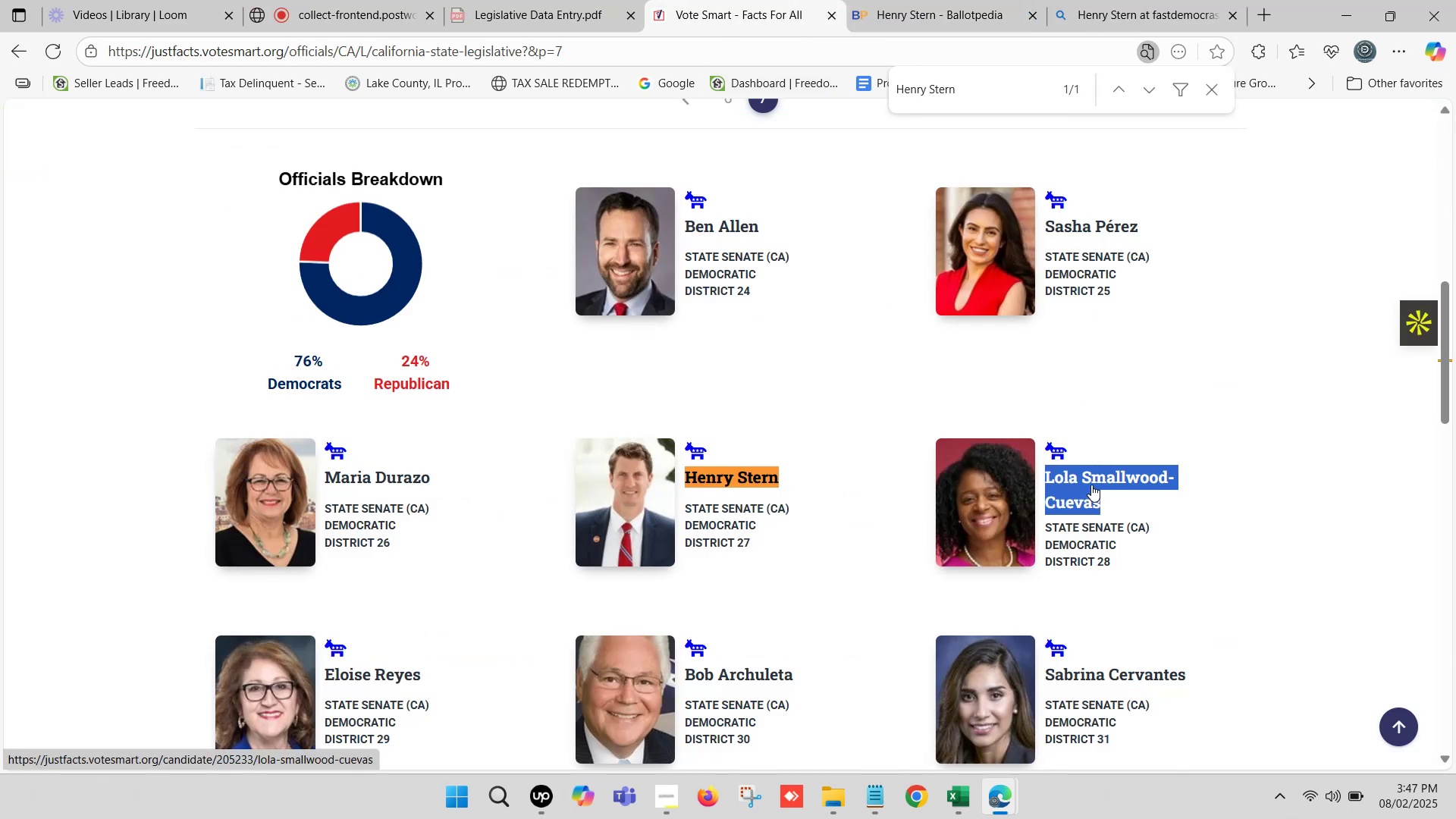 
key(Control+V)
 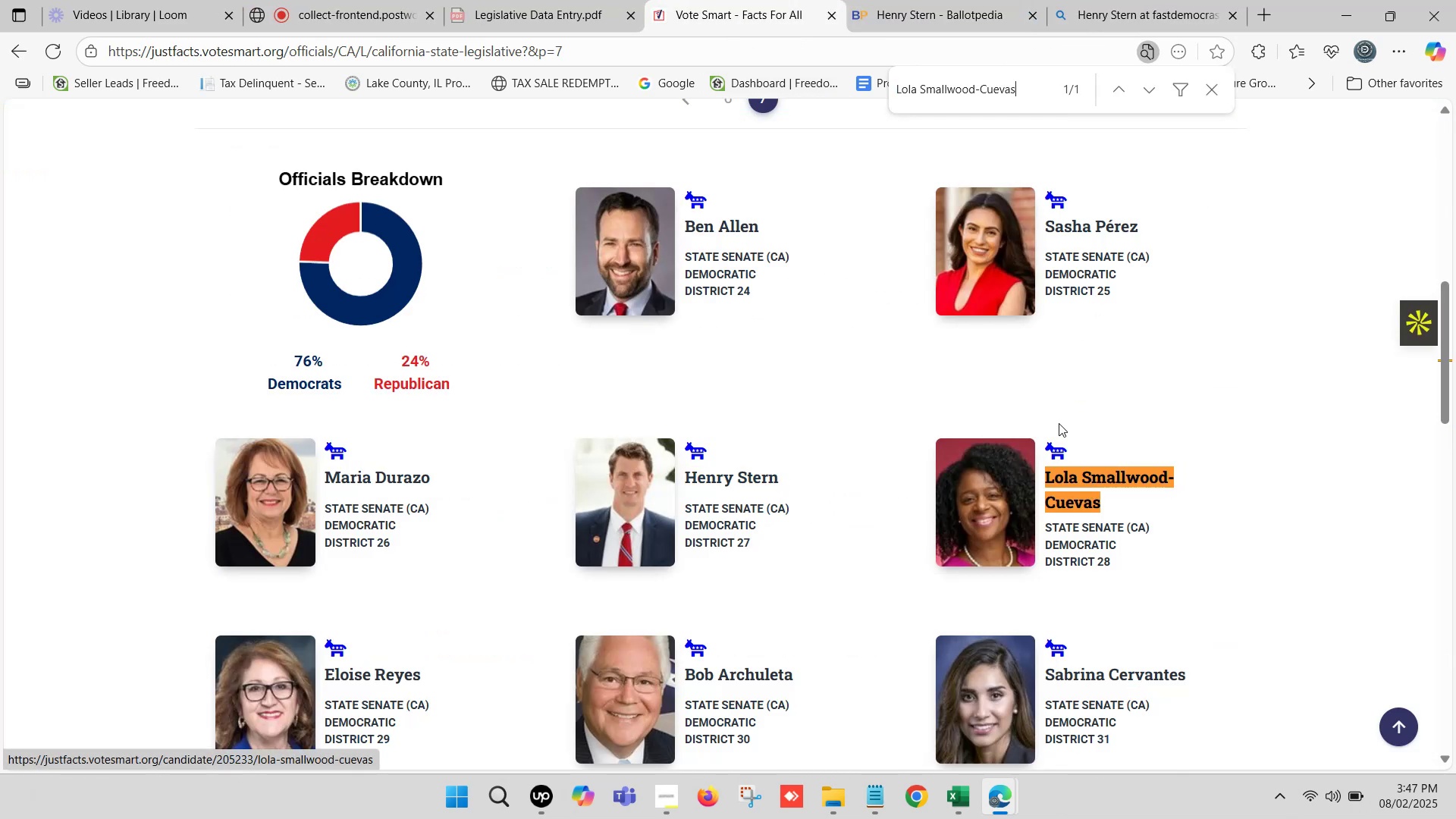 
left_click([904, 0])
 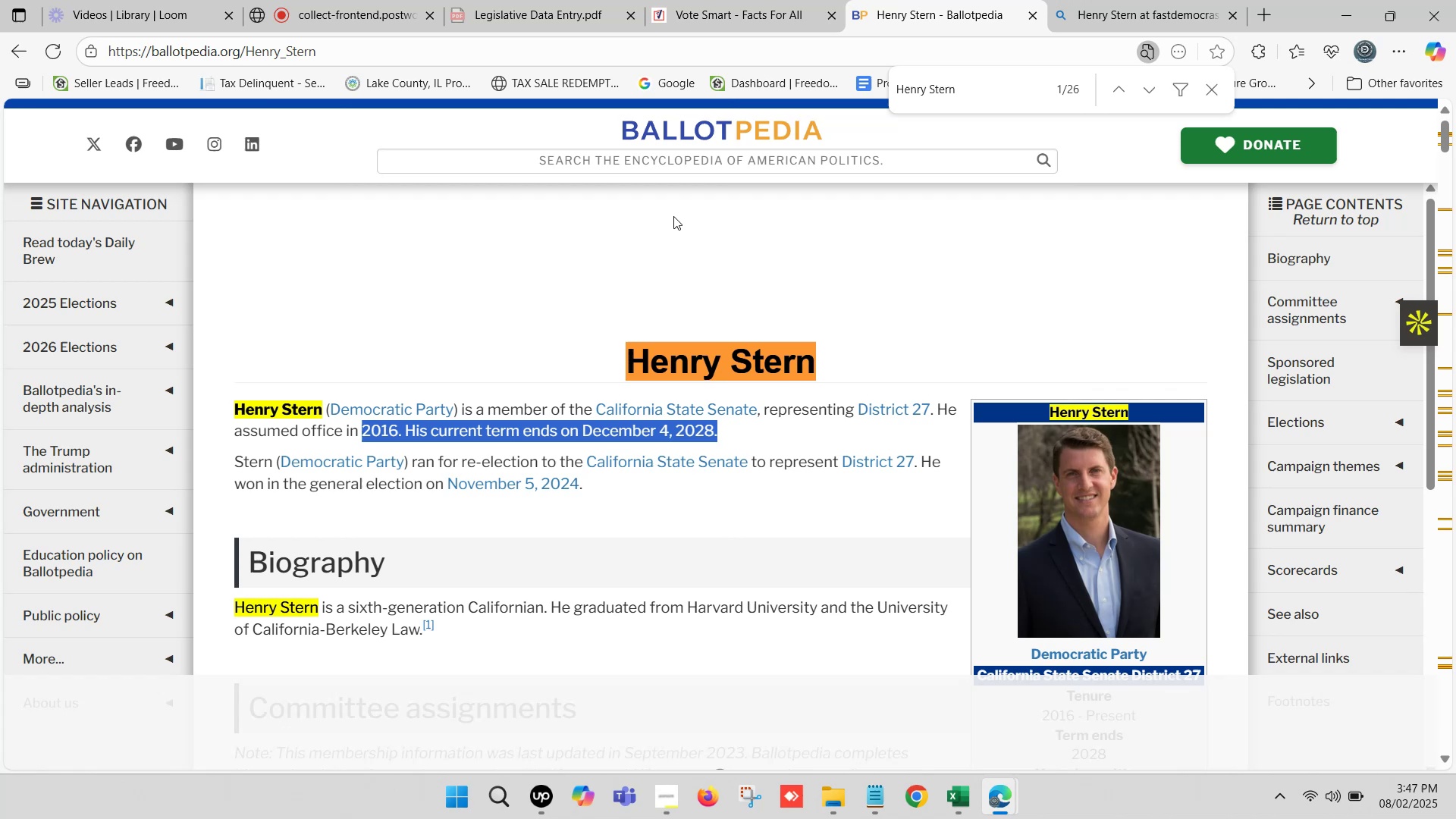 
left_click([666, 169])
 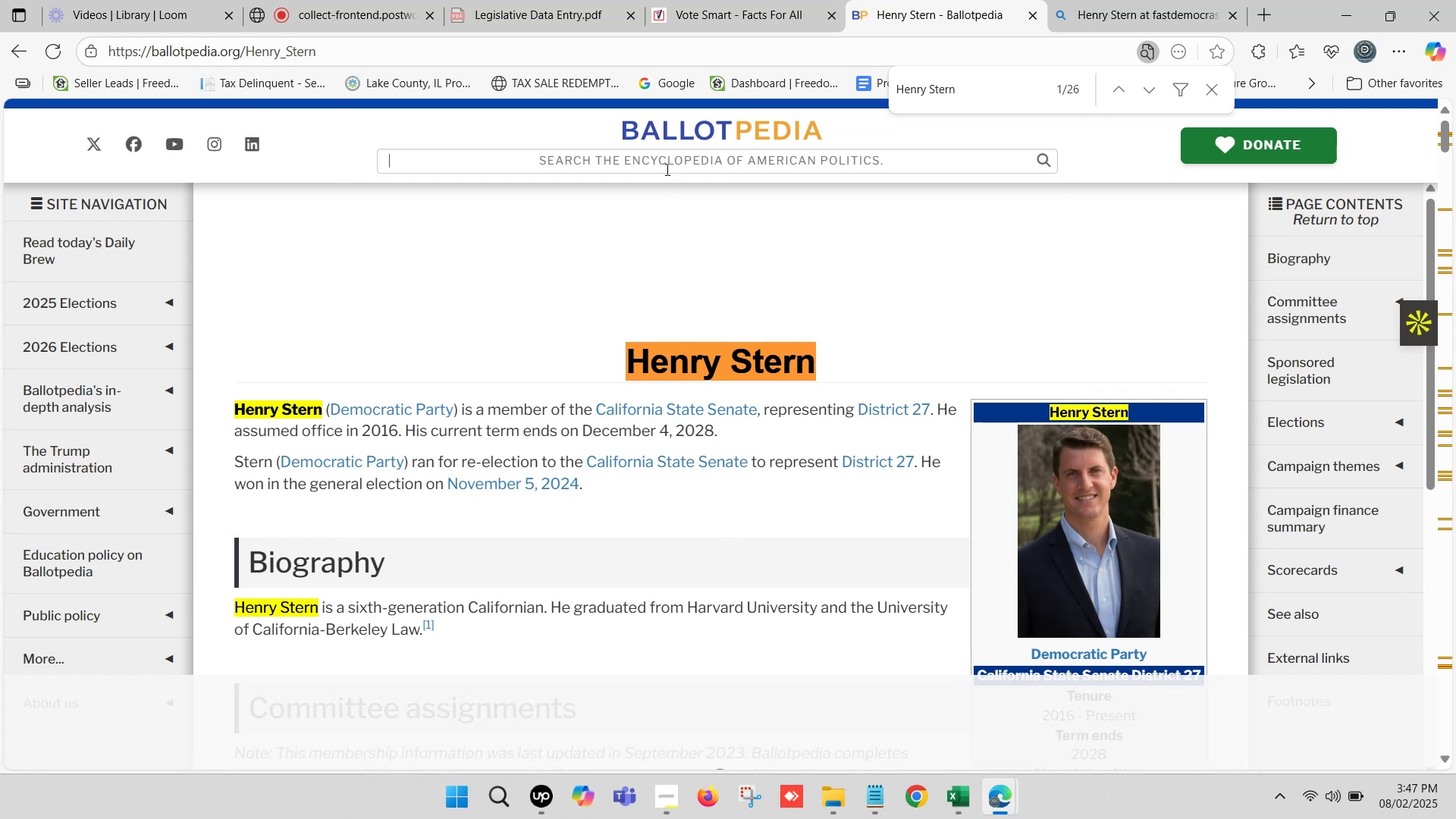 
key(Control+V)
 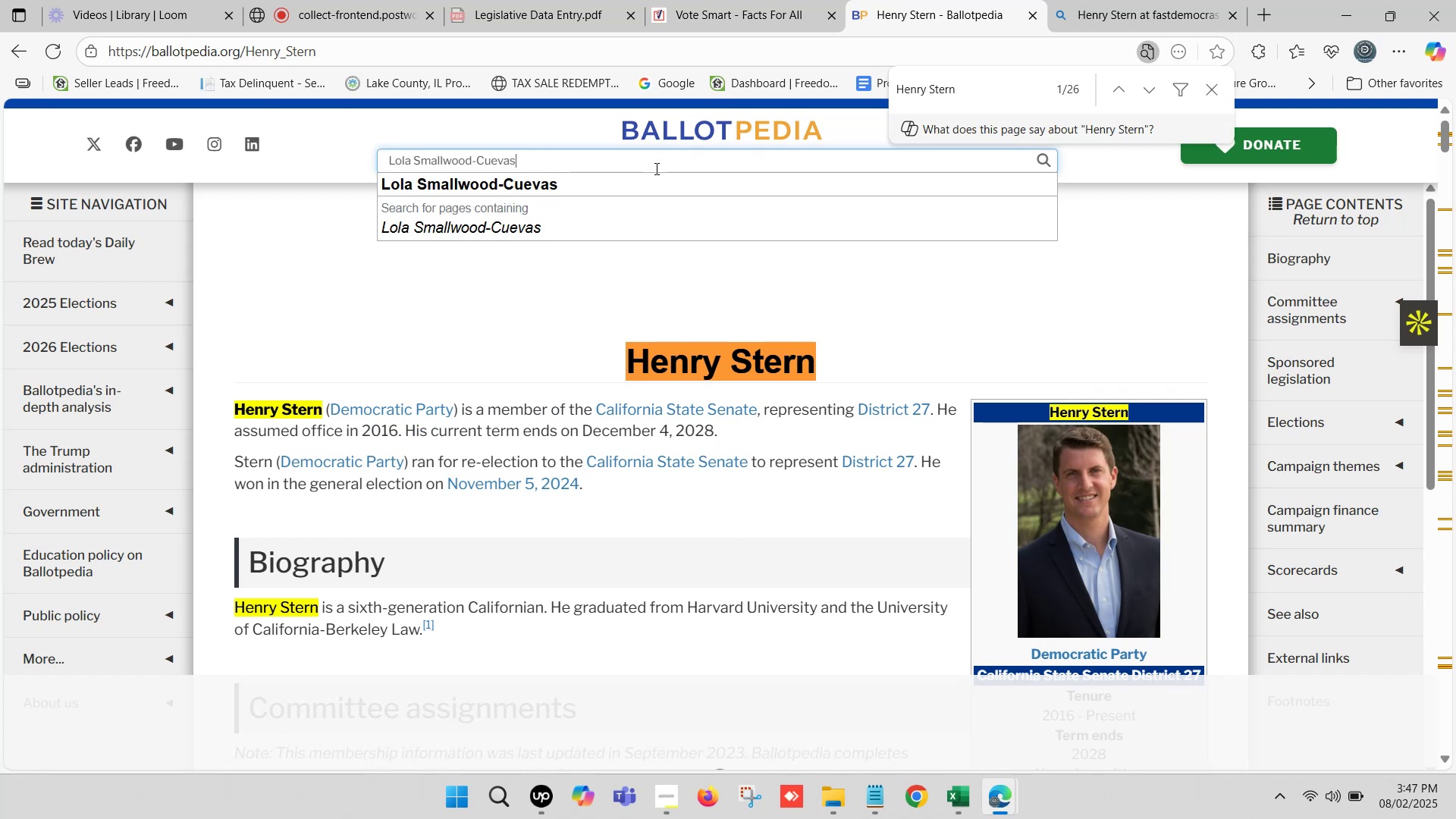 
left_click([651, 185])
 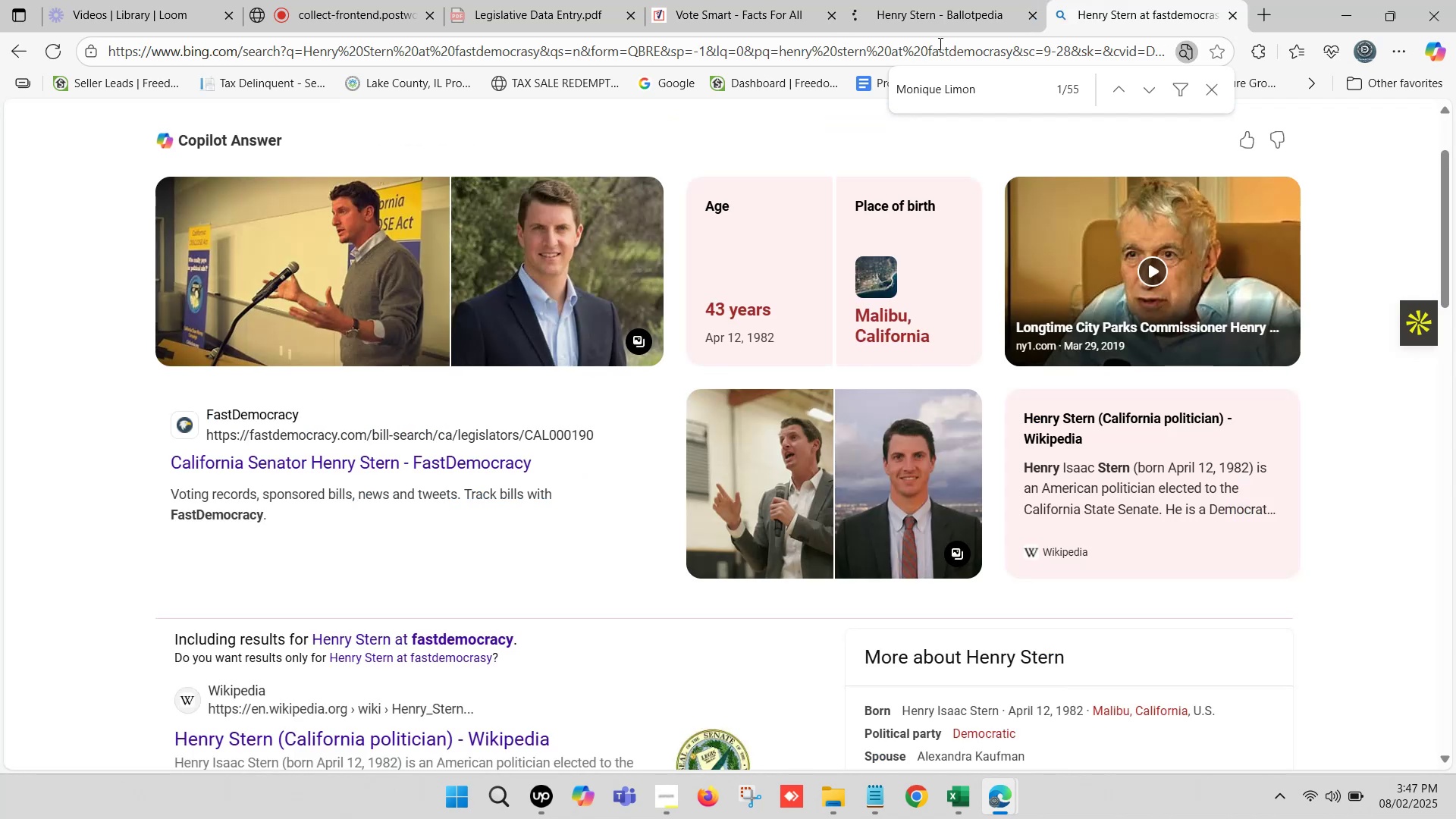 
scroll: coordinate [334, 146], scroll_direction: up, amount: 5.0
 